 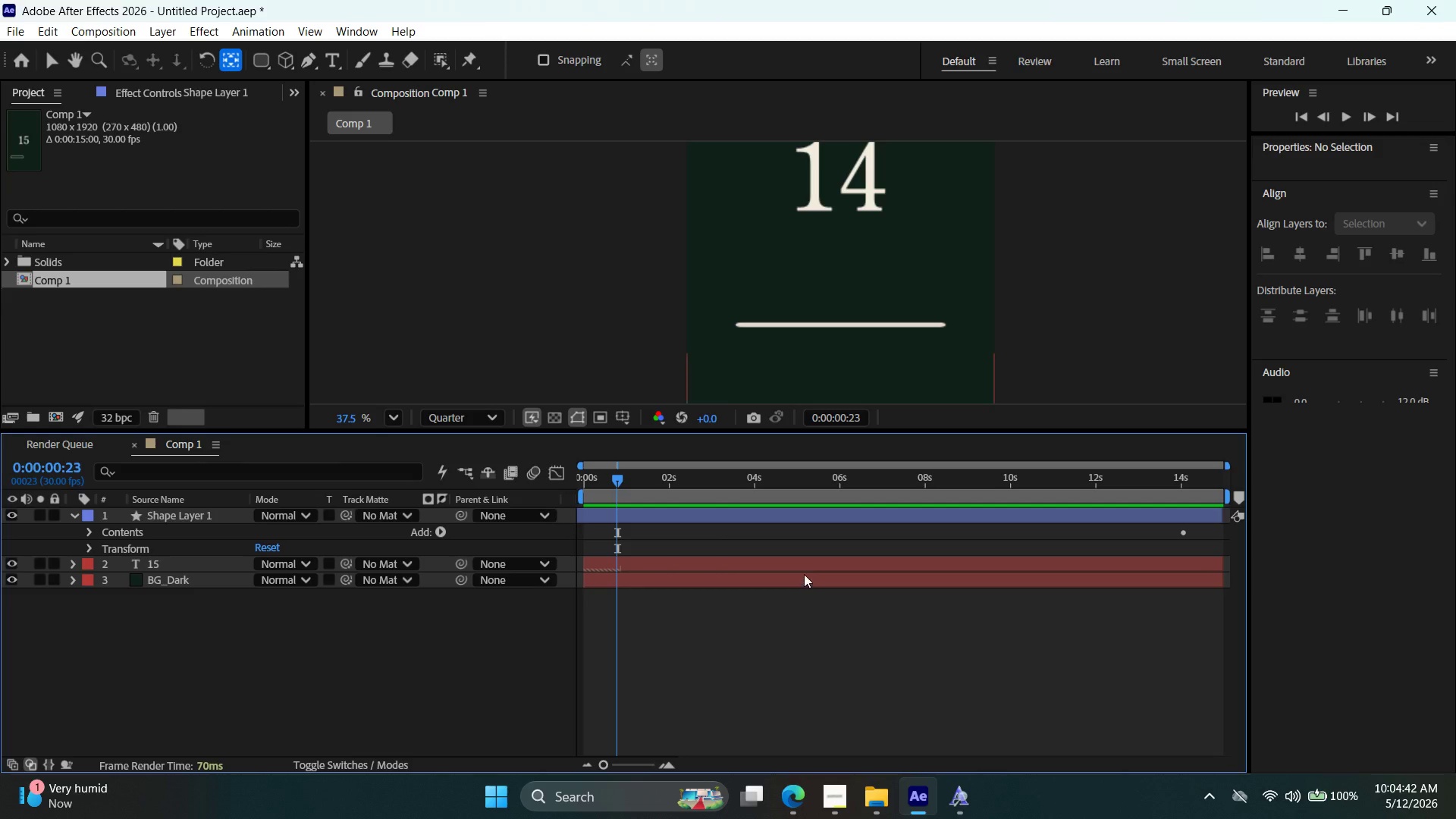 
key(Control+I)
 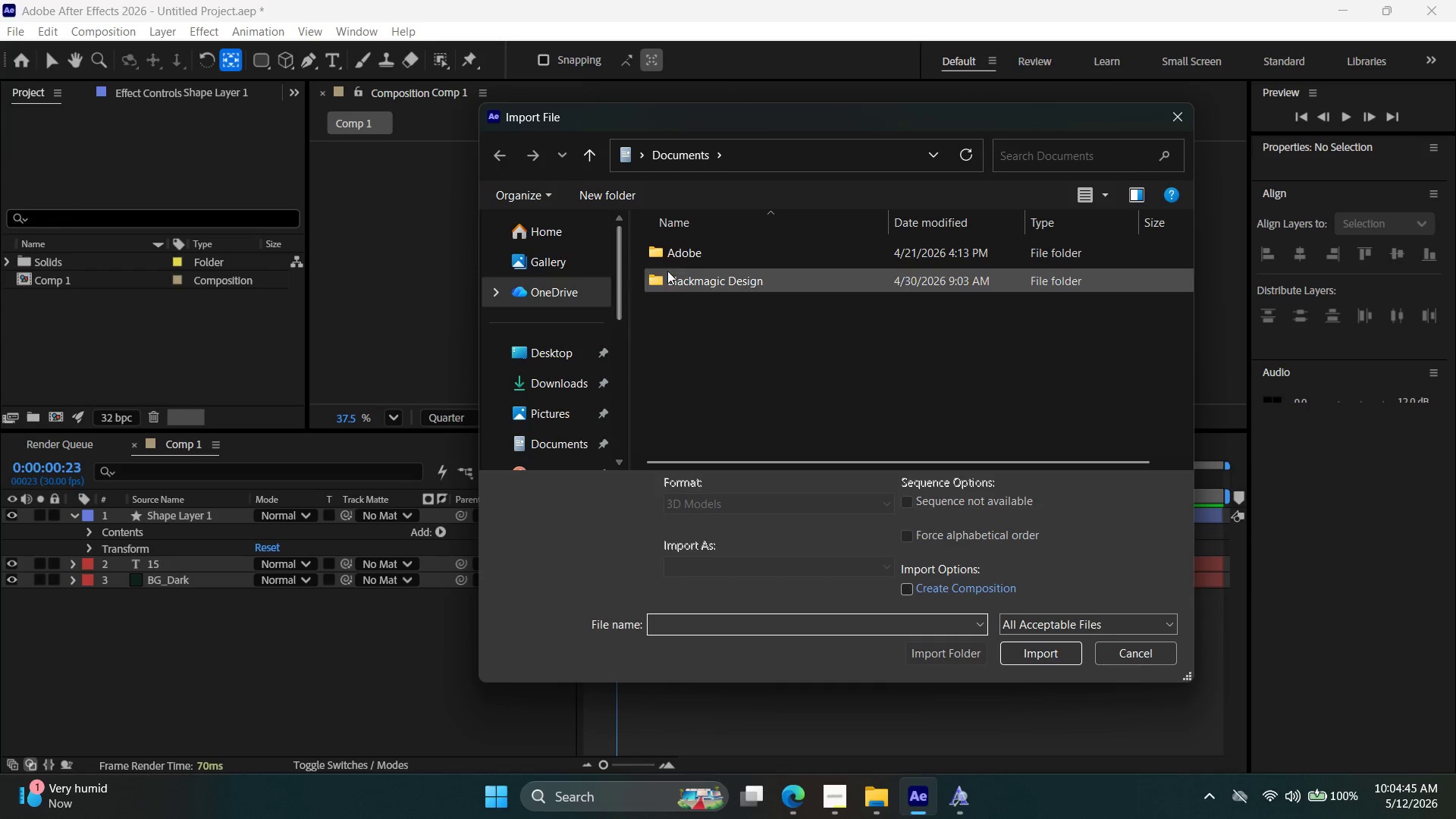 
left_click([524, 350])
 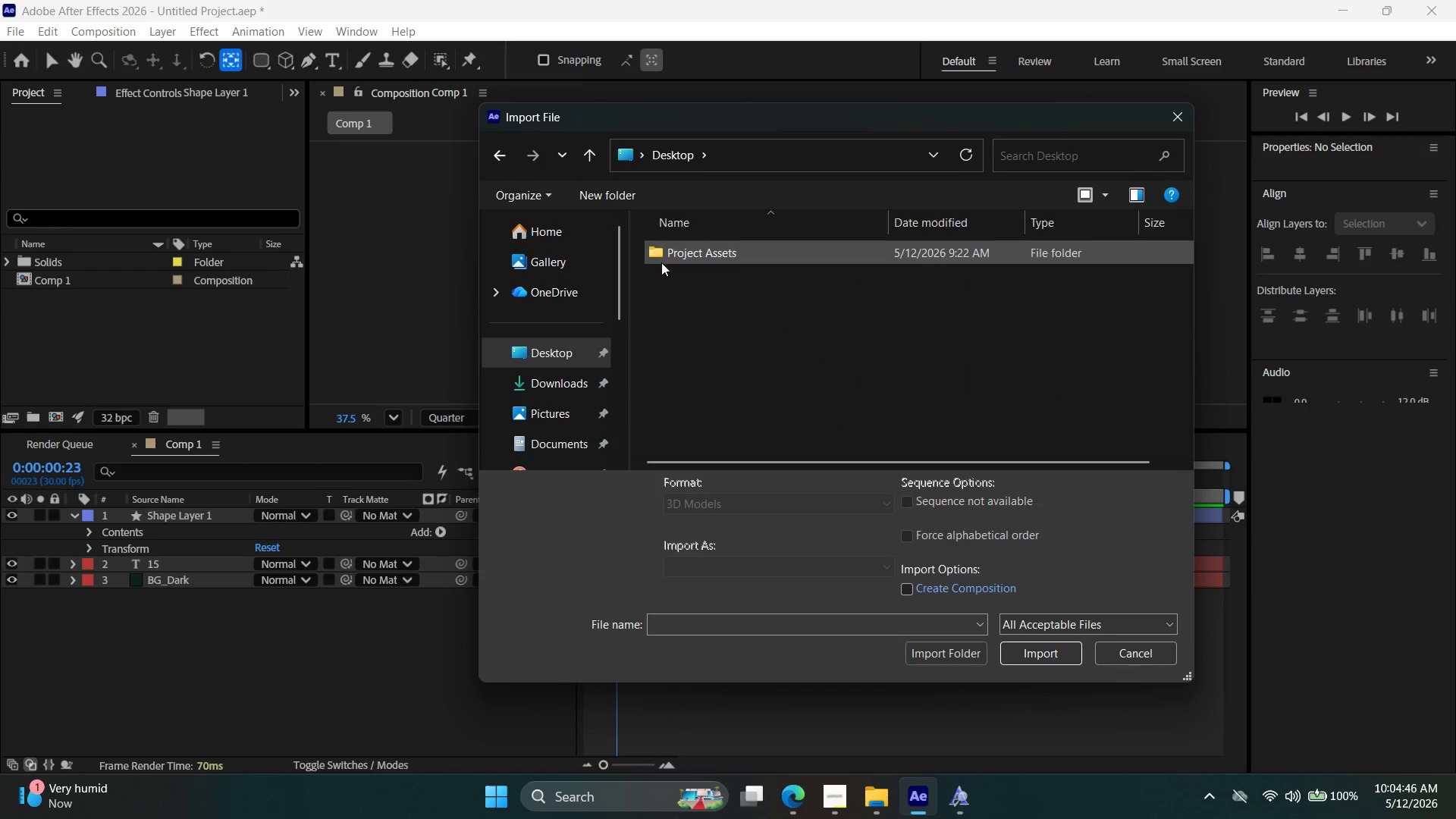 
triple_click([657, 255])
 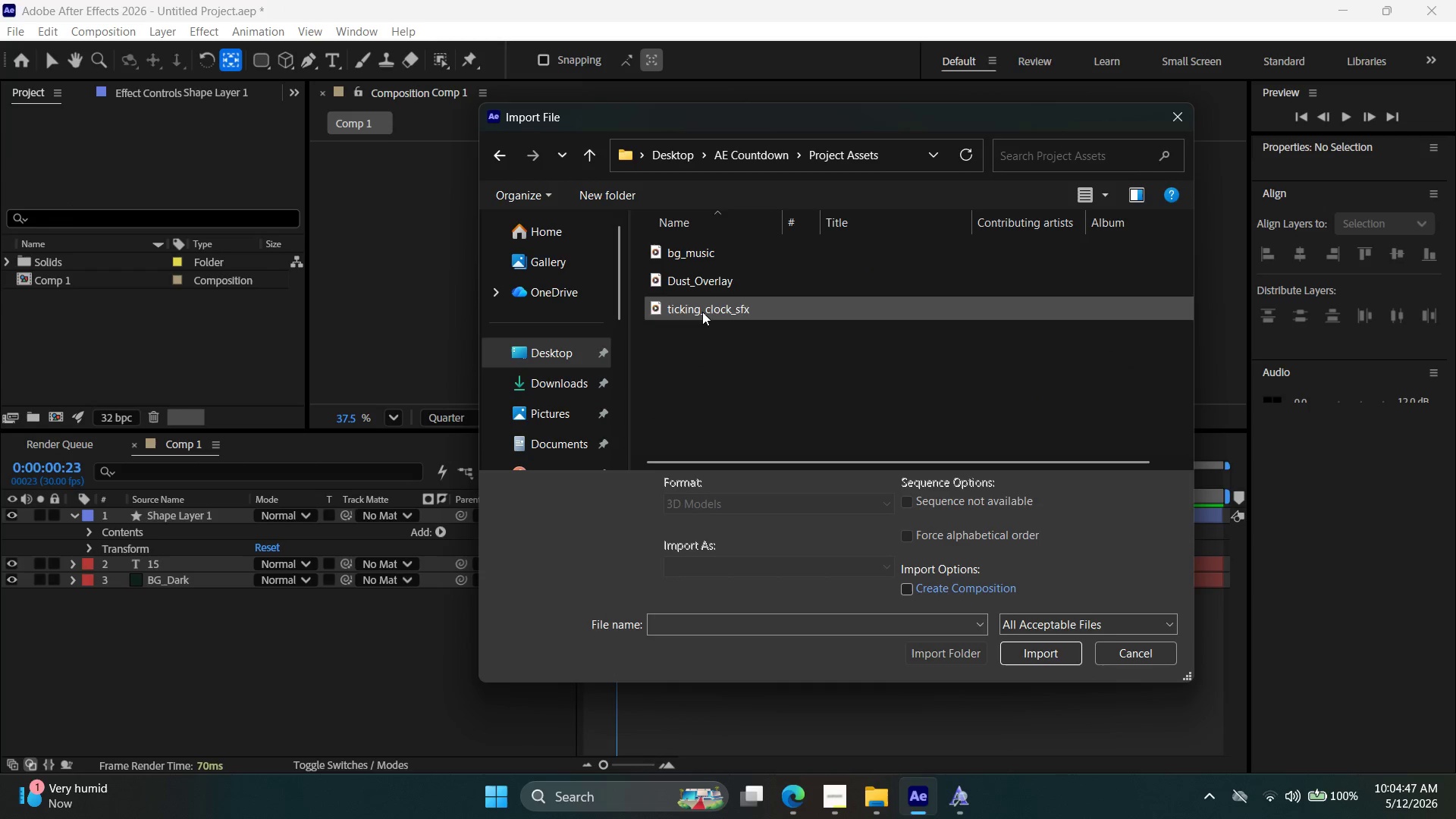 
left_click_drag(start_coordinate=[710, 377], to_coordinate=[714, 240])
 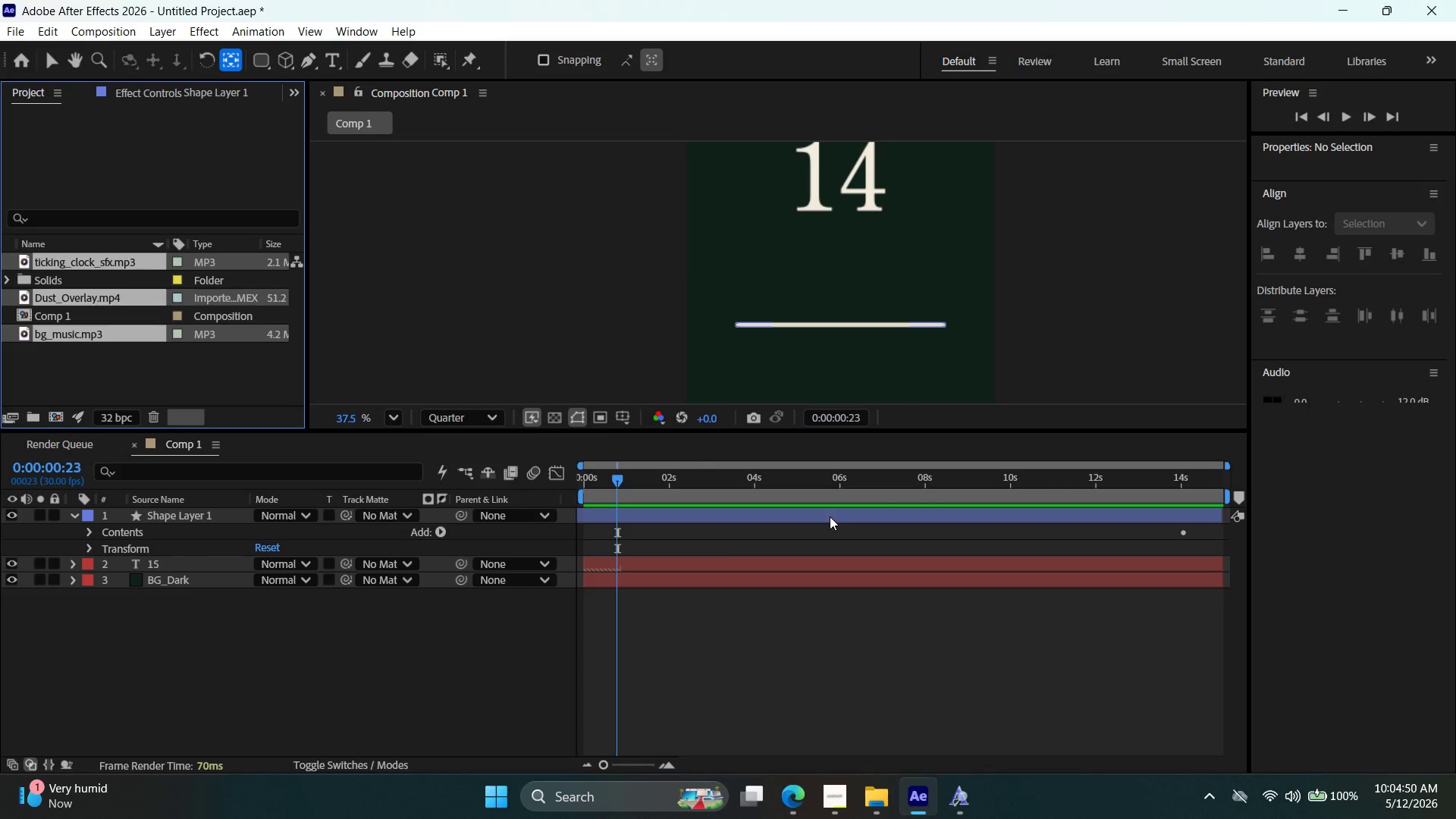 
left_click([796, 633])
 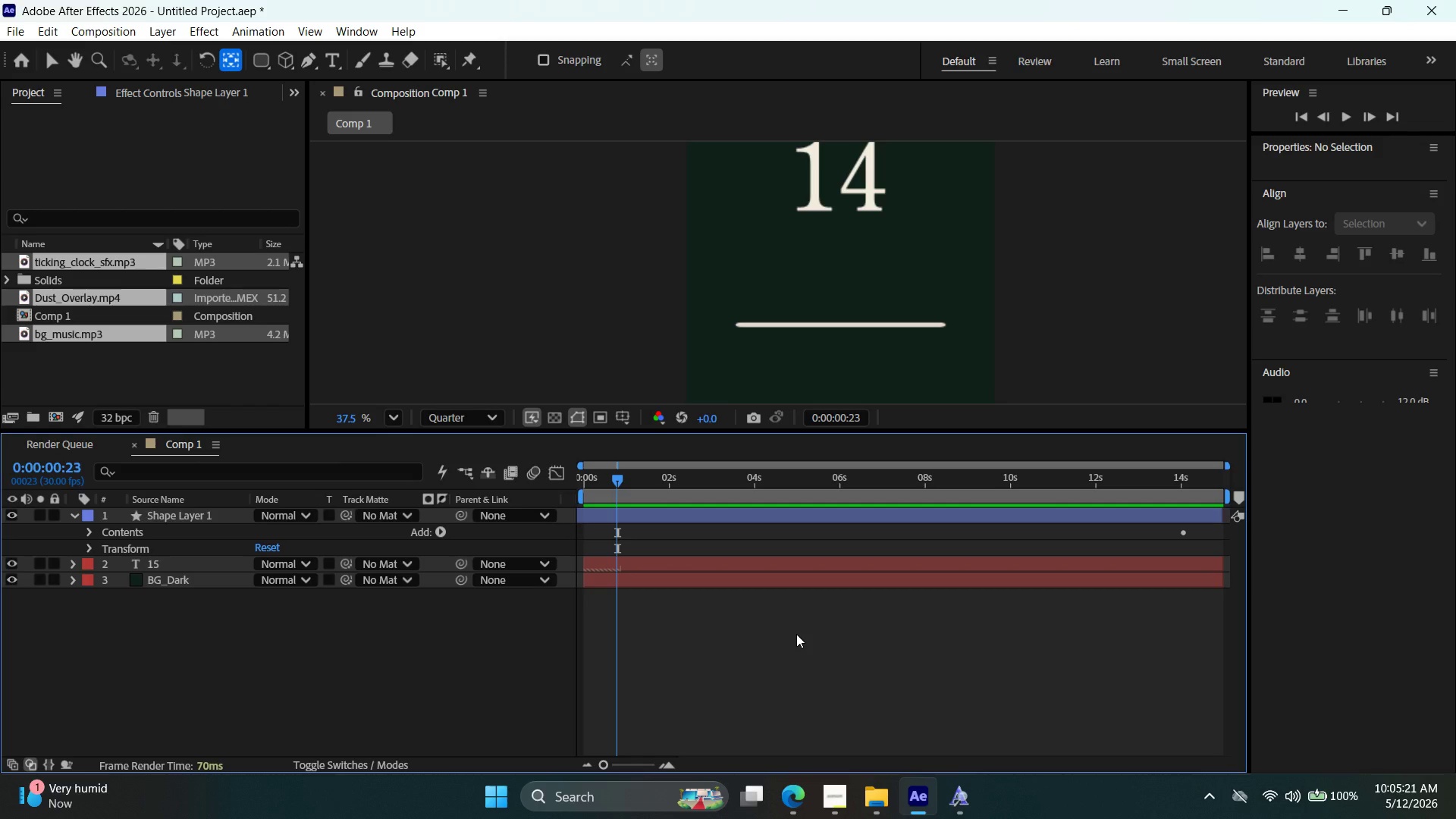 
wait(35.75)
 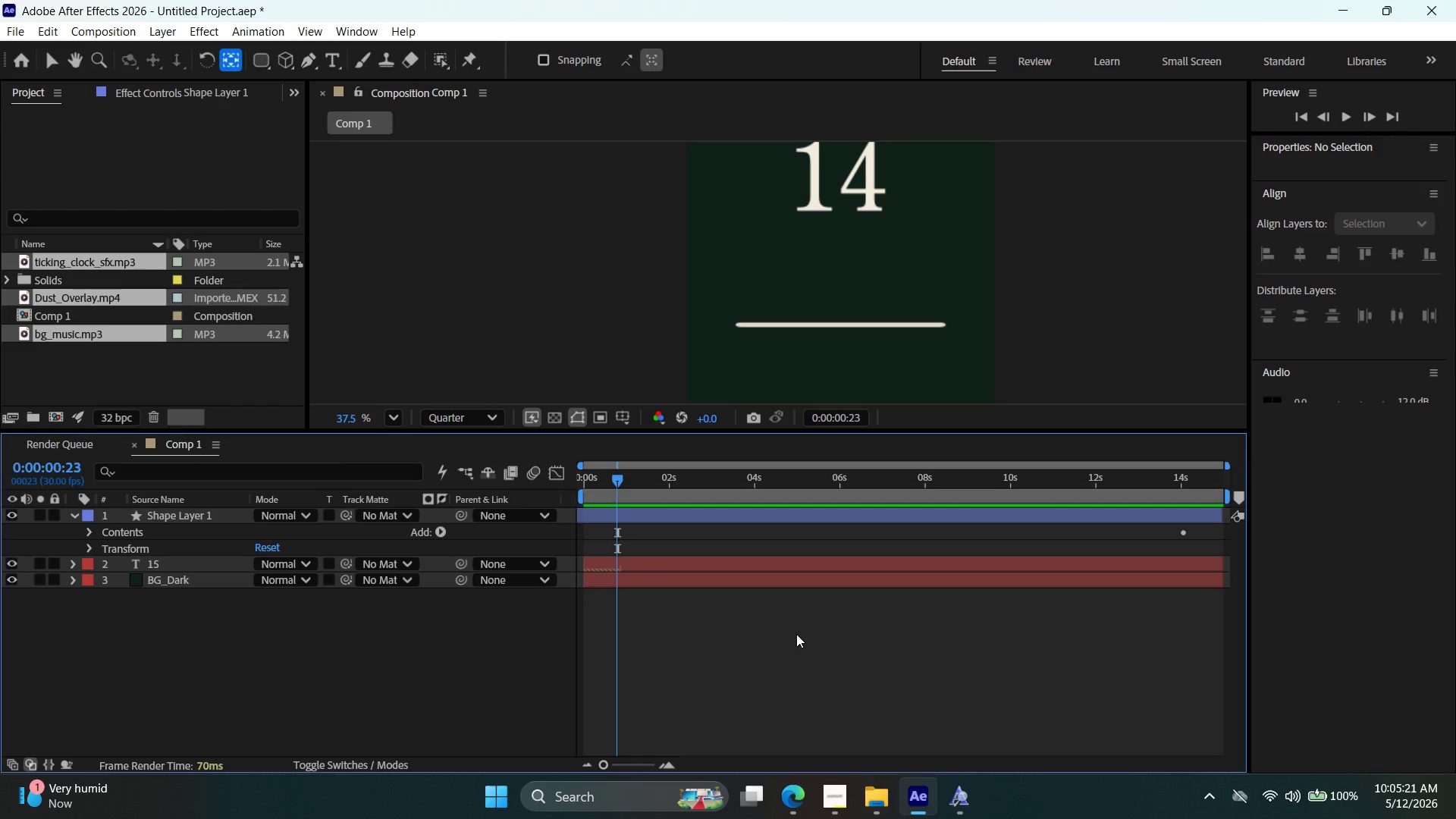 
left_click([1305, 124])
 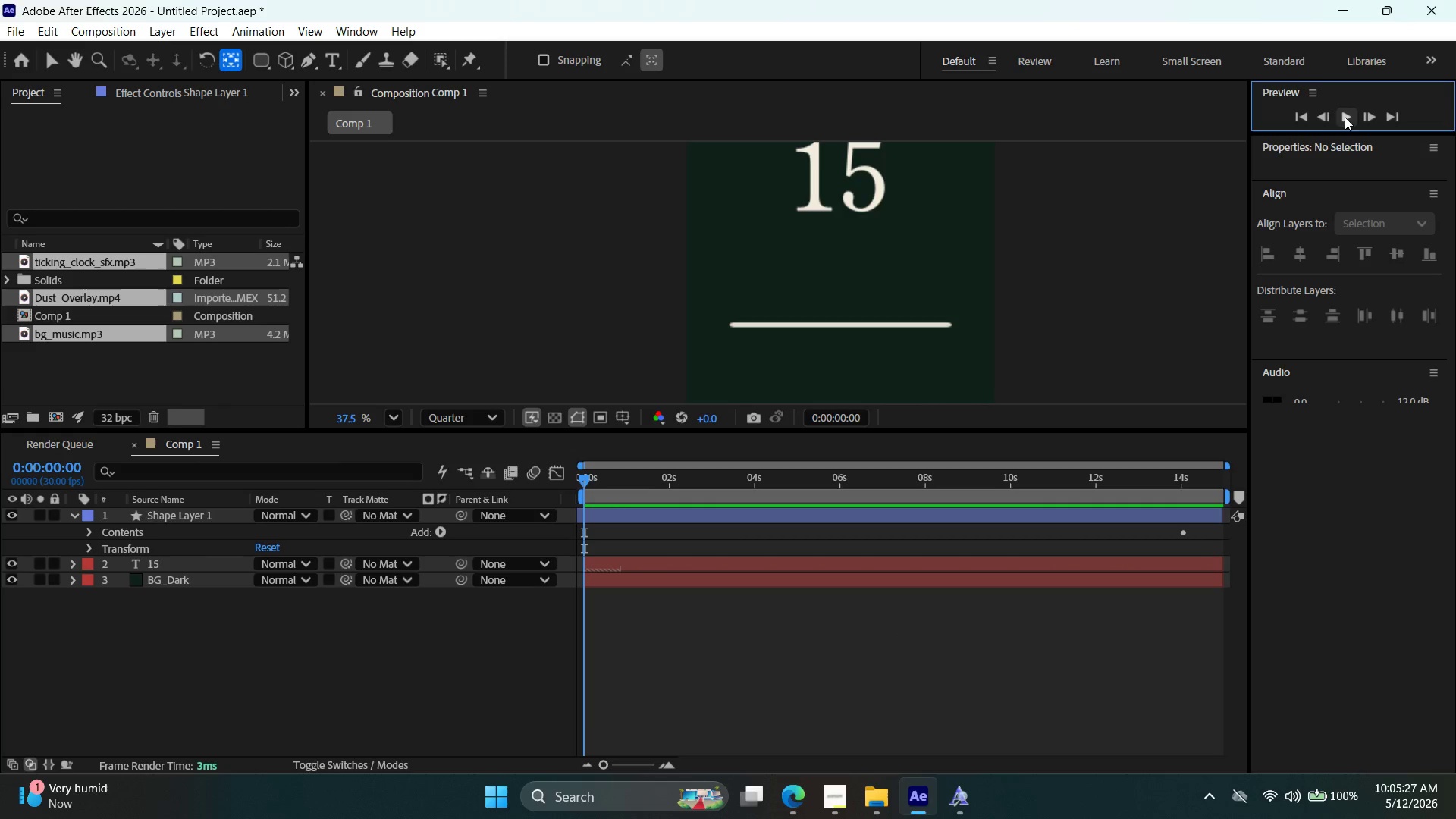 
left_click([1345, 117])
 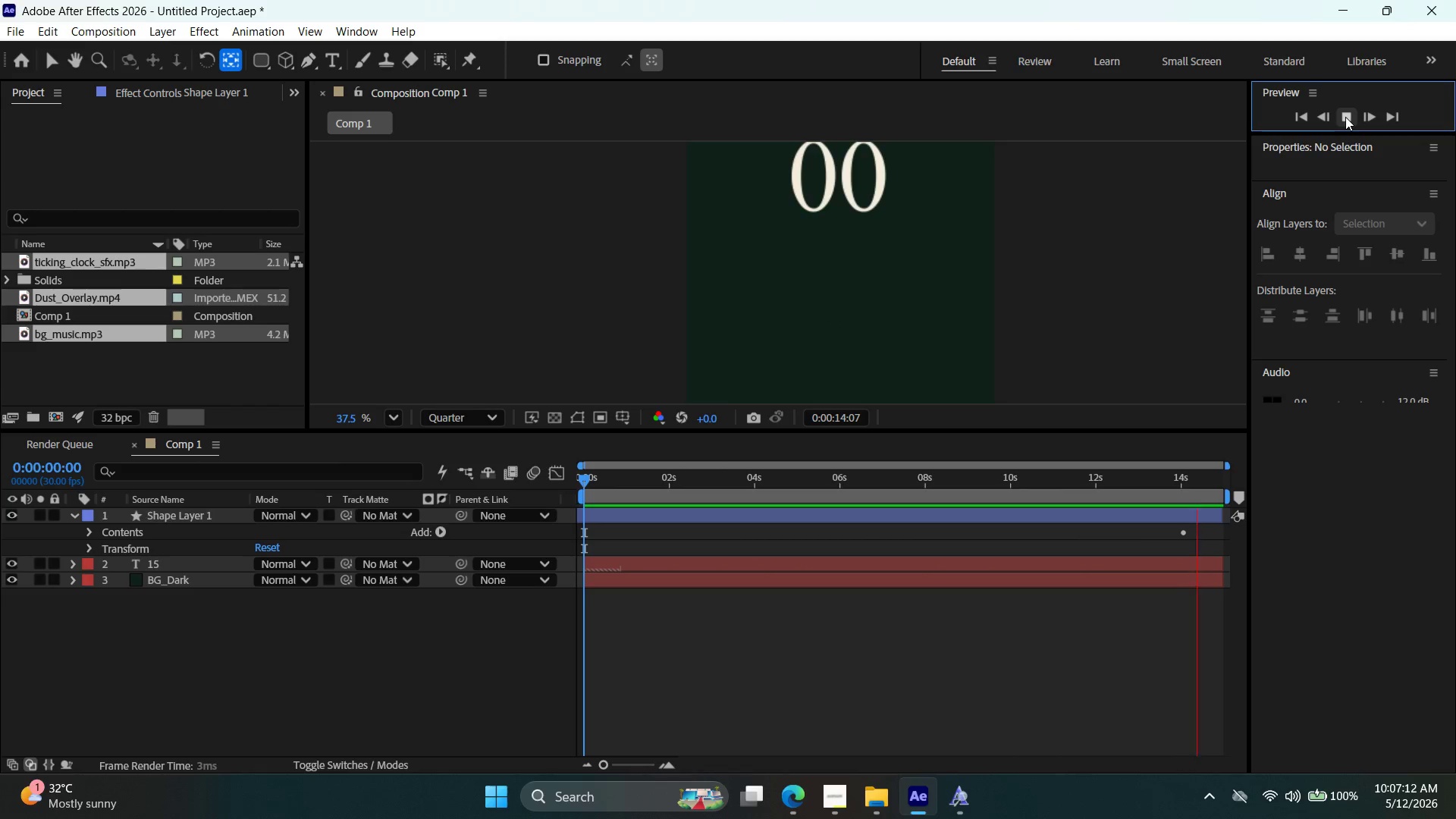 
wait(109.56)
 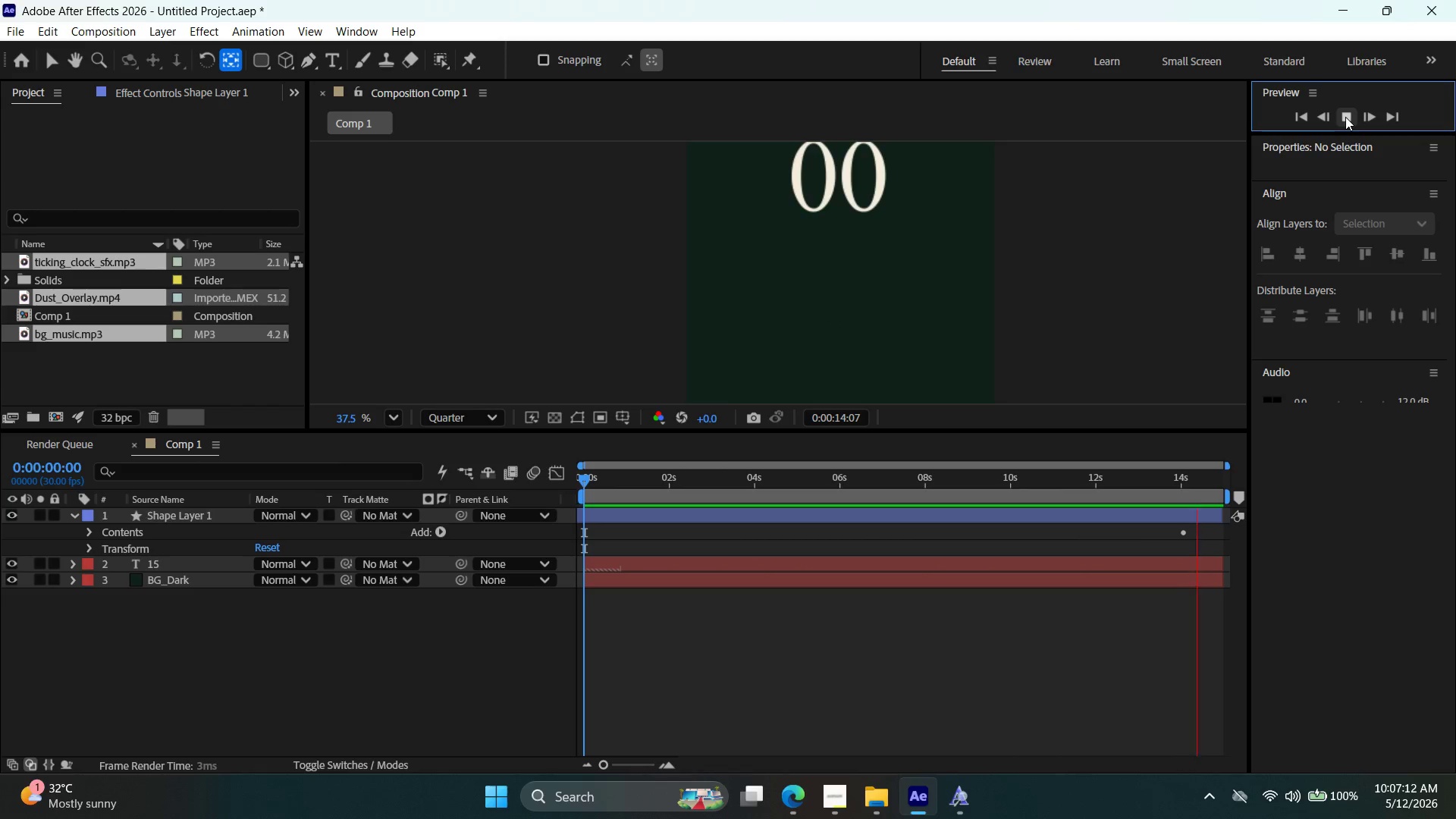 
key(V)
 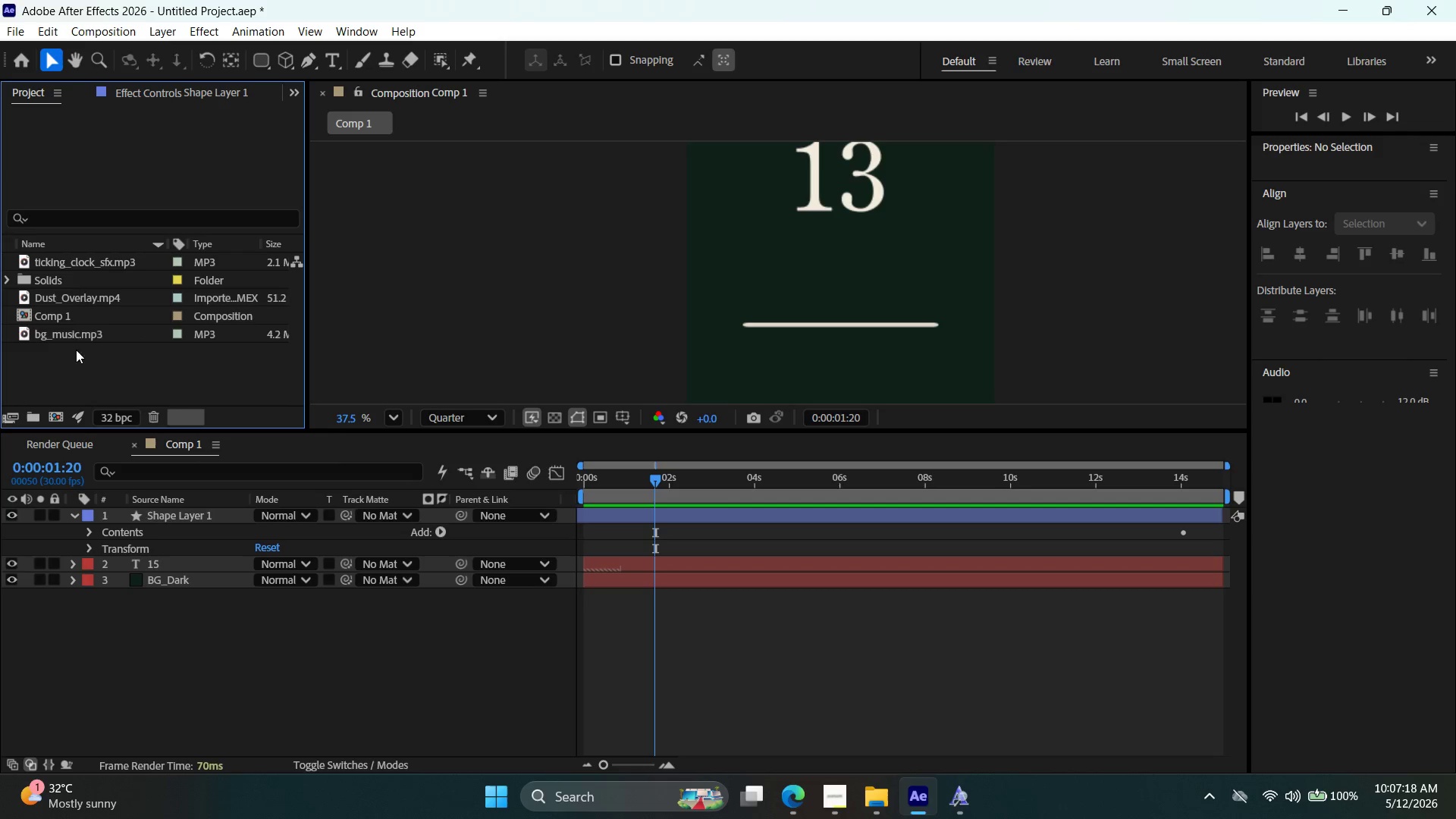 
double_click([81, 298])
 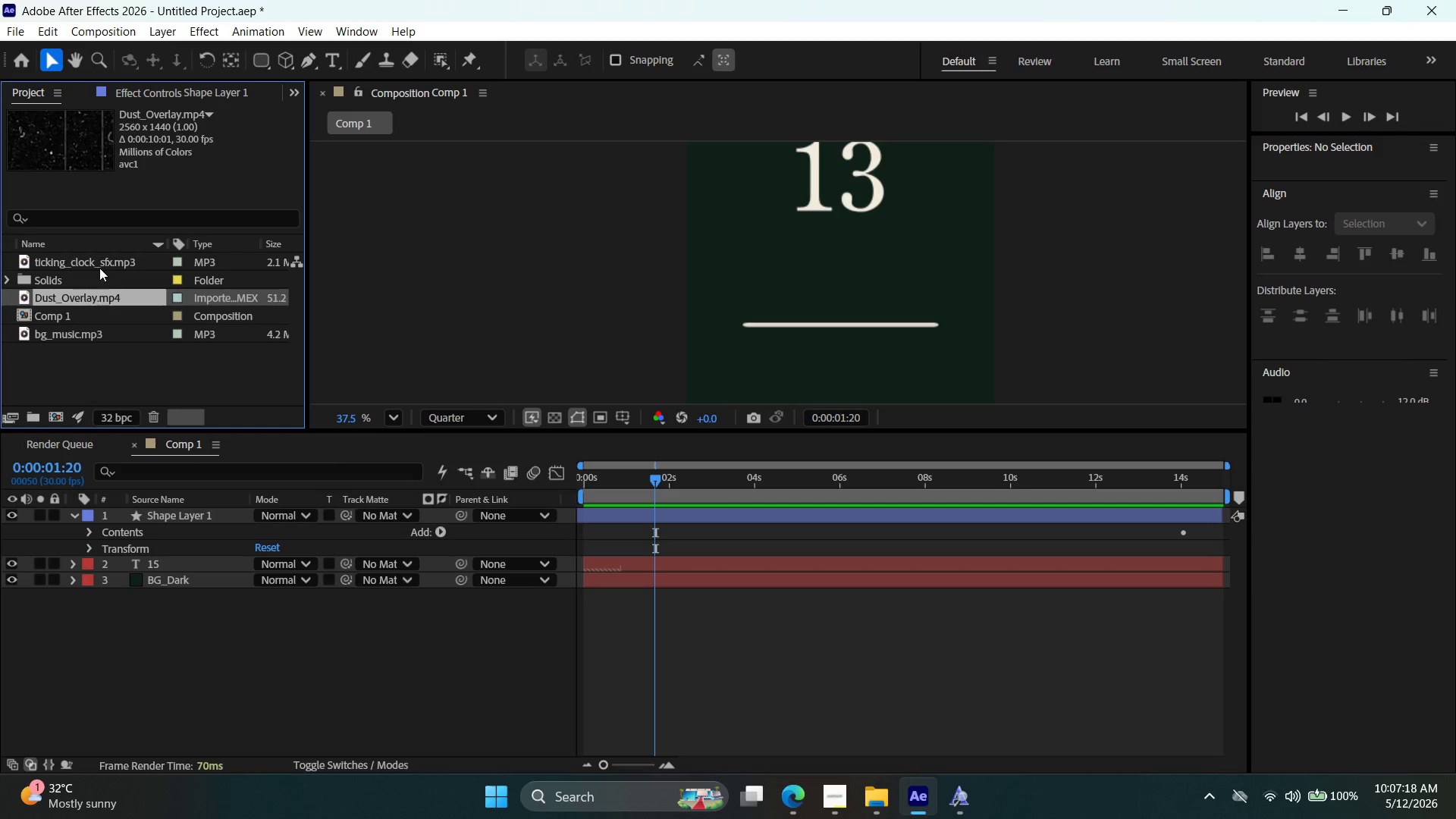 
left_click([99, 267])
 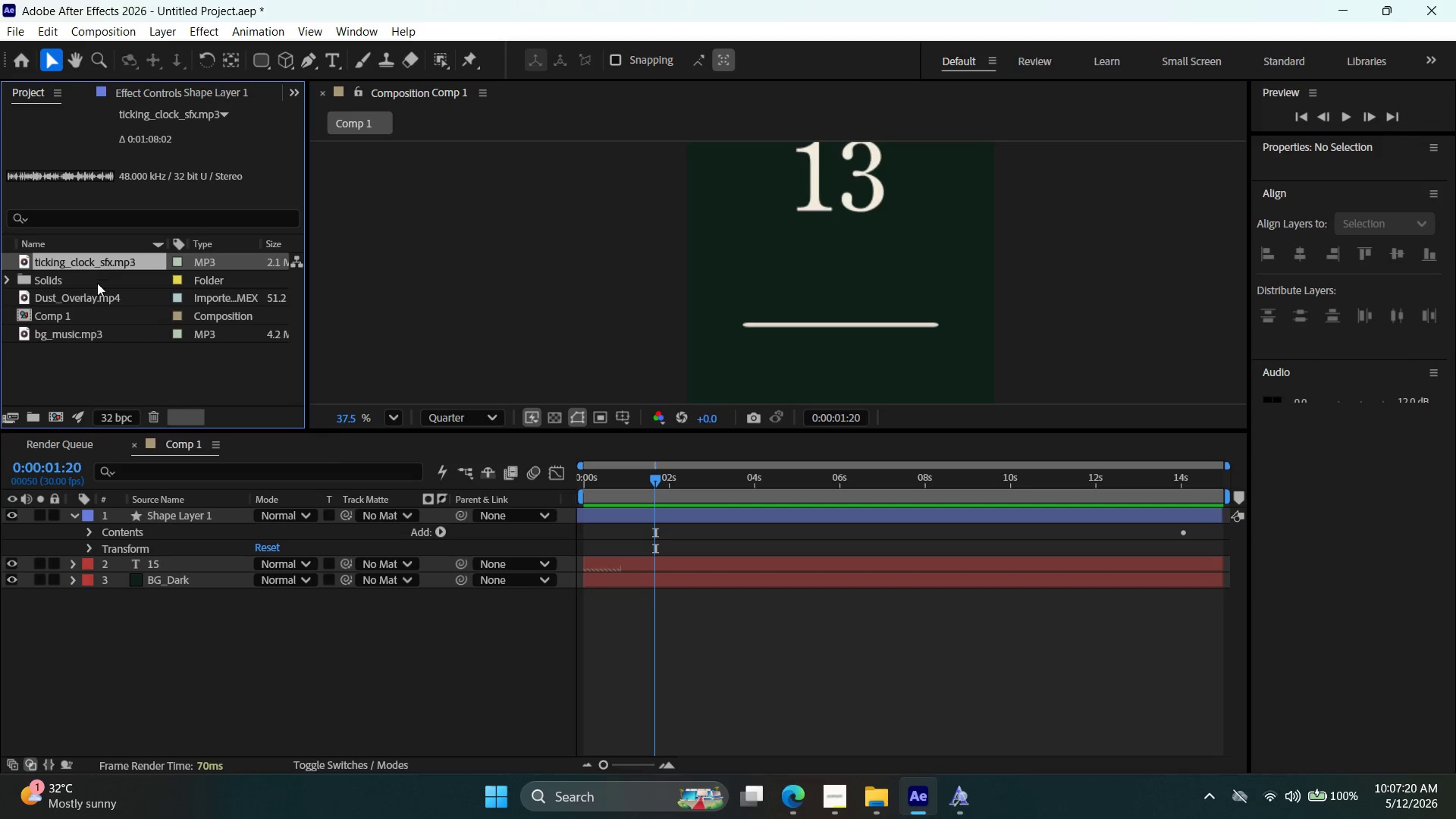 
left_click([96, 295])
 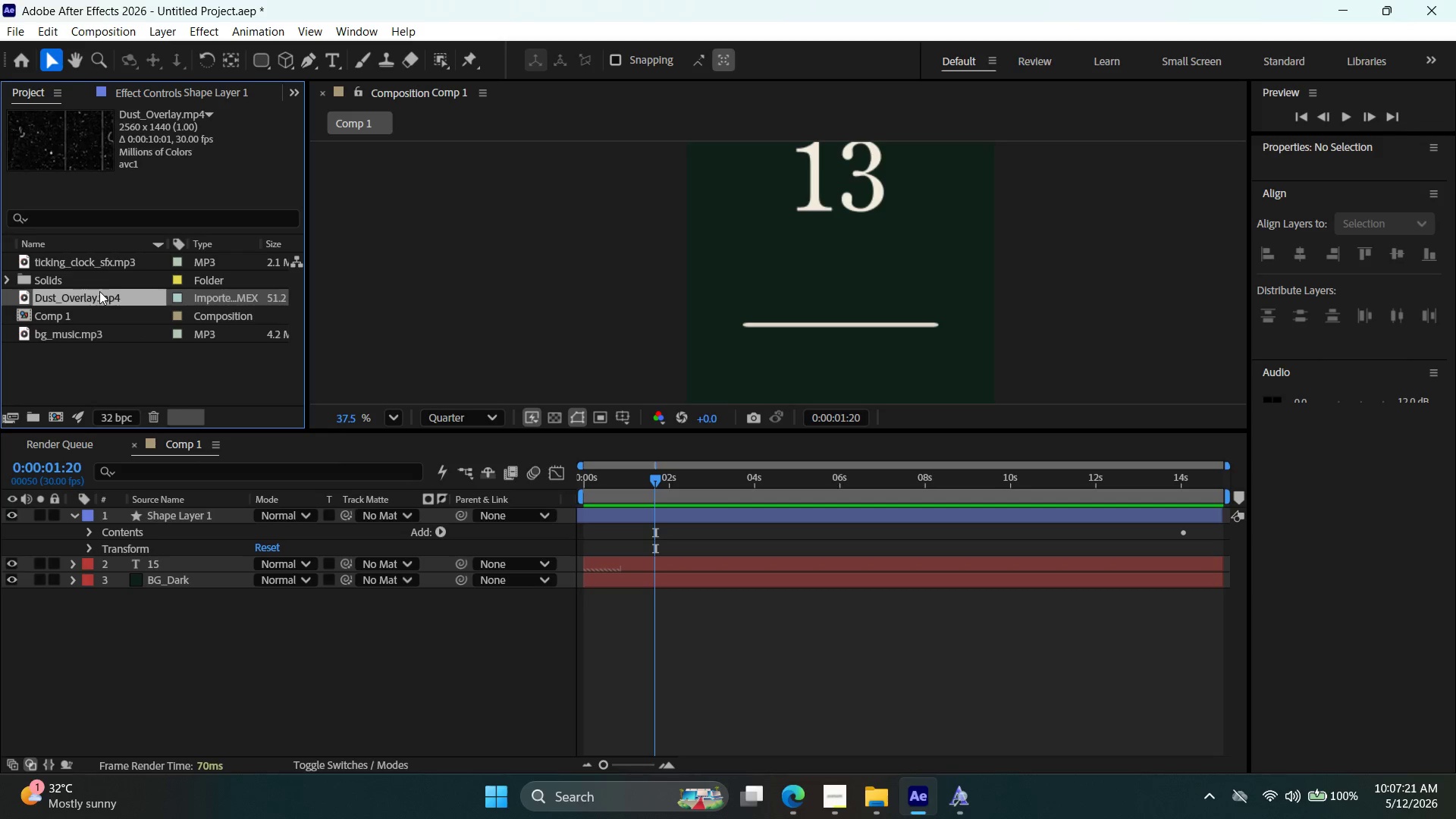 
left_click_drag(start_coordinate=[99, 291], to_coordinate=[598, 507])
 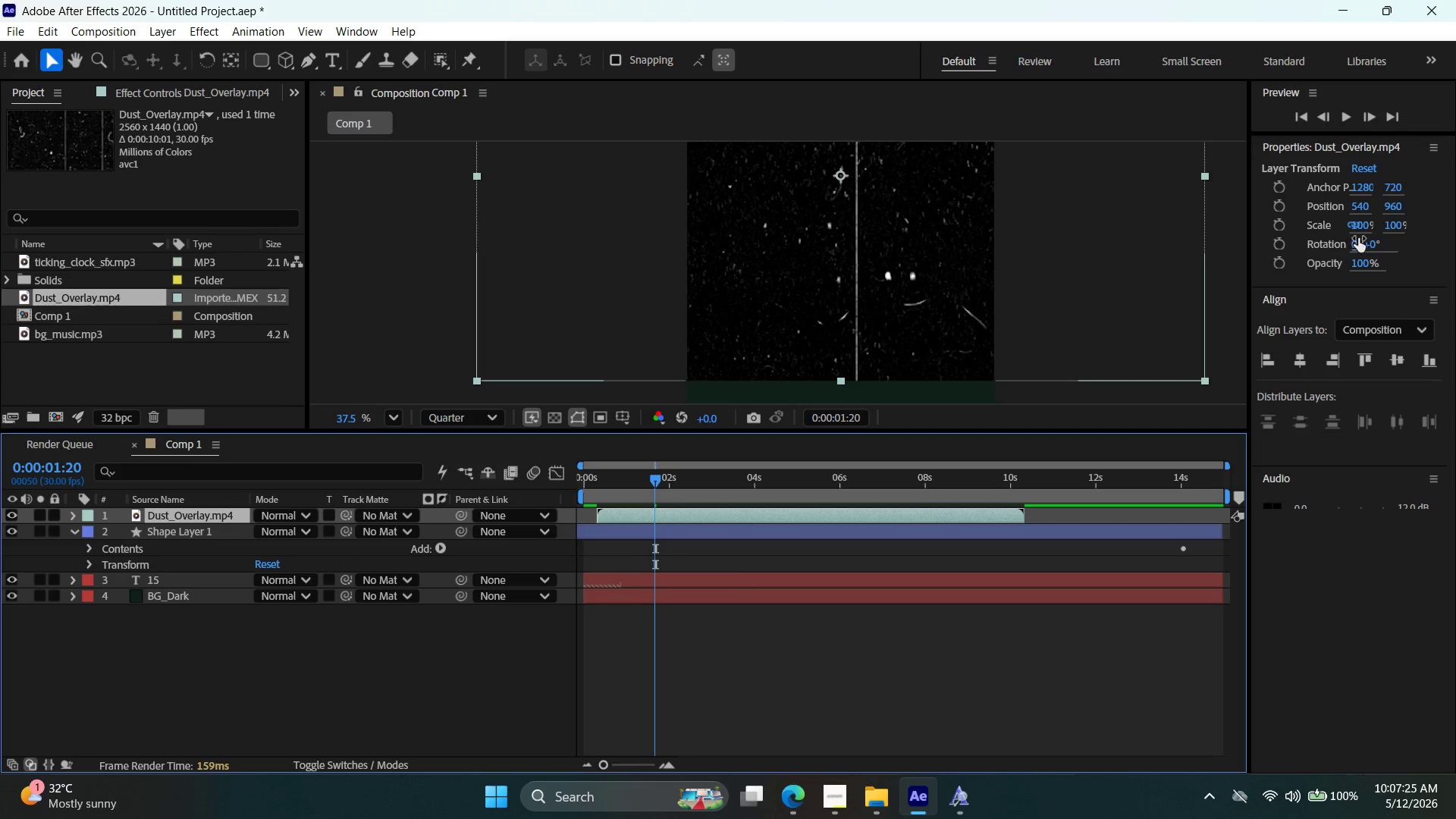 
double_click([1374, 246])
 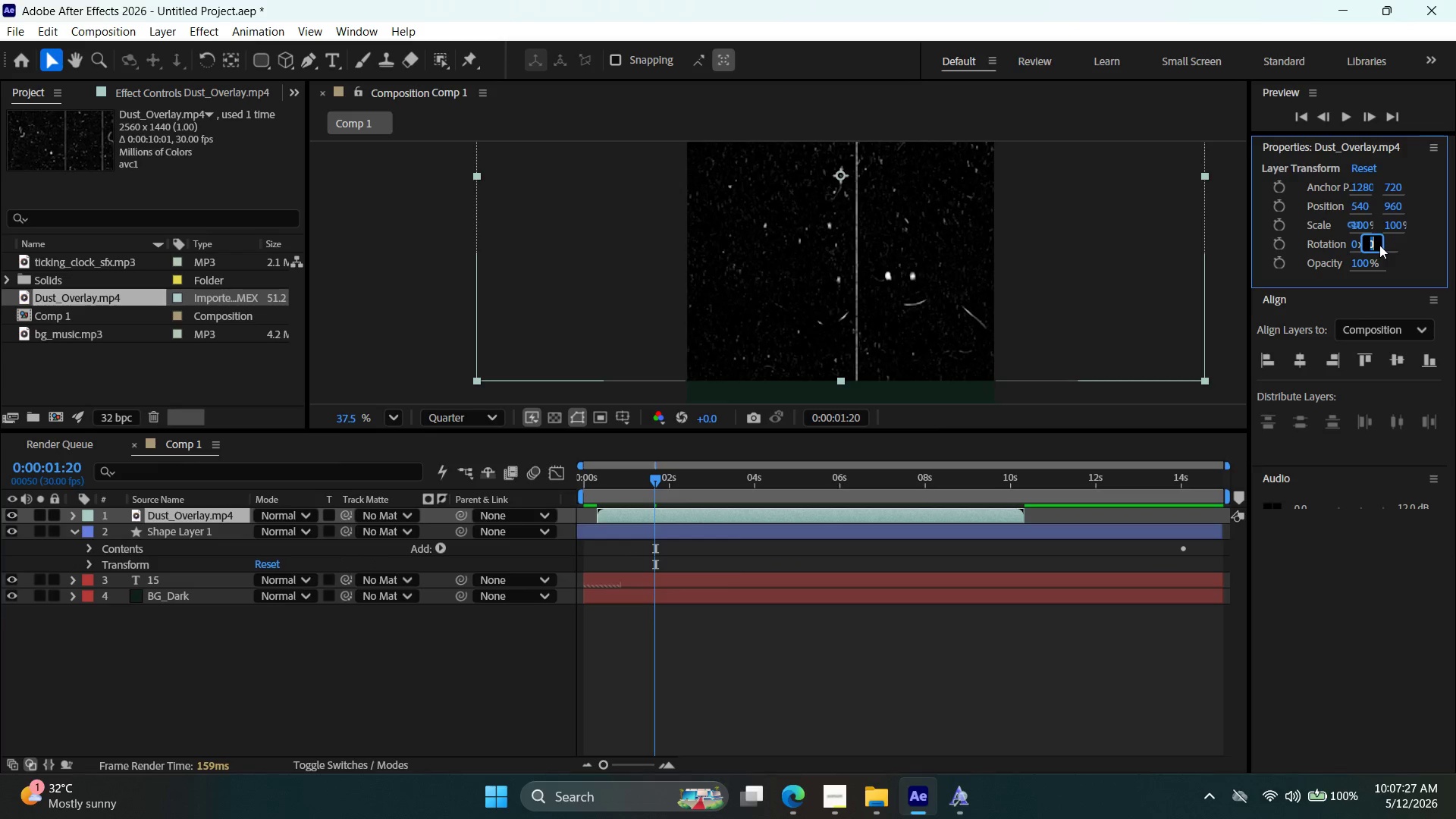 
type(90)
 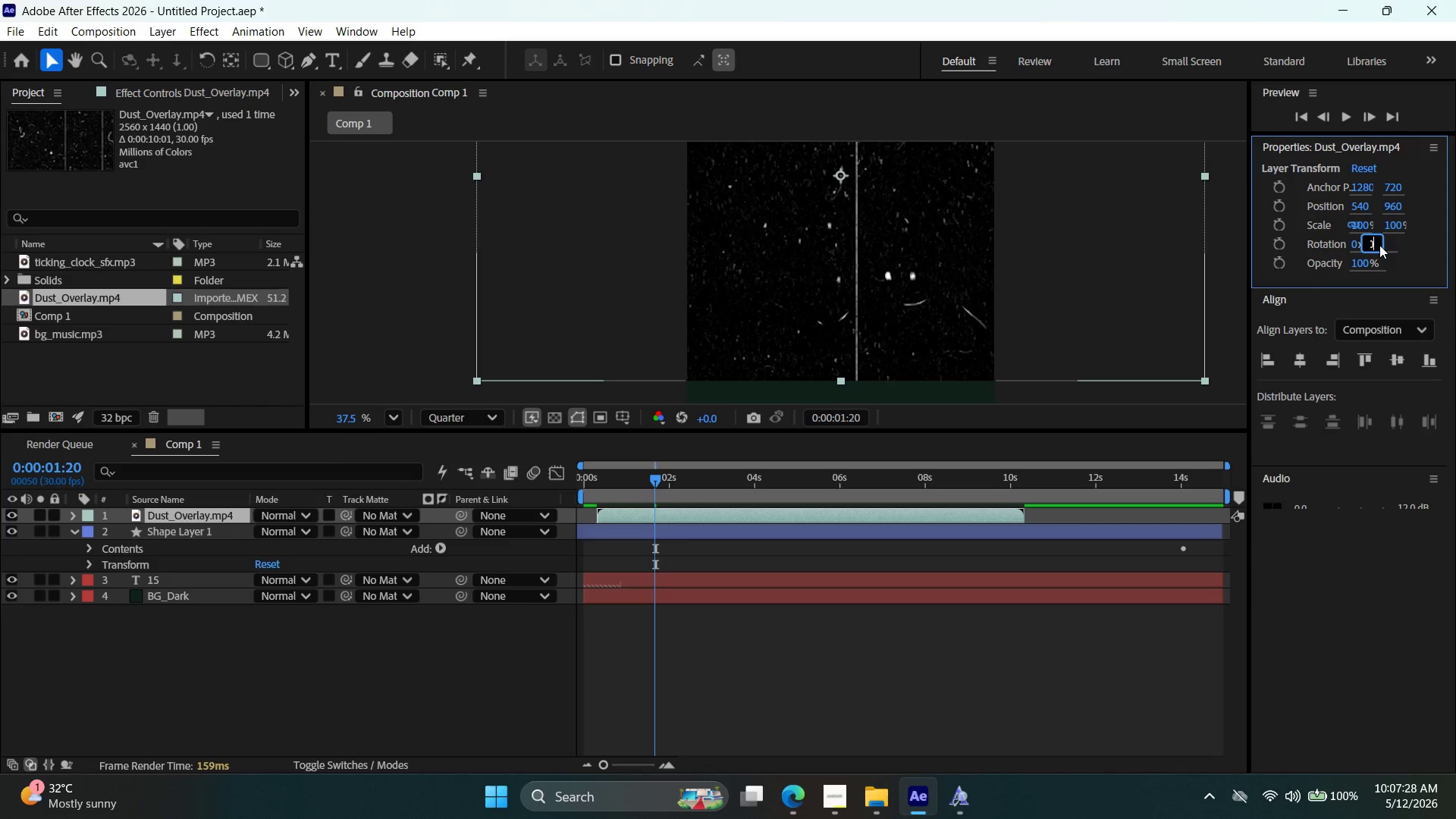 
key(Enter)
 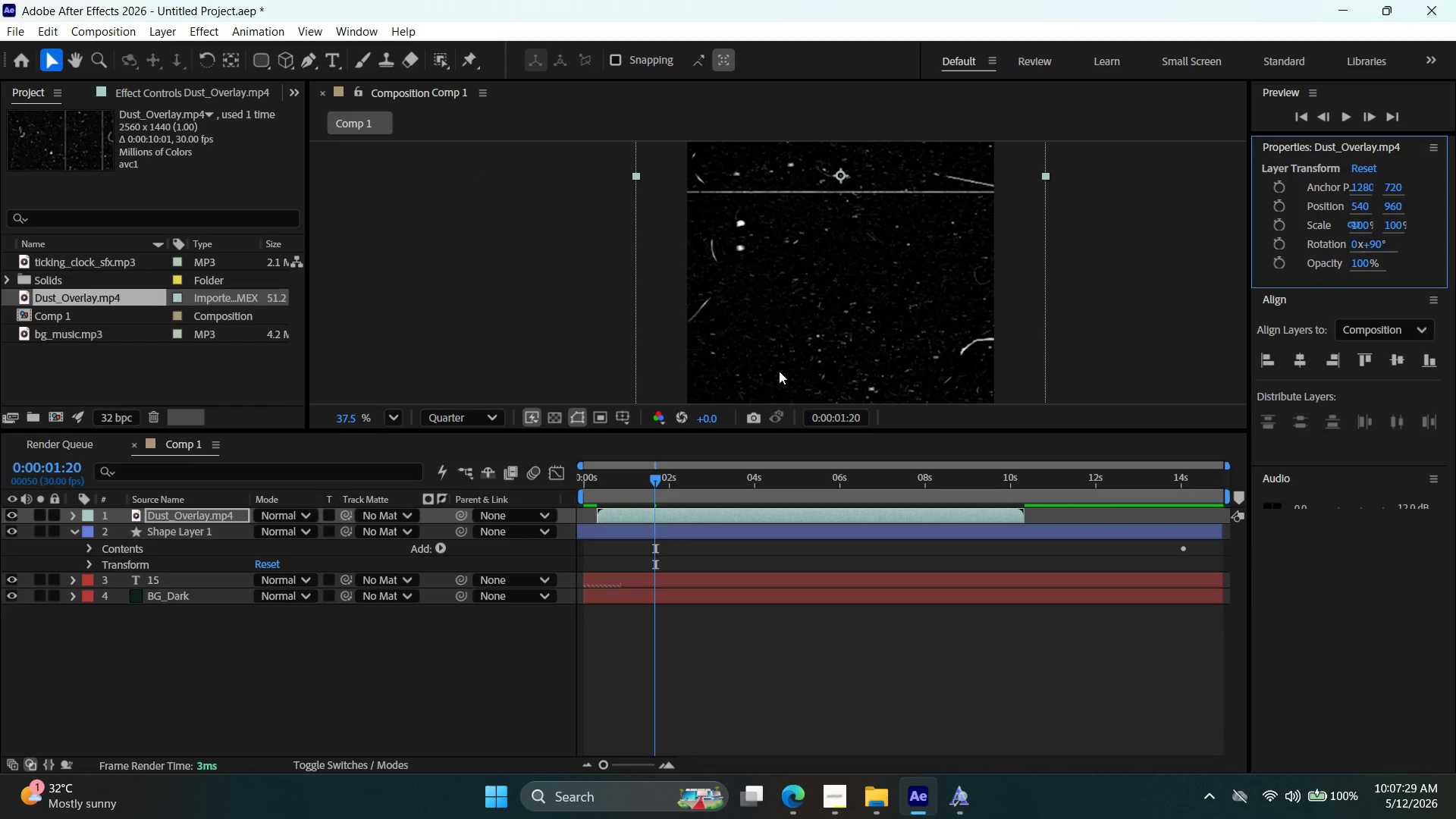 
key(Alt+AltLeft)
 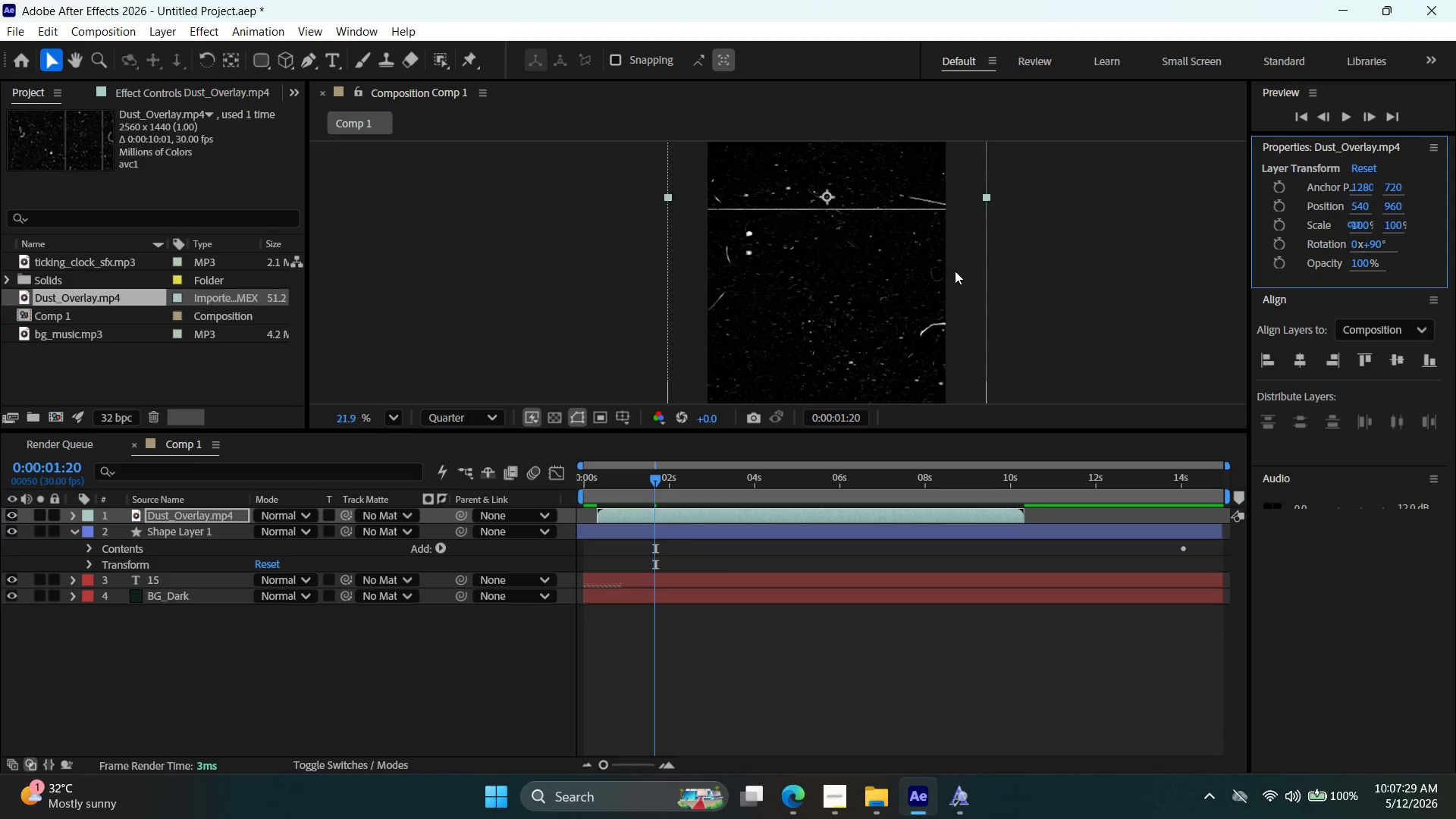 
key(Alt+AltLeft)
 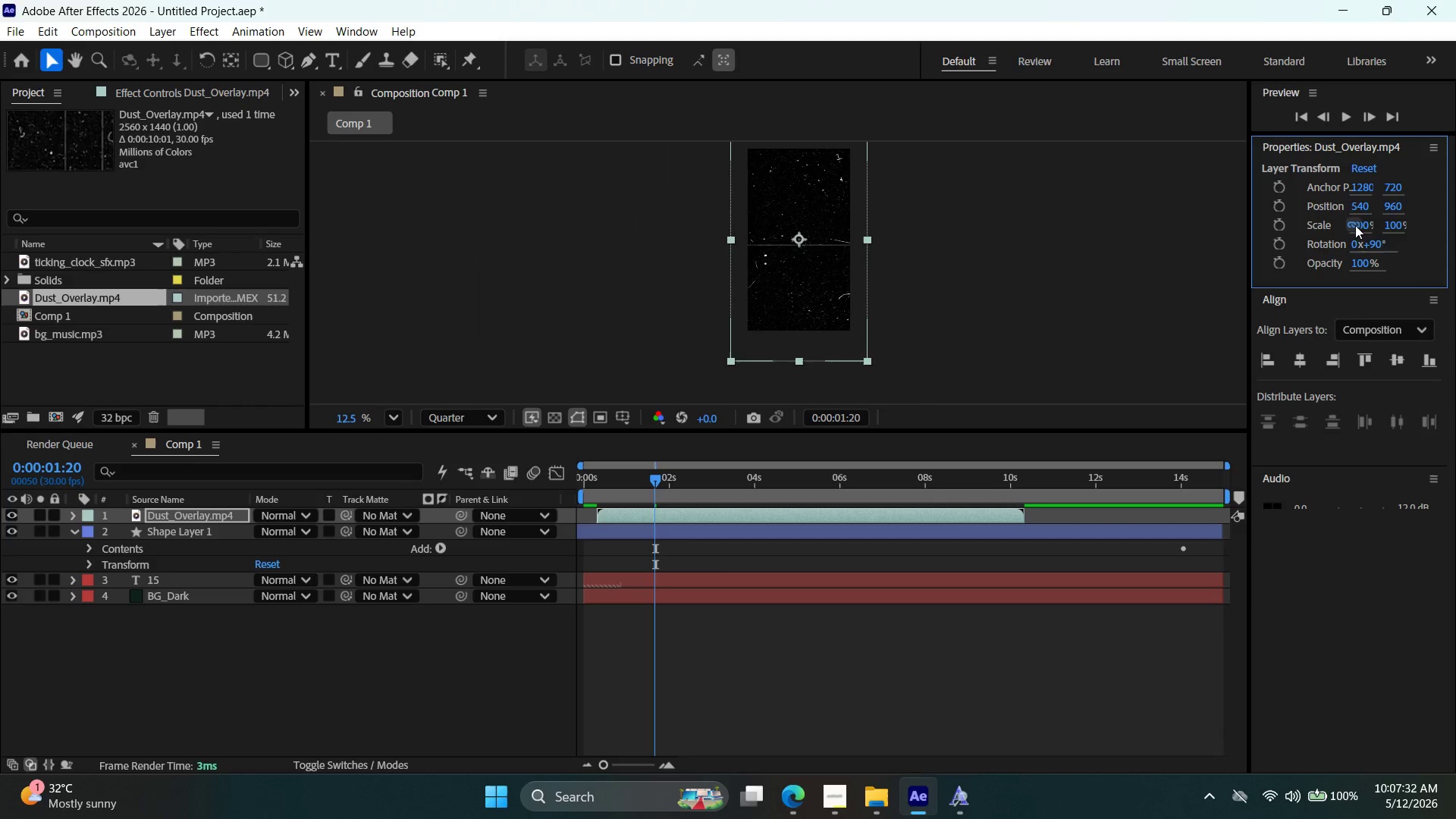 
scroll: coordinate [948, 281], scroll_direction: down, amount: 8.0
 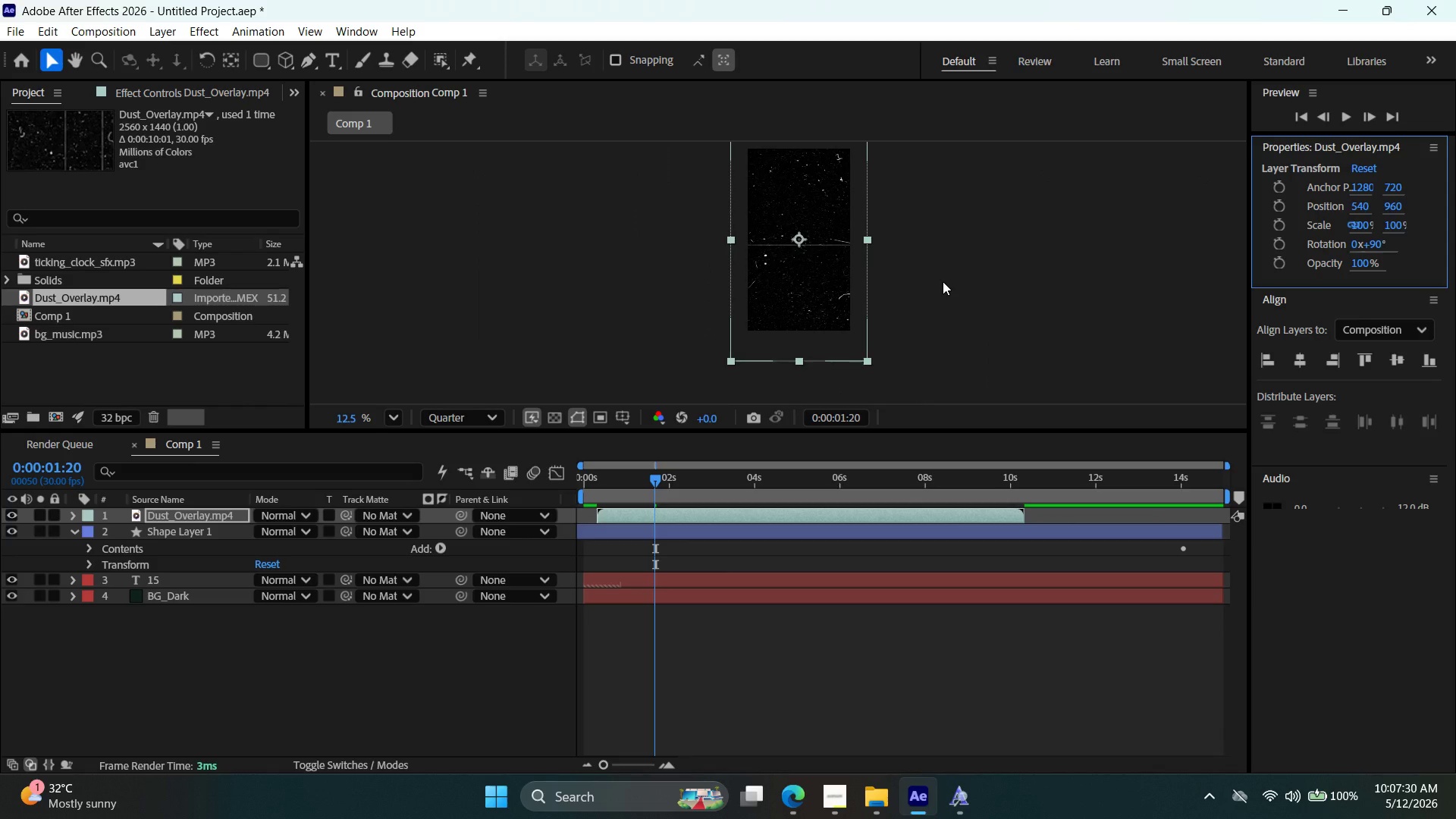 
left_click([1392, 227])
 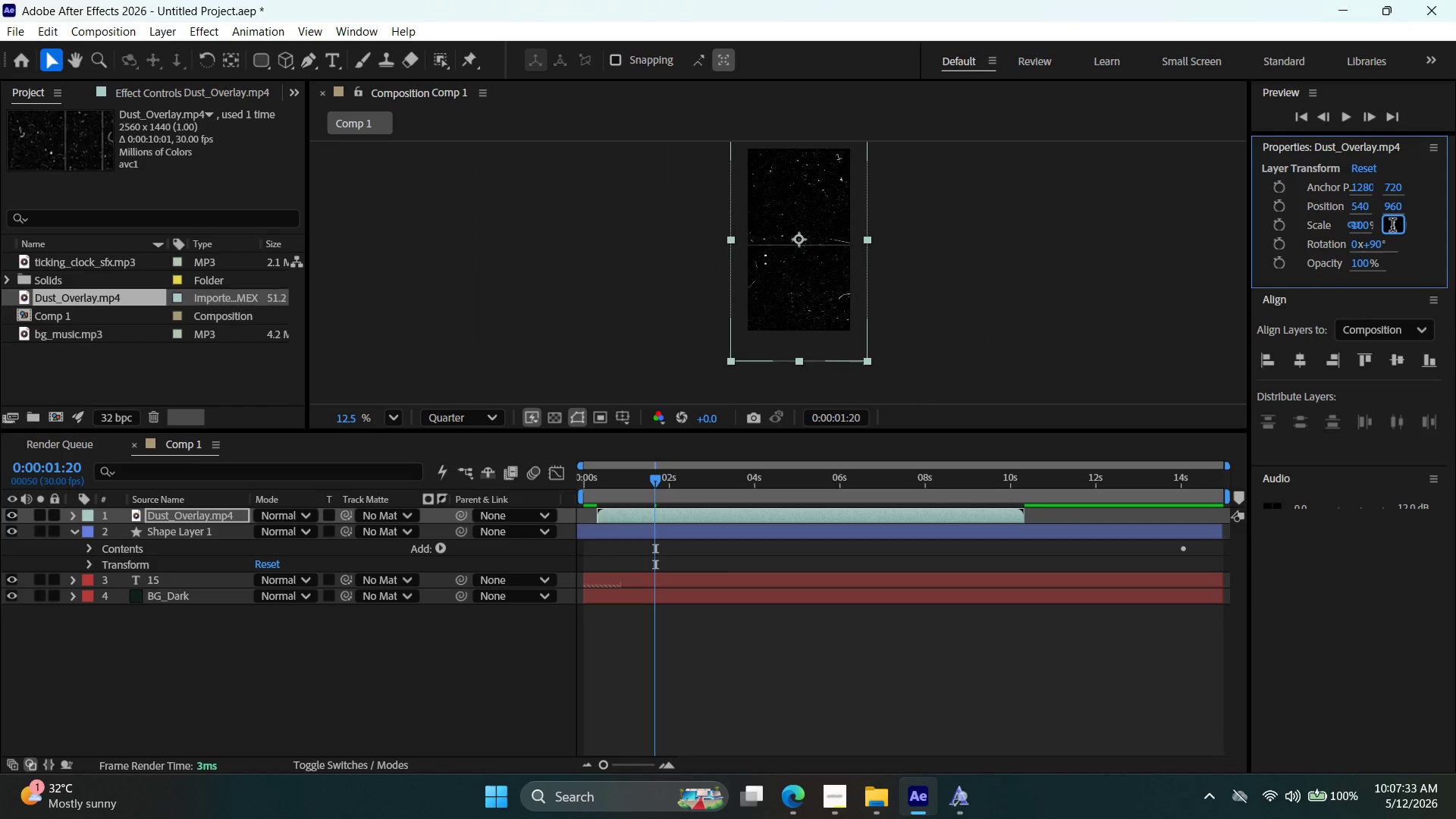 
triple_click([1392, 227])
 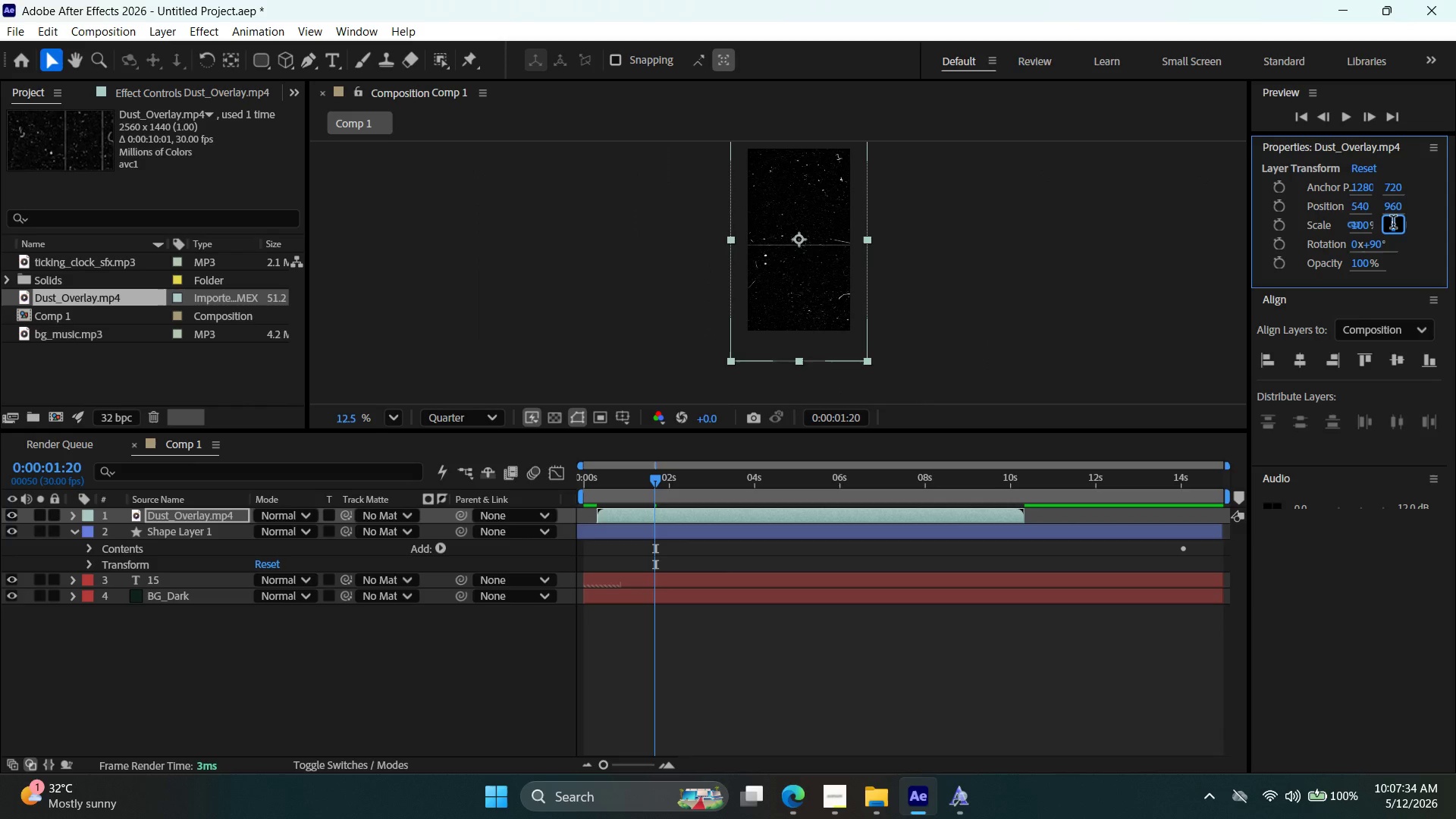 
type(80)
 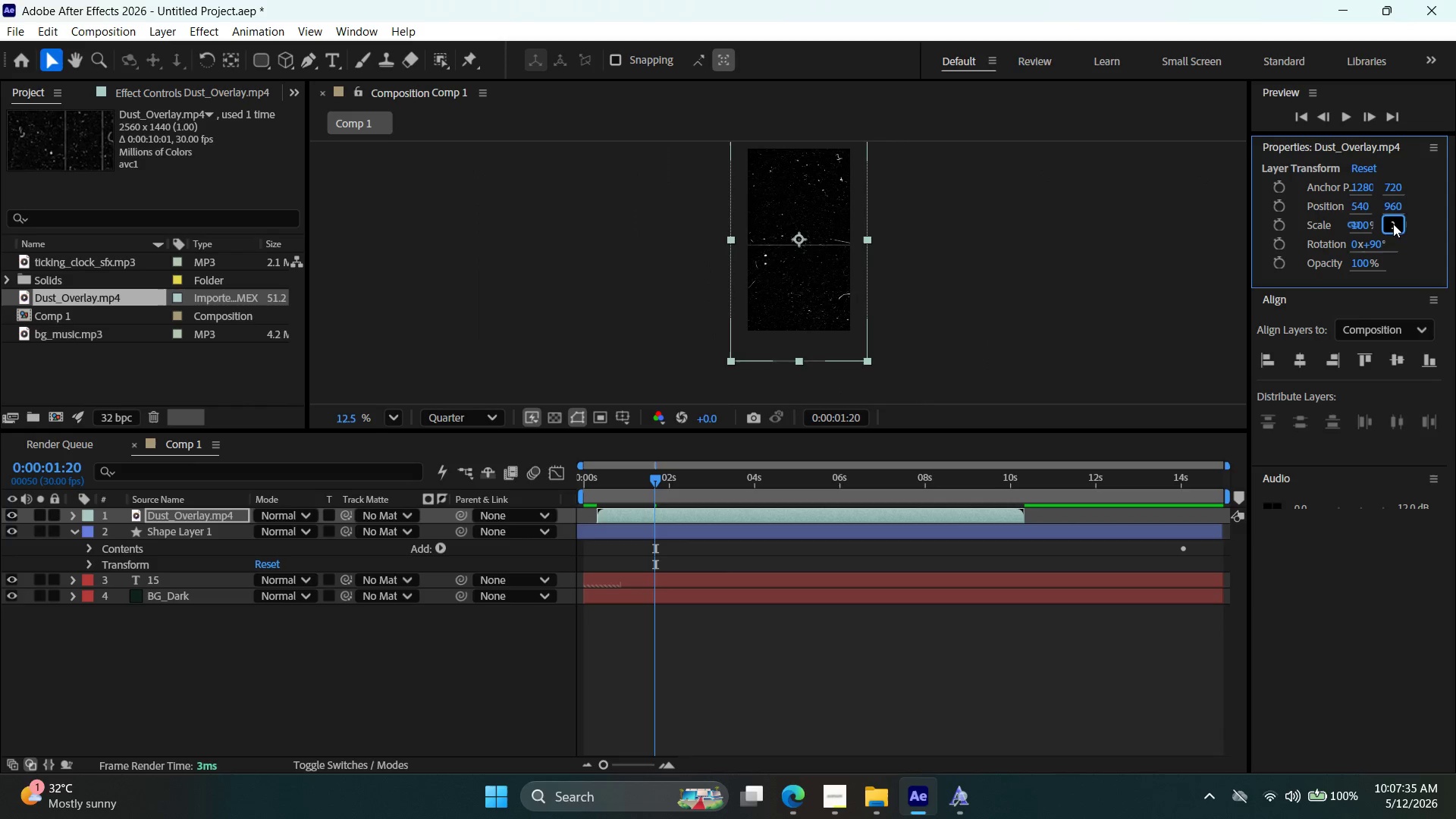 
key(Enter)
 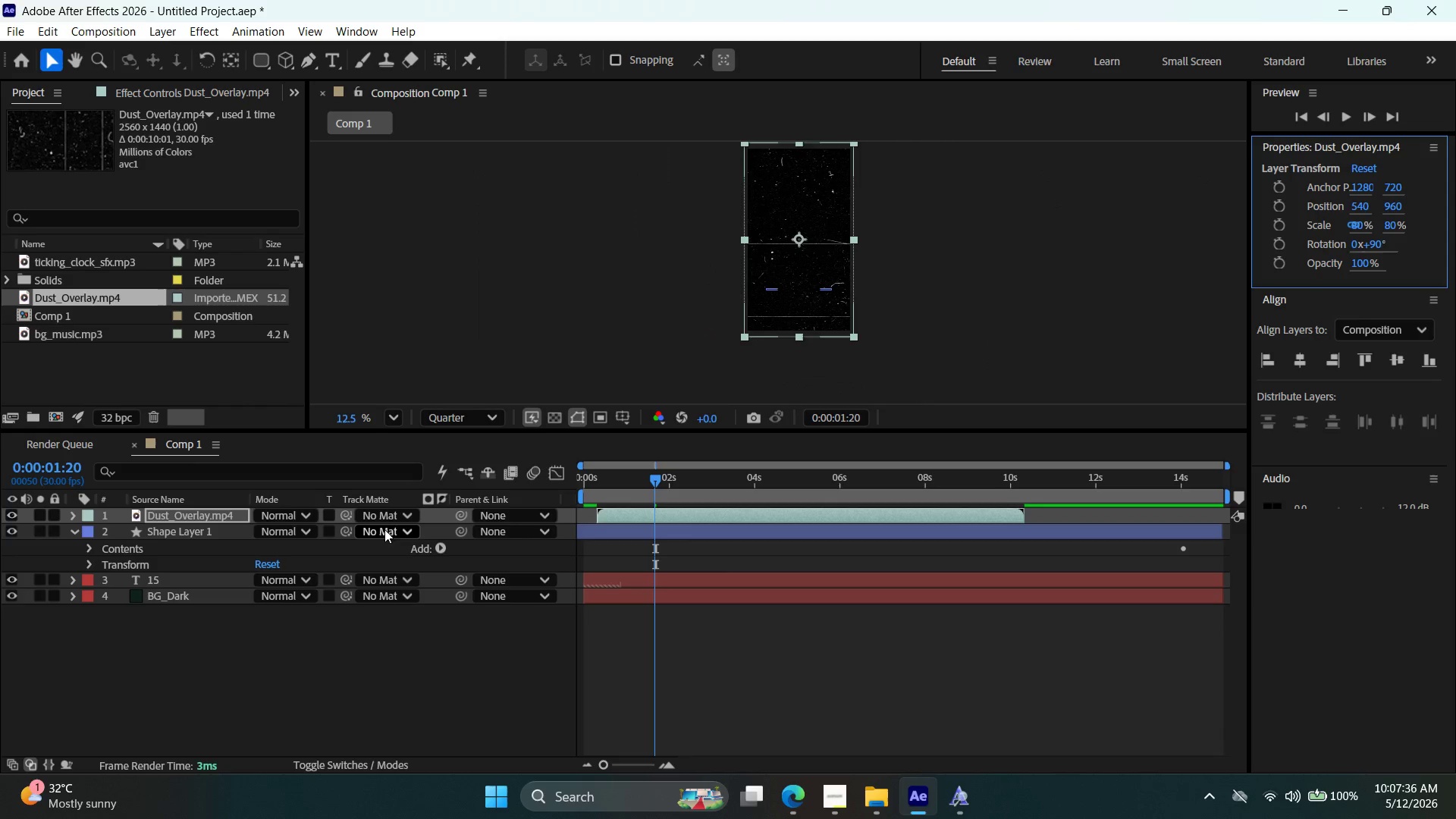 
left_click([296, 517])
 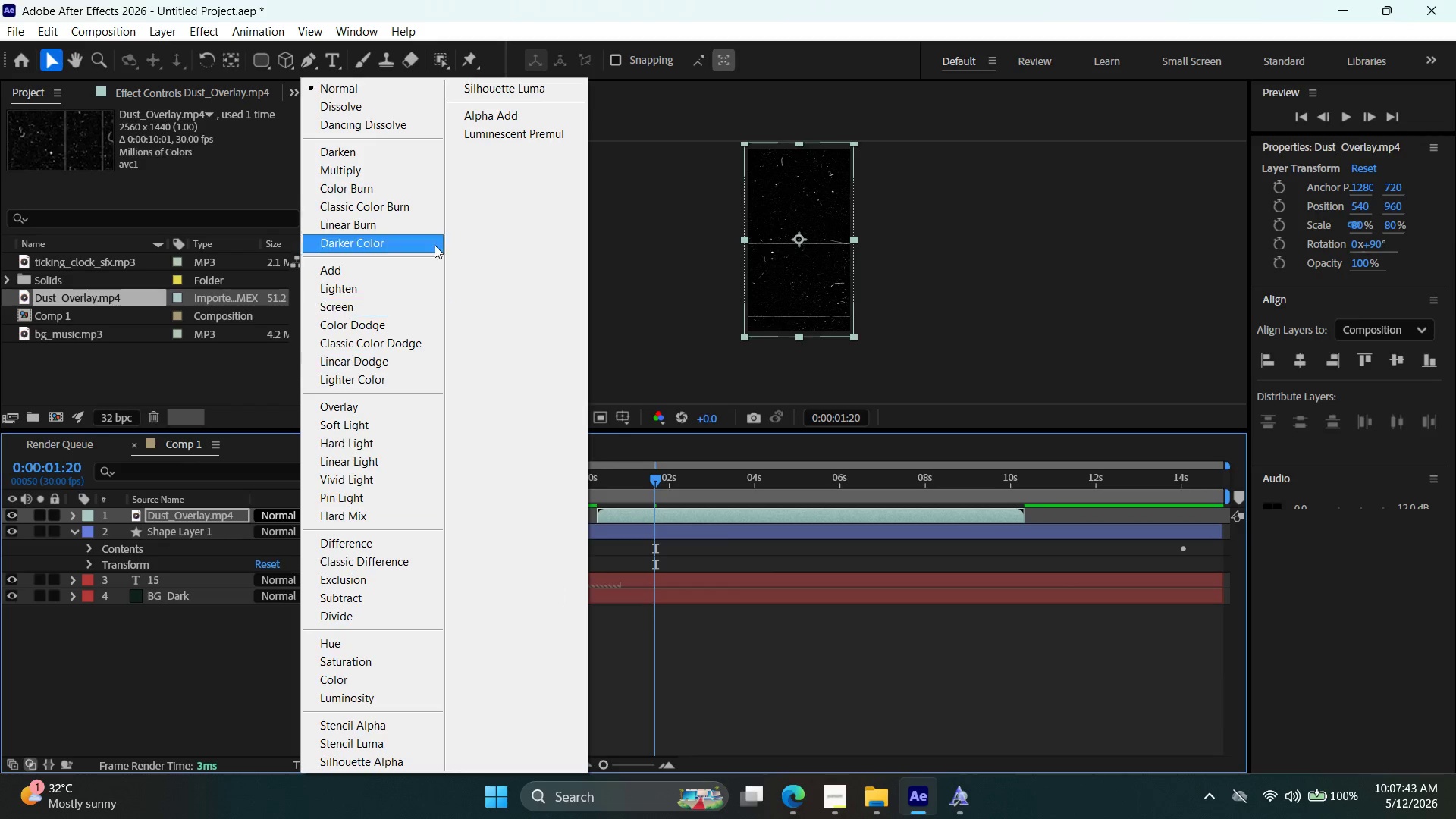 
wait(7.66)
 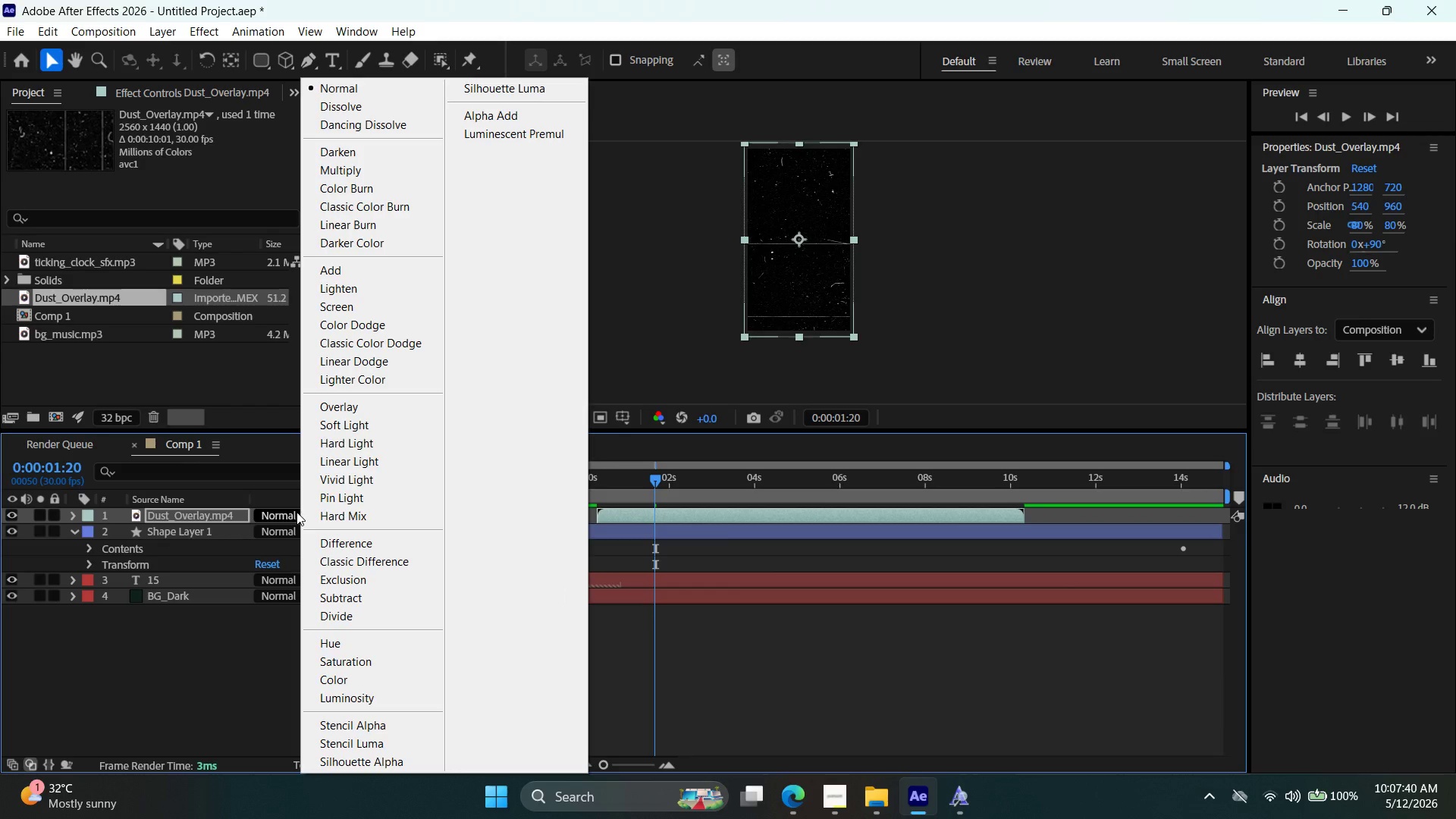 
left_click([396, 163])
 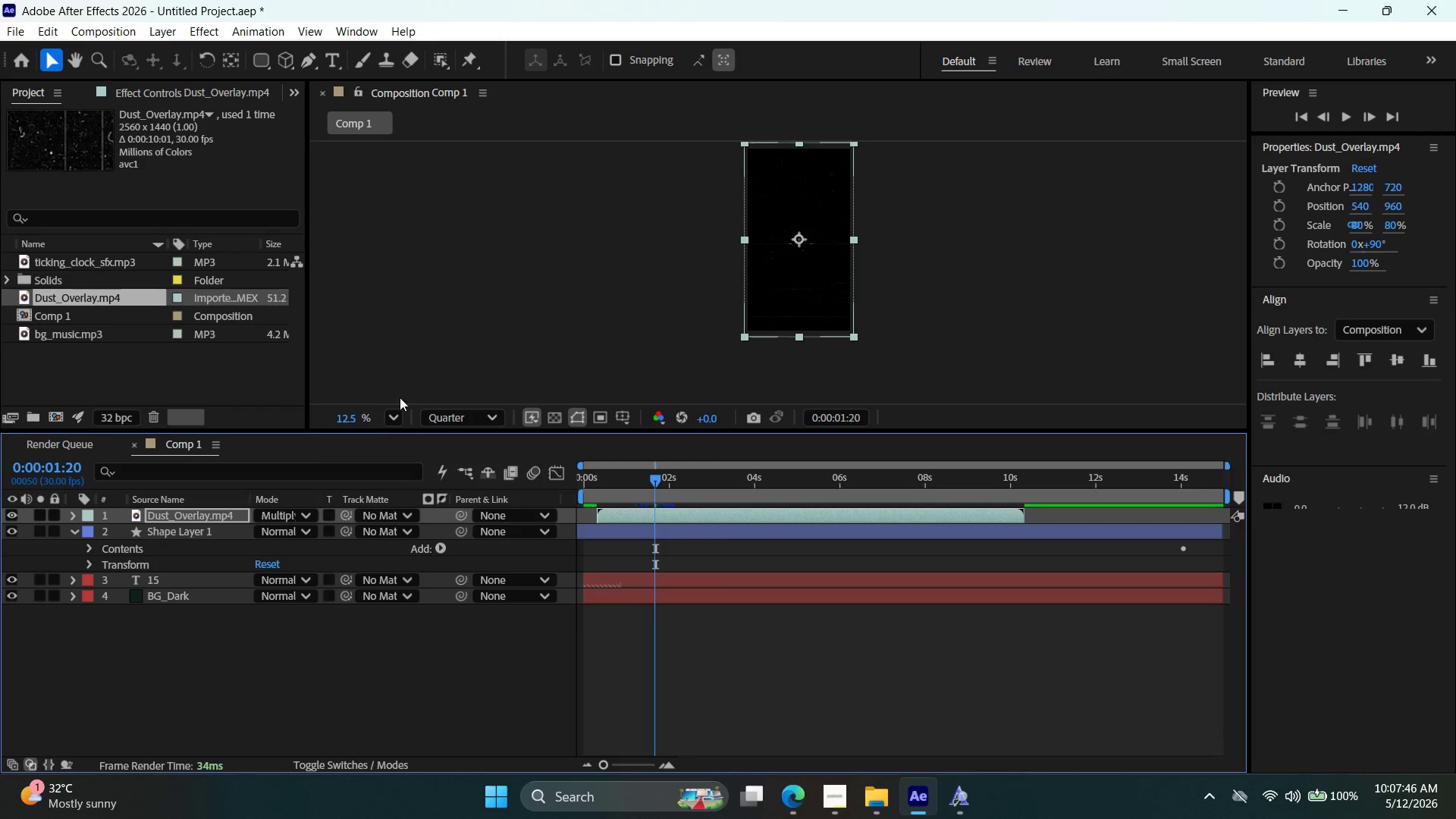 
key(Control+Z)
 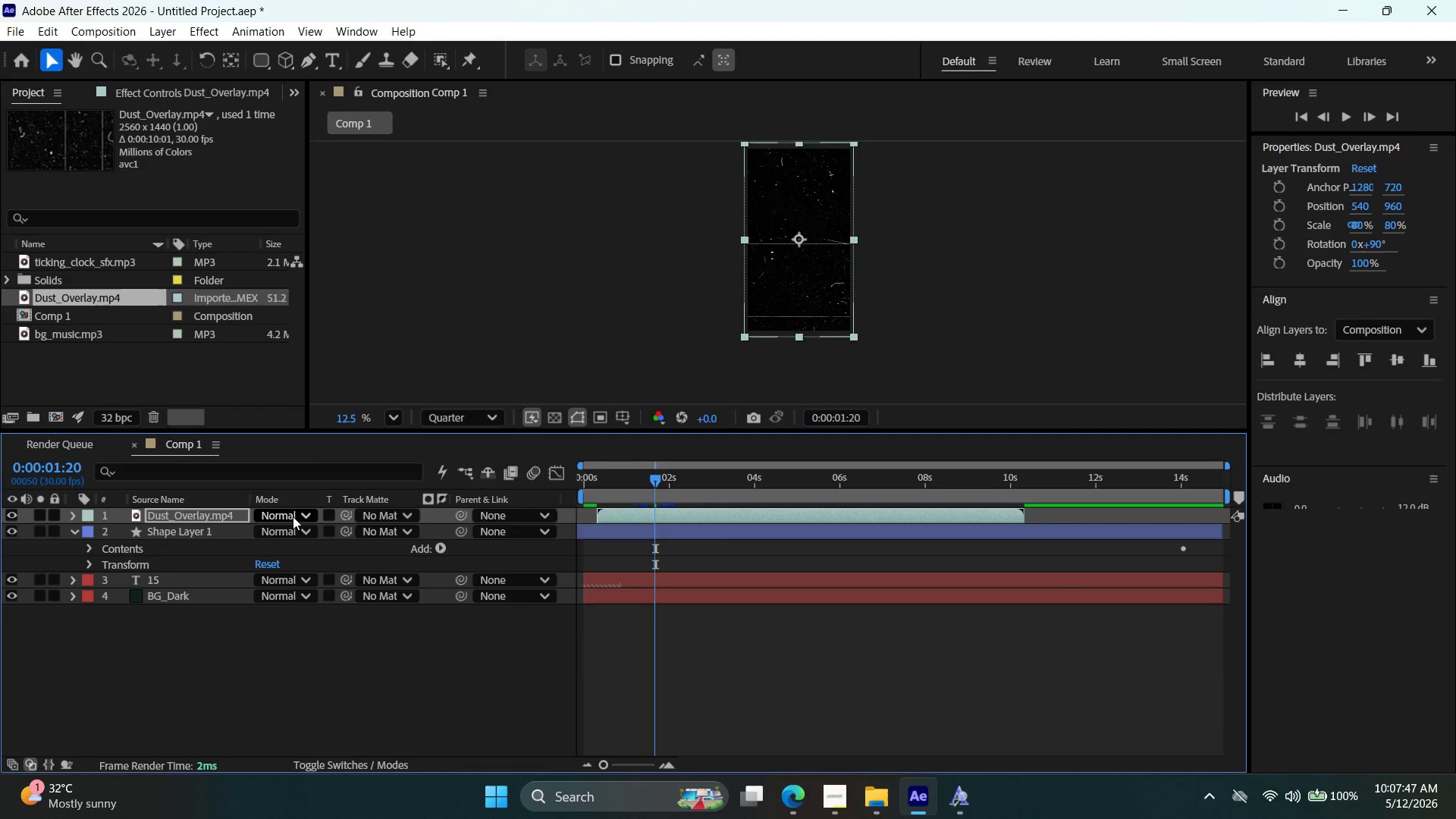 
left_click([293, 516])
 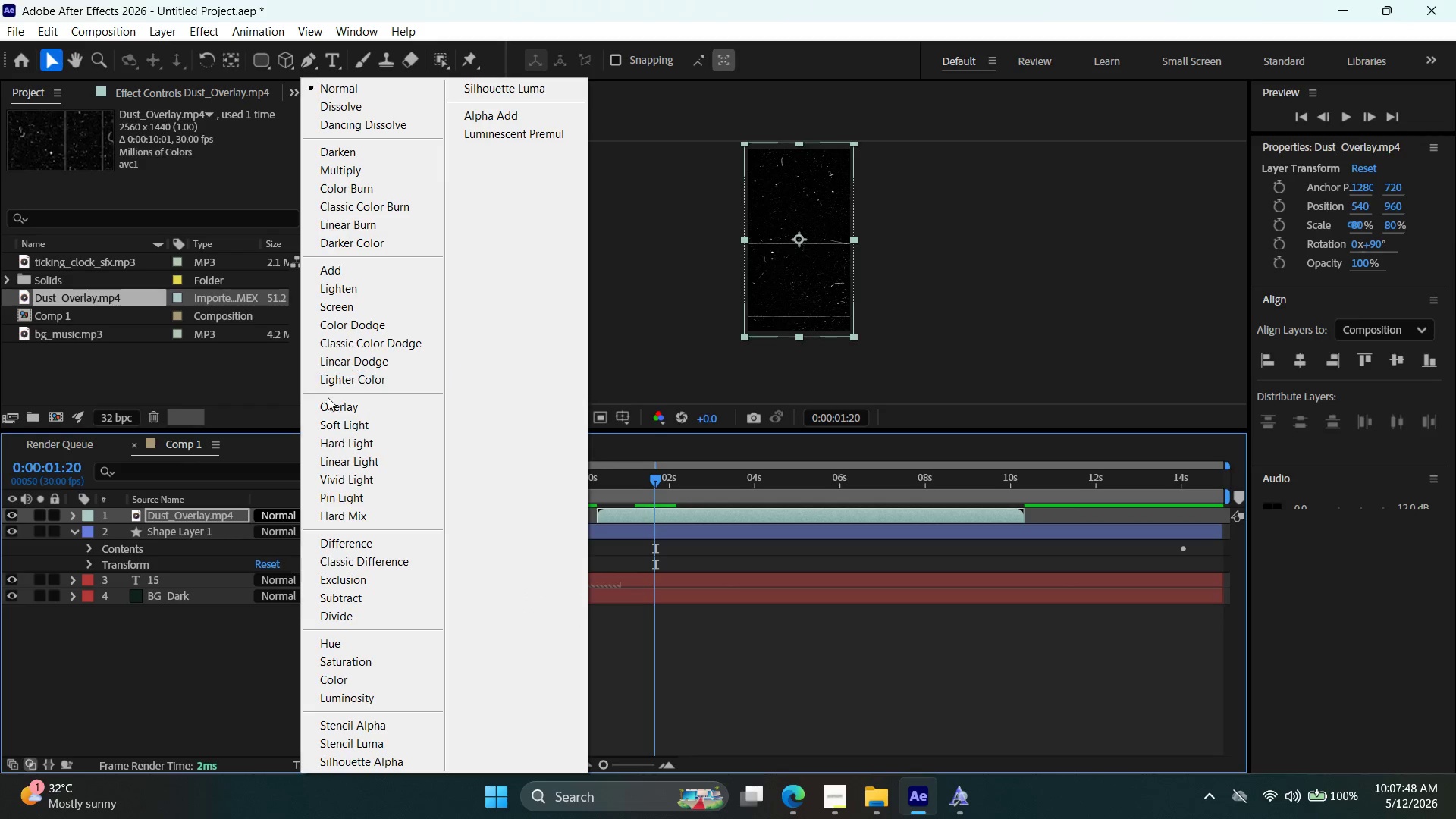 
left_click([328, 411])
 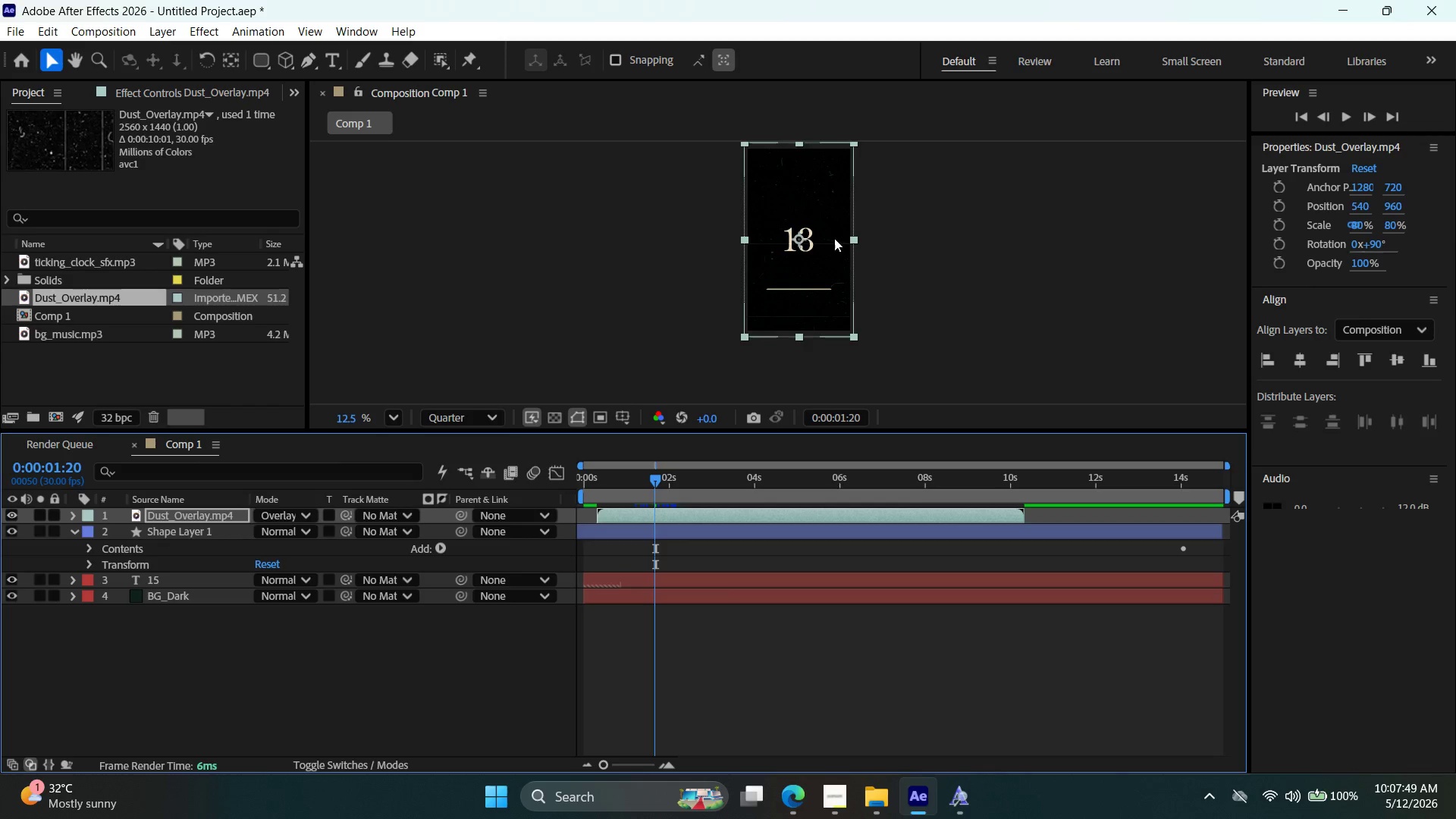 
key(Alt+AltLeft)
 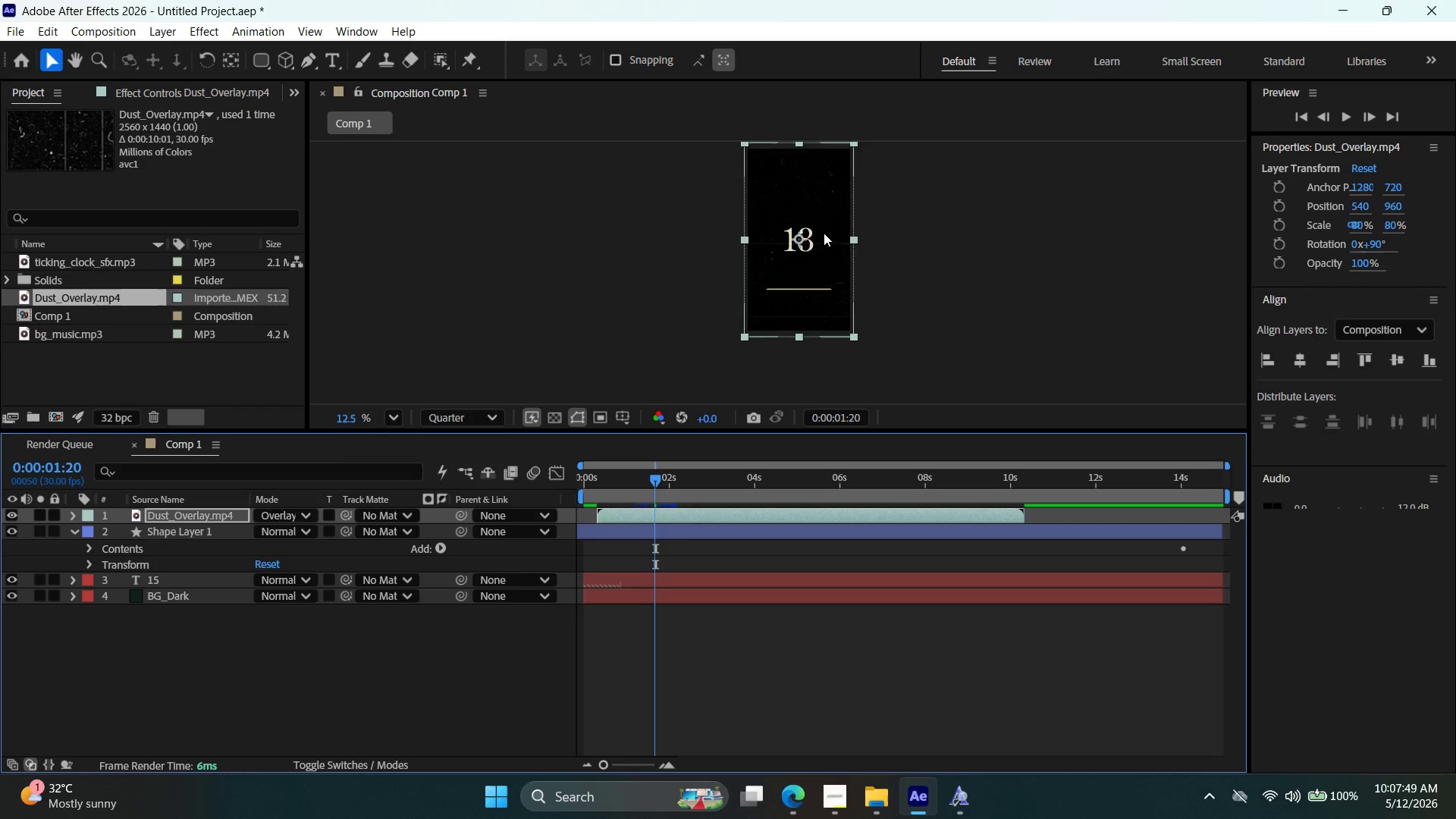 
key(Alt+AltLeft)
 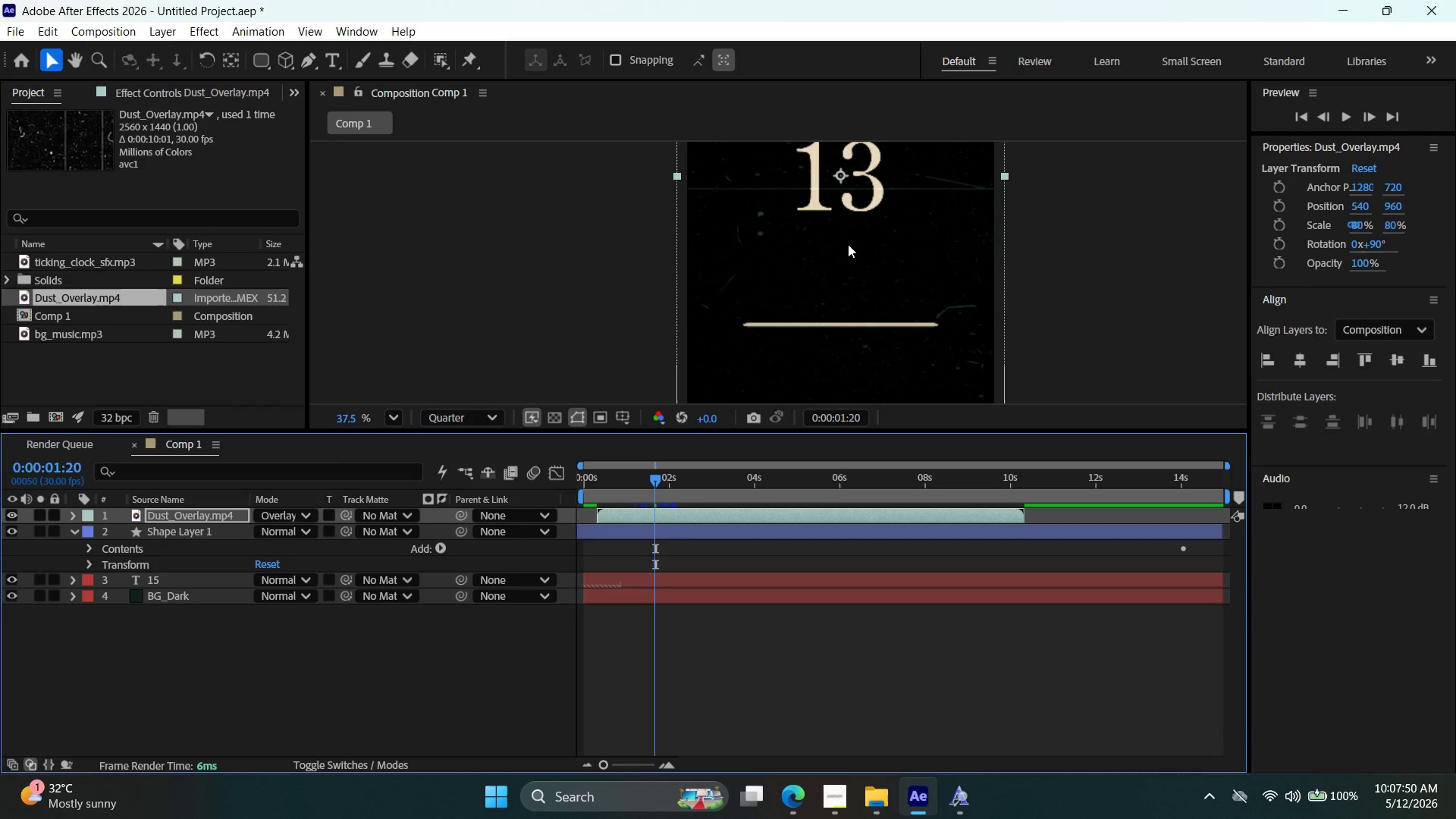 
hold_key(key=Space, duration=1.52)
 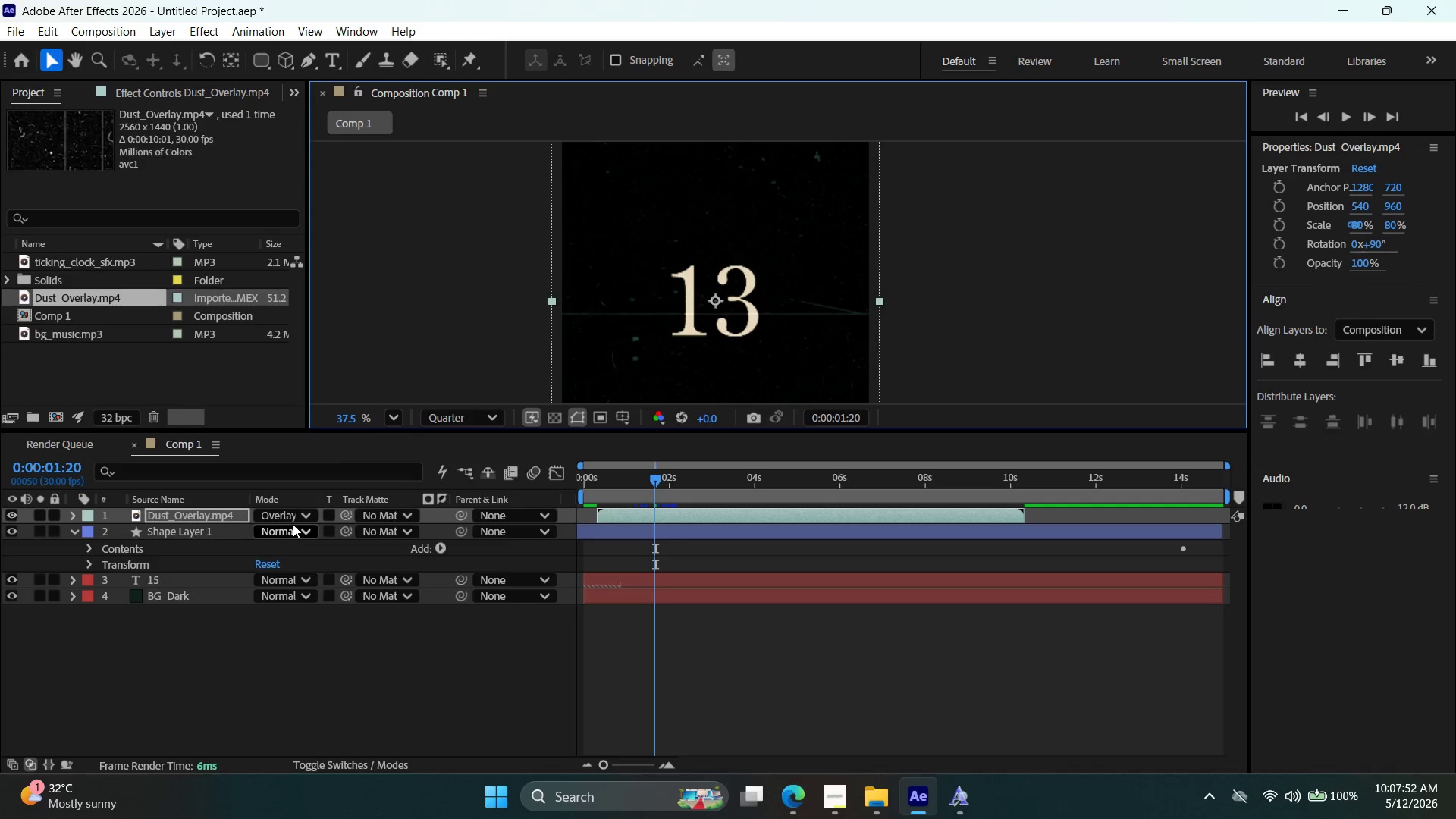 
scroll: coordinate [814, 250], scroll_direction: up, amount: 9.0
 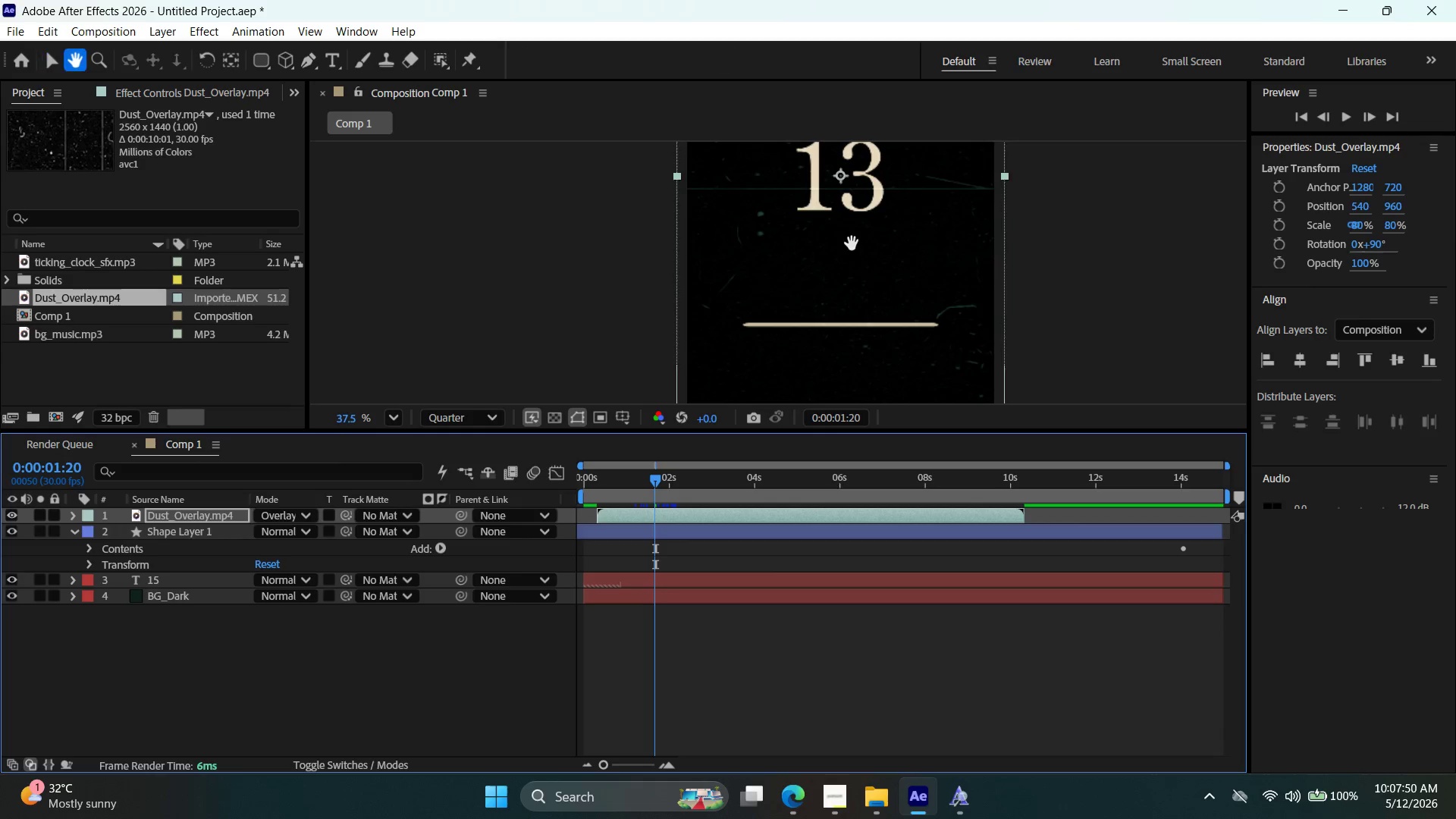 
left_click_drag(start_coordinate=[845, 250], to_coordinate=[720, 375])
 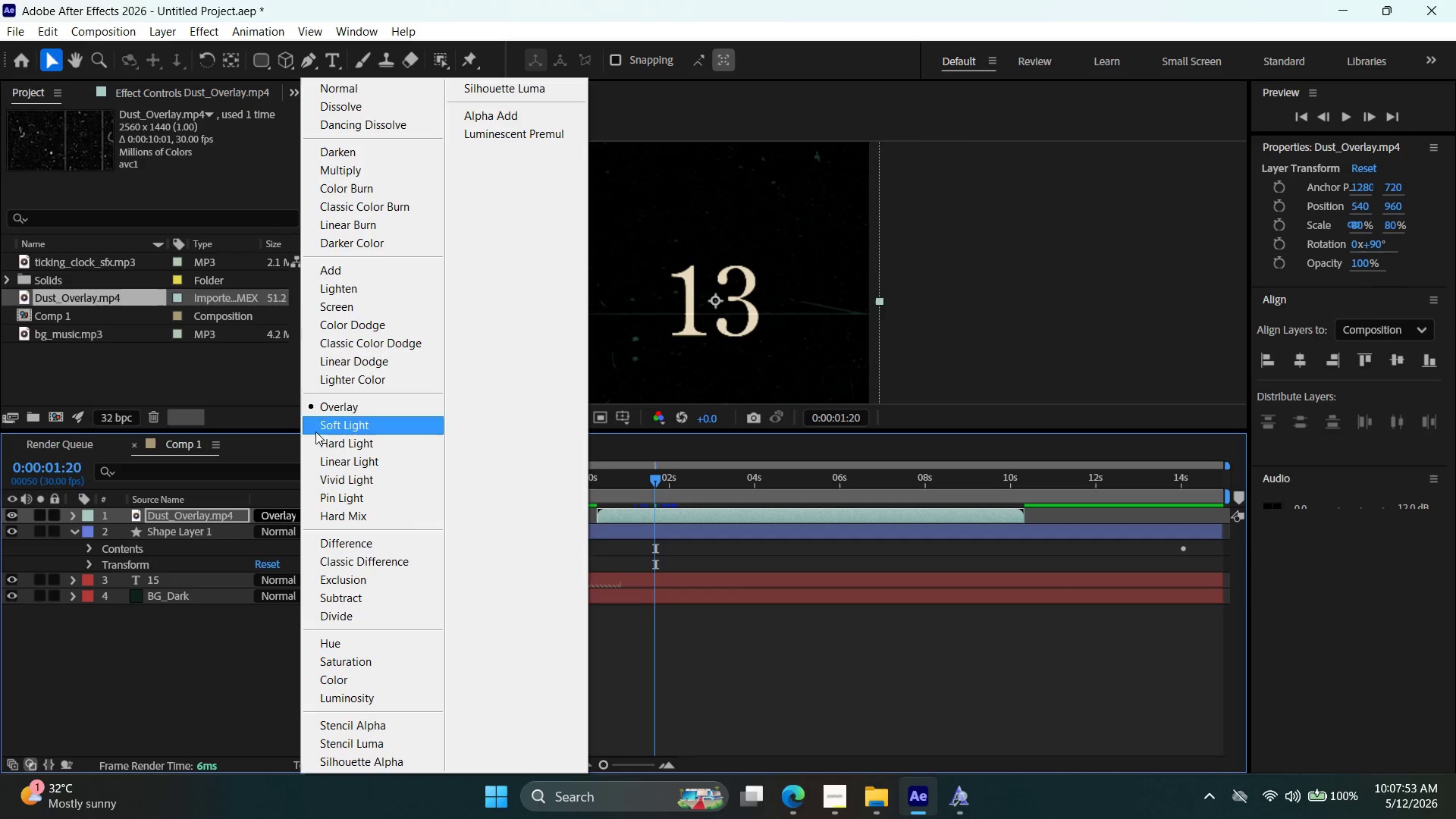 
left_click([361, 308])
 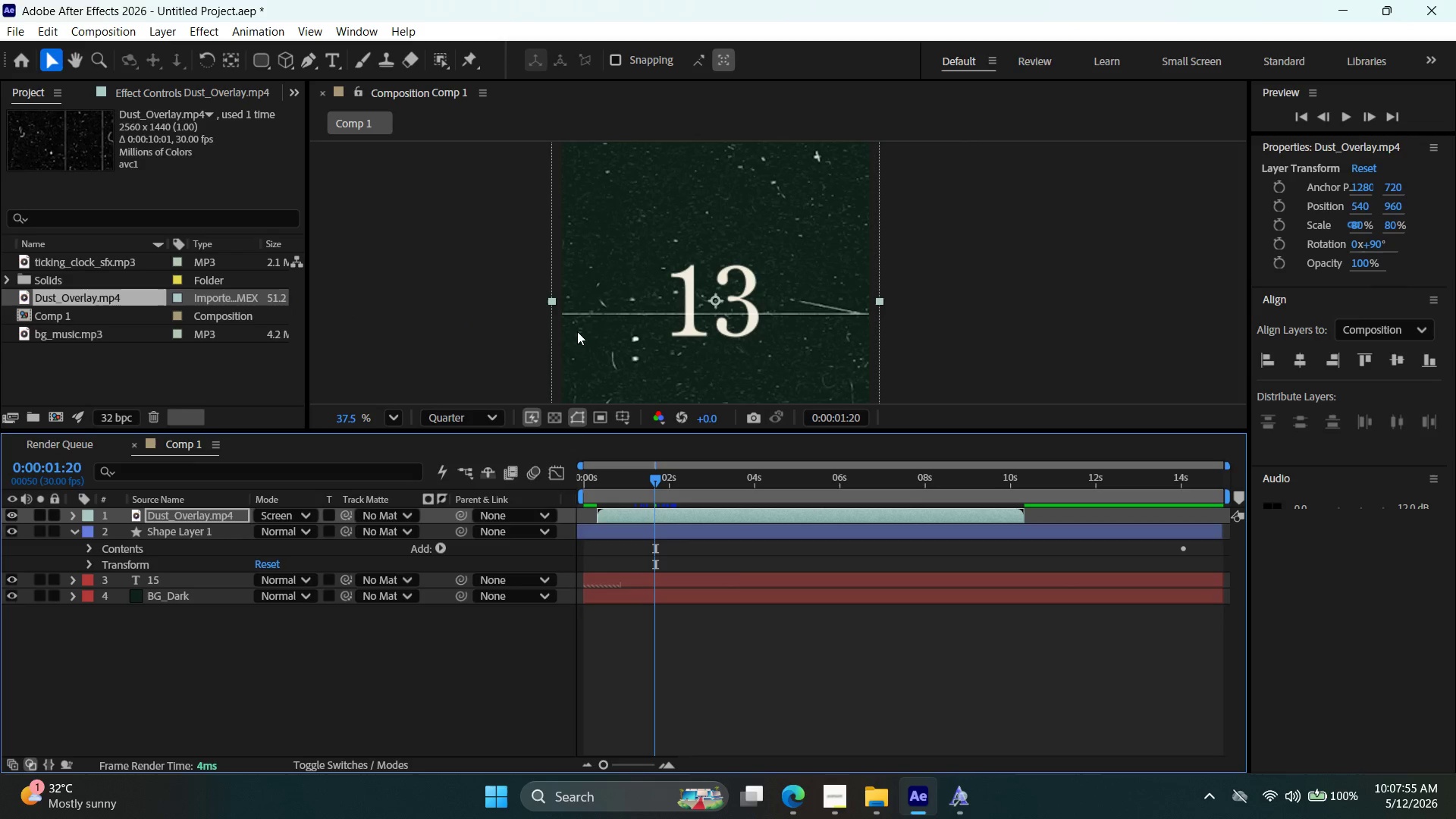 
key(Alt+AltLeft)
 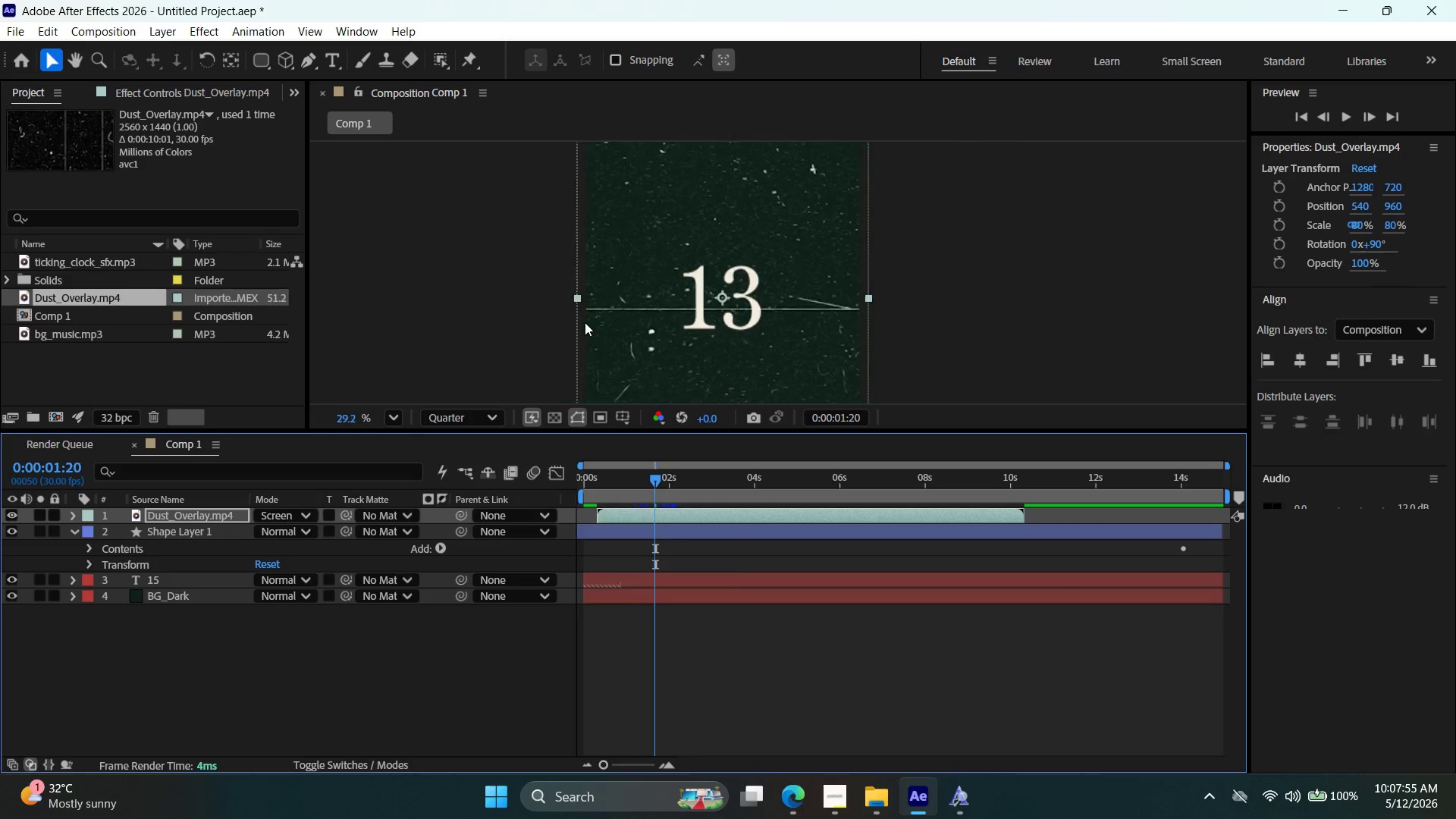 
scroll: coordinate [585, 322], scroll_direction: down, amount: 5.0
 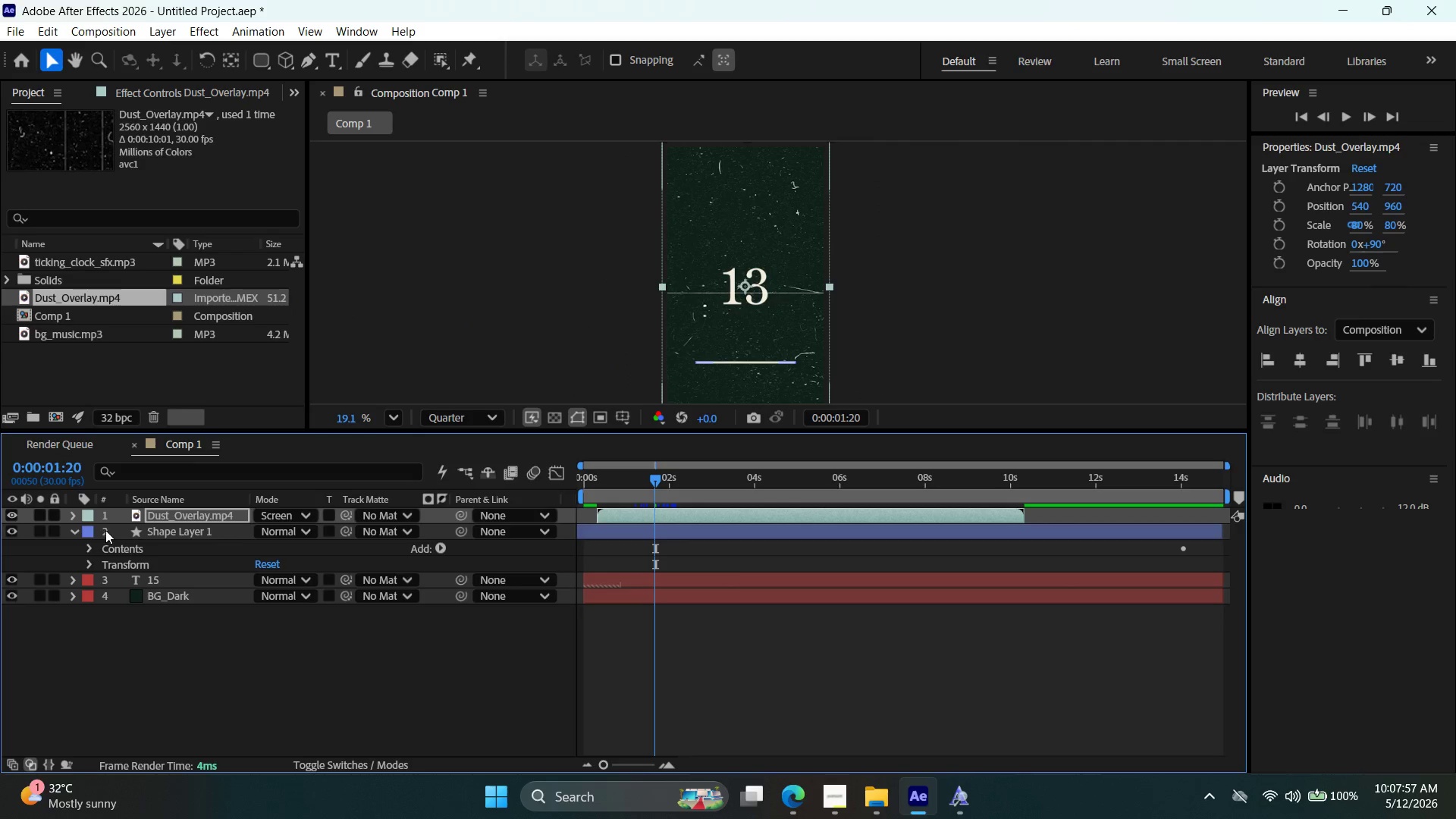 
key(T)
 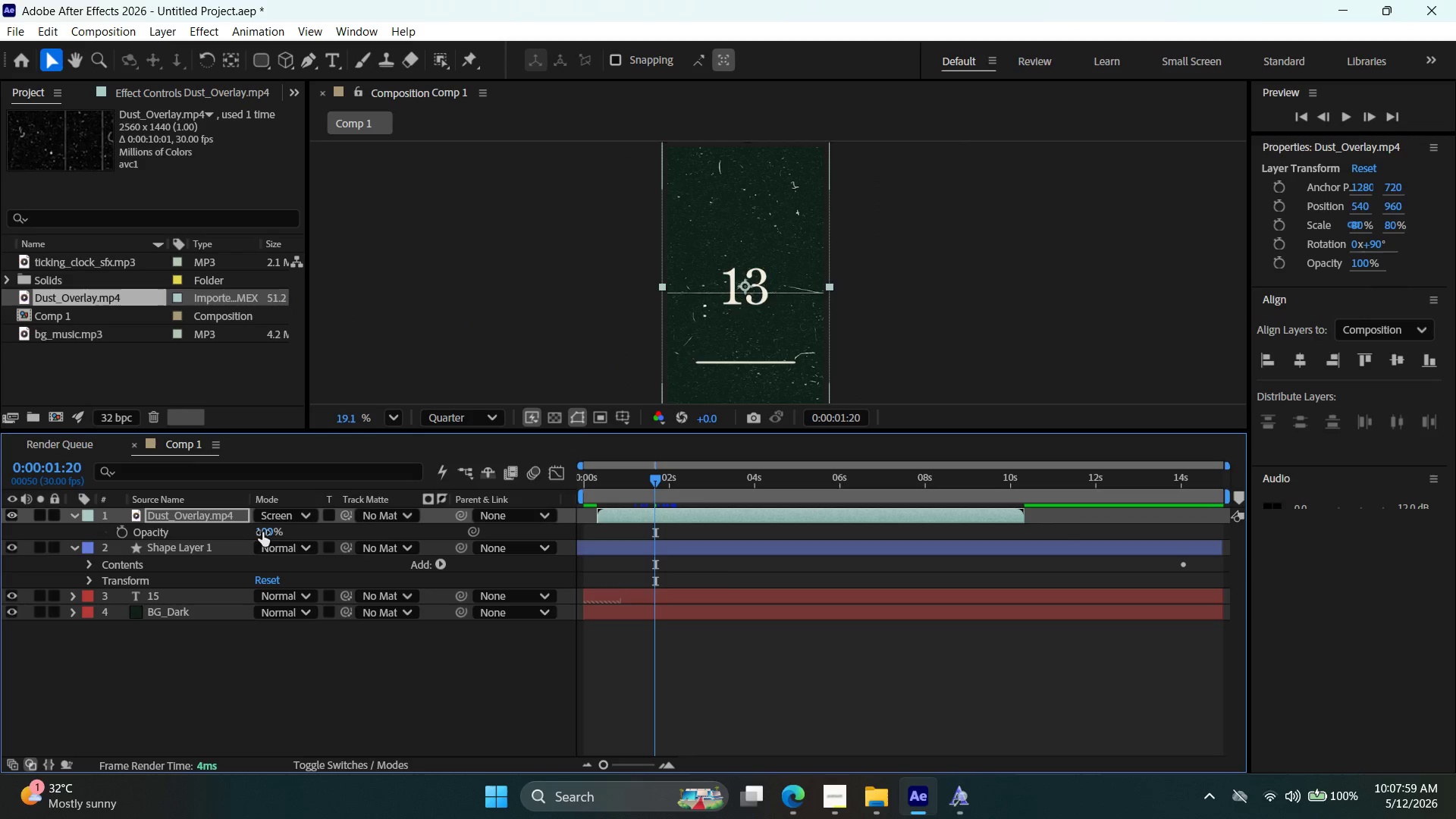 
left_click_drag(start_coordinate=[263, 532], to_coordinate=[199, 535])
 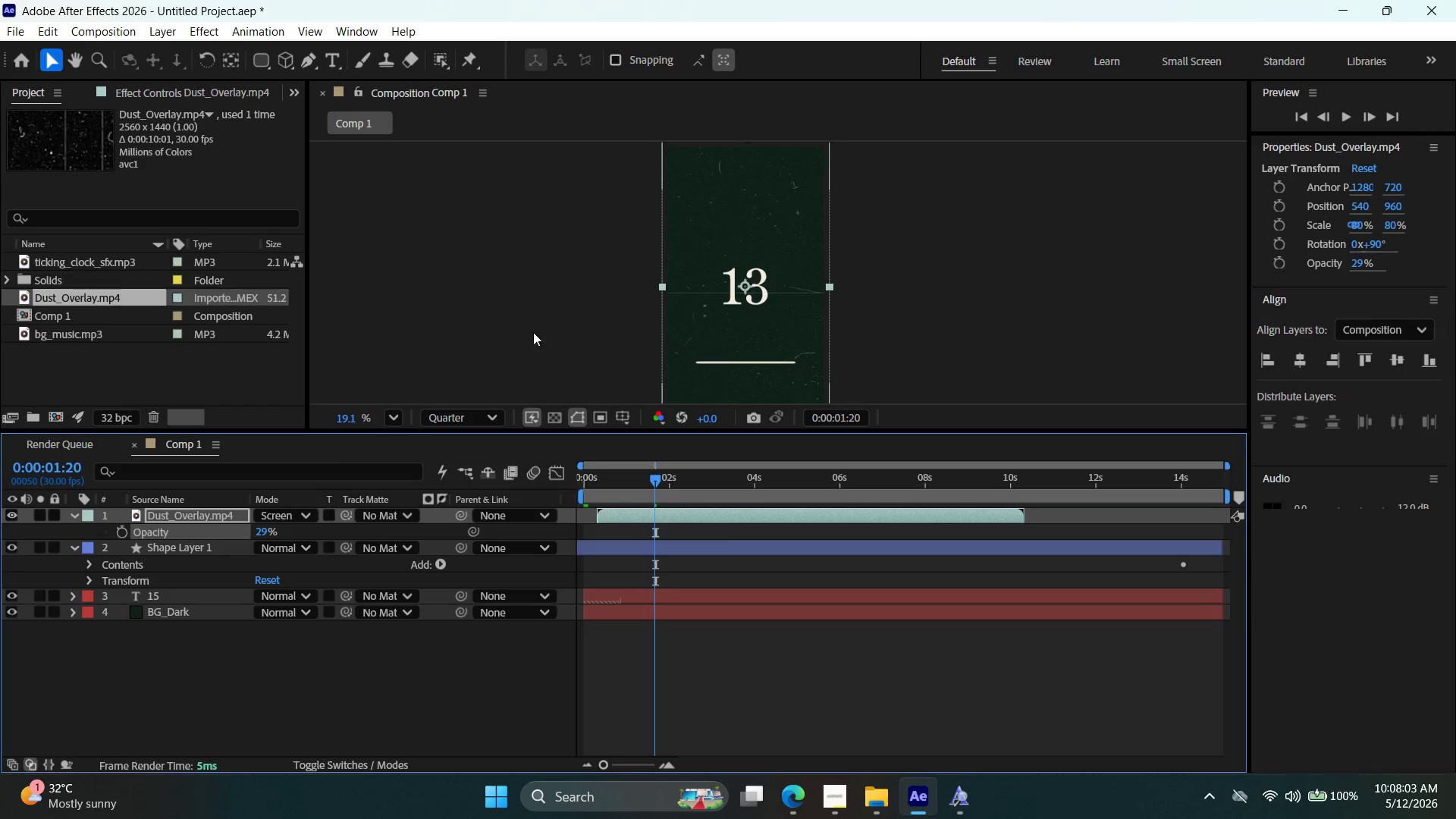 
left_click([557, 320])
 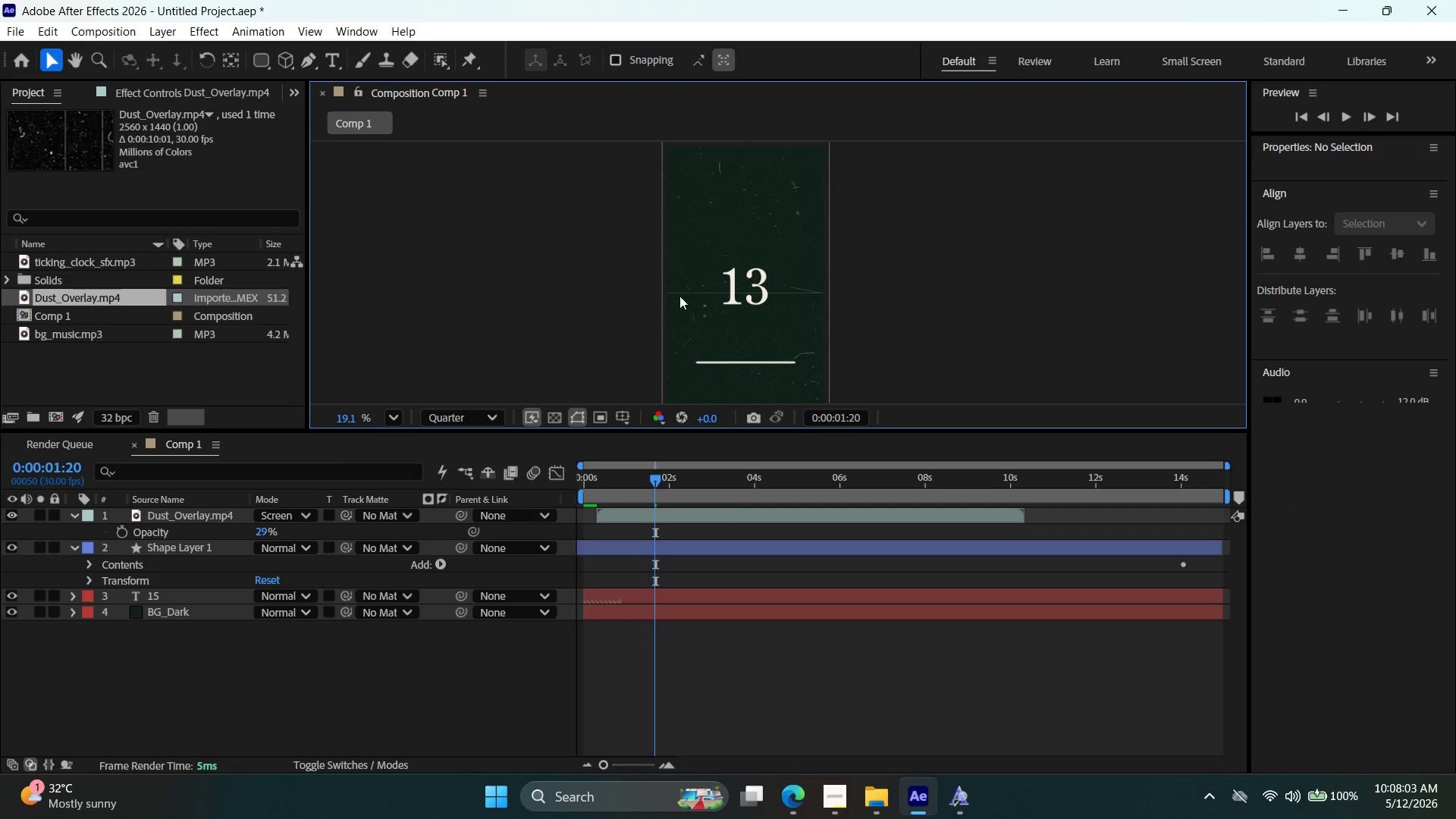 
hold_key(key=AltLeft, duration=0.34)
scroll: coordinate [798, 299], scroll_direction: down, amount: 5.0
 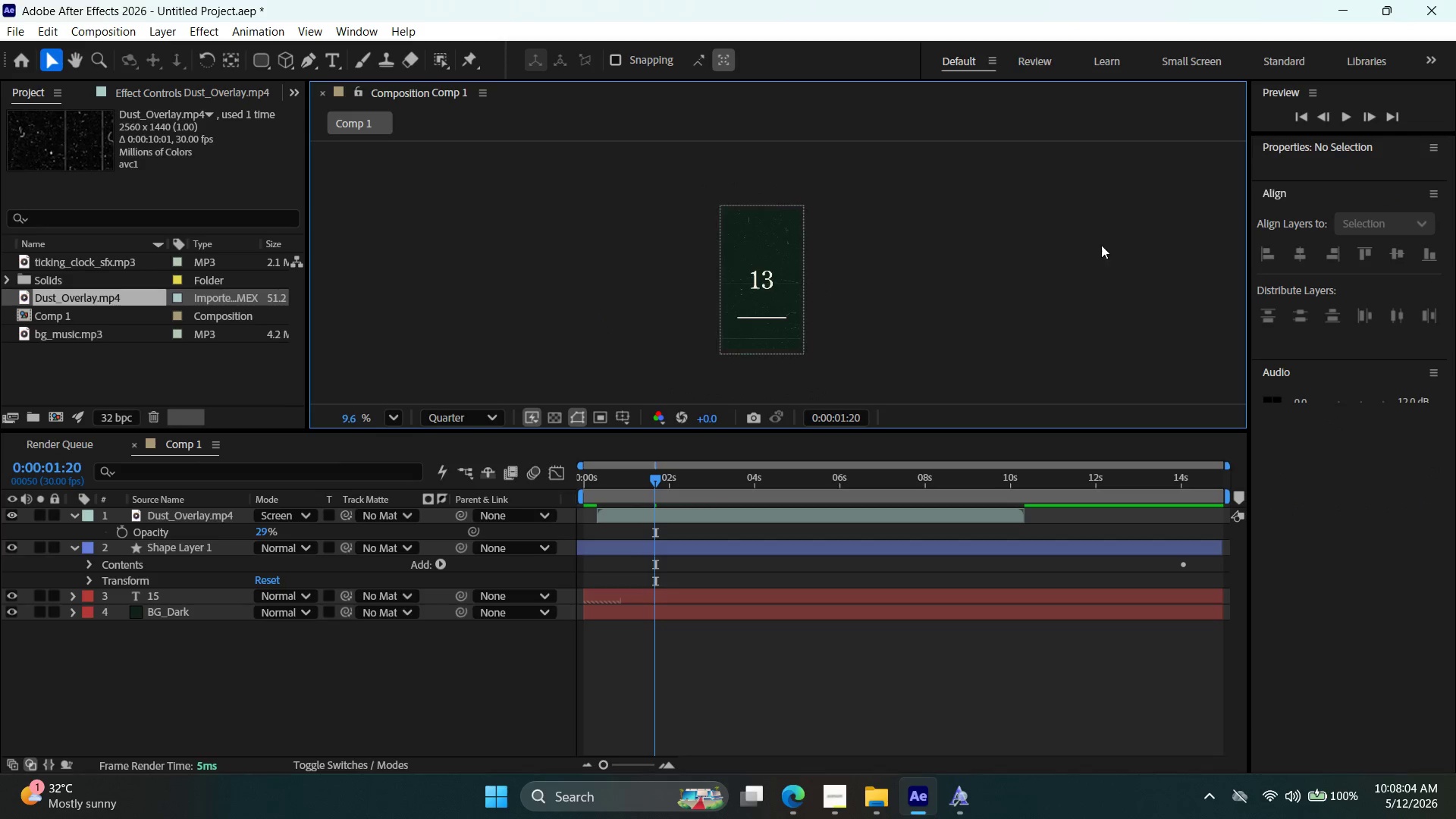 
key(Alt+AltLeft)
 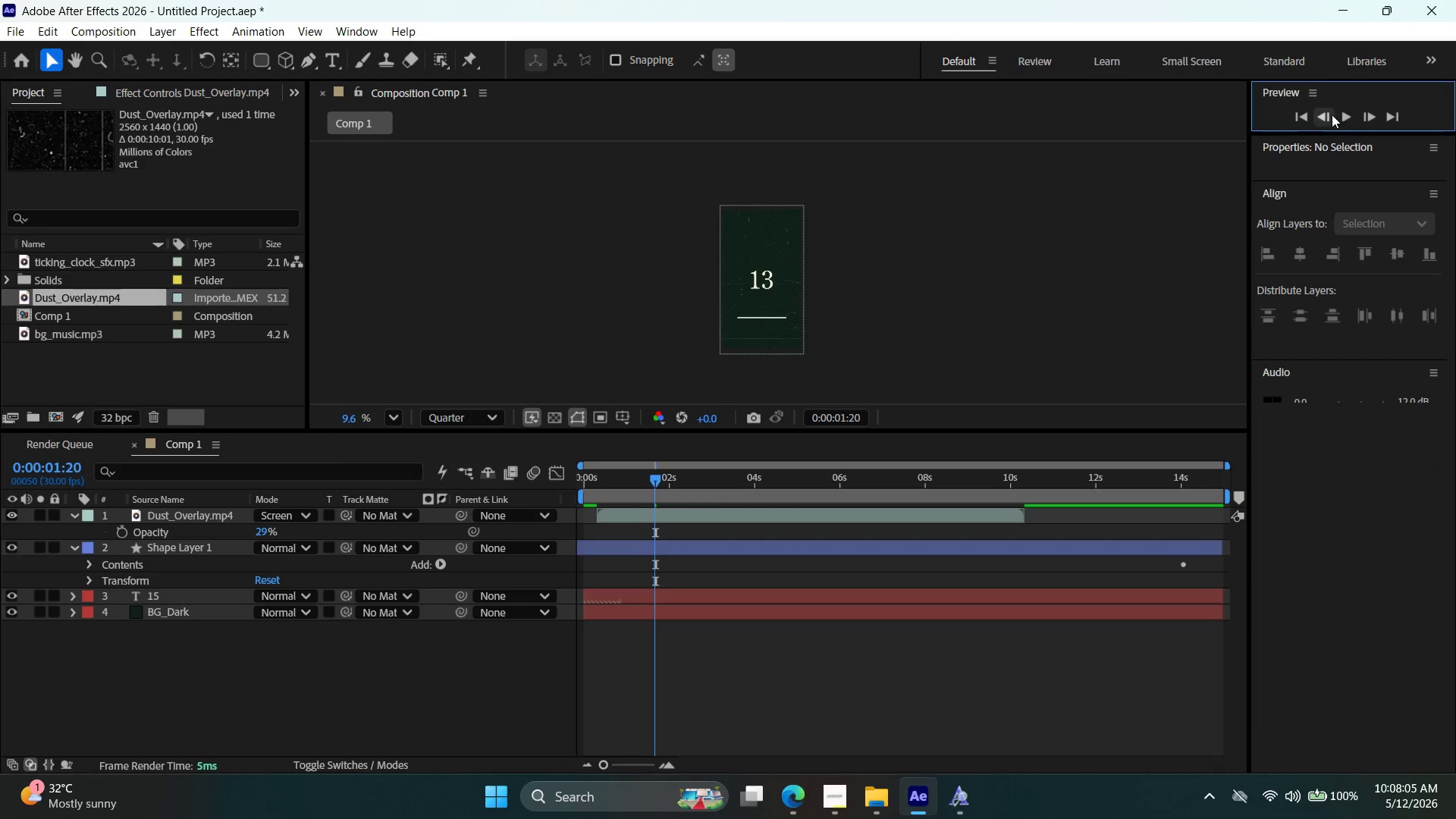 
left_click([1342, 114])
 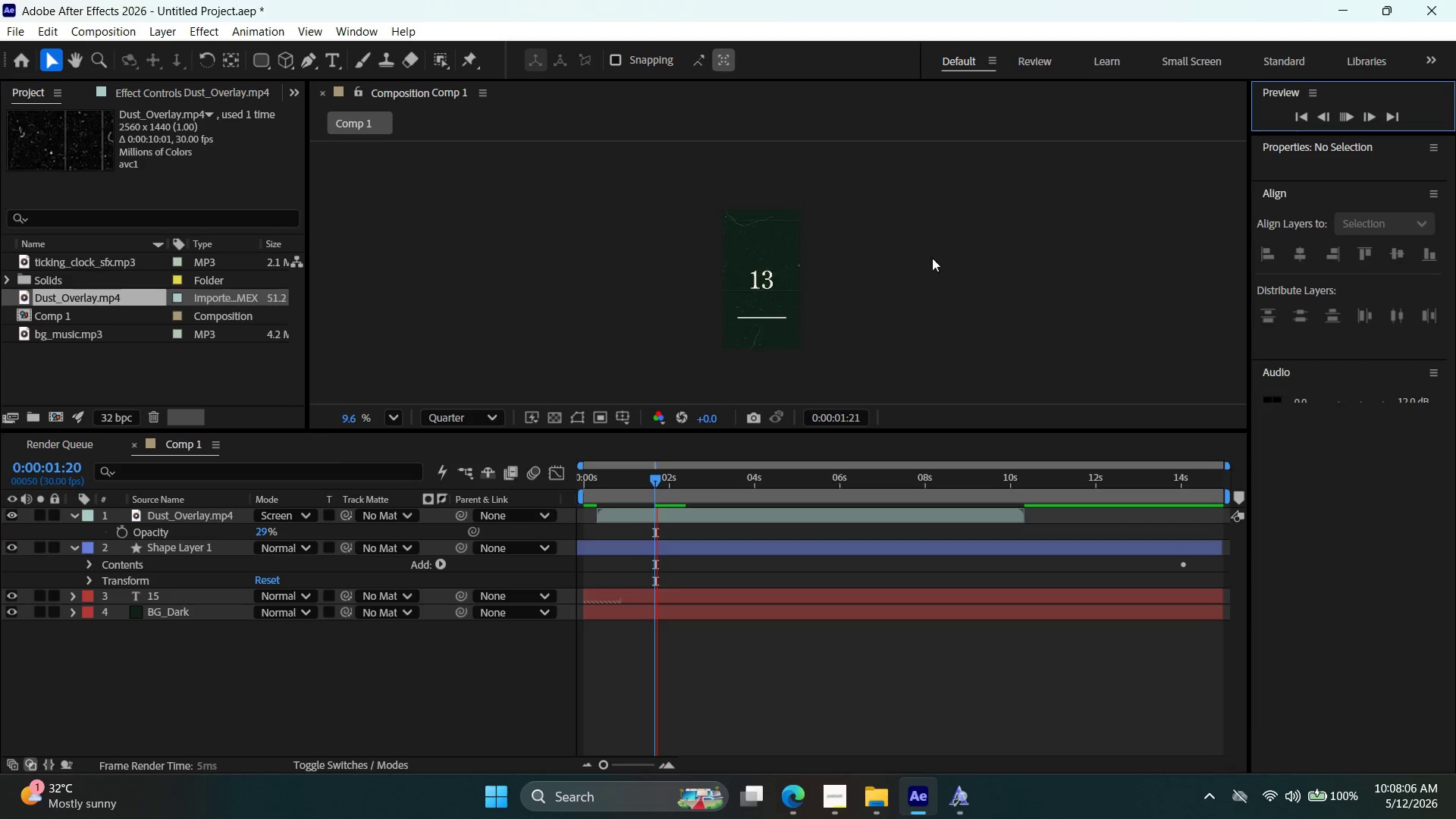 
key(Alt+AltLeft)
 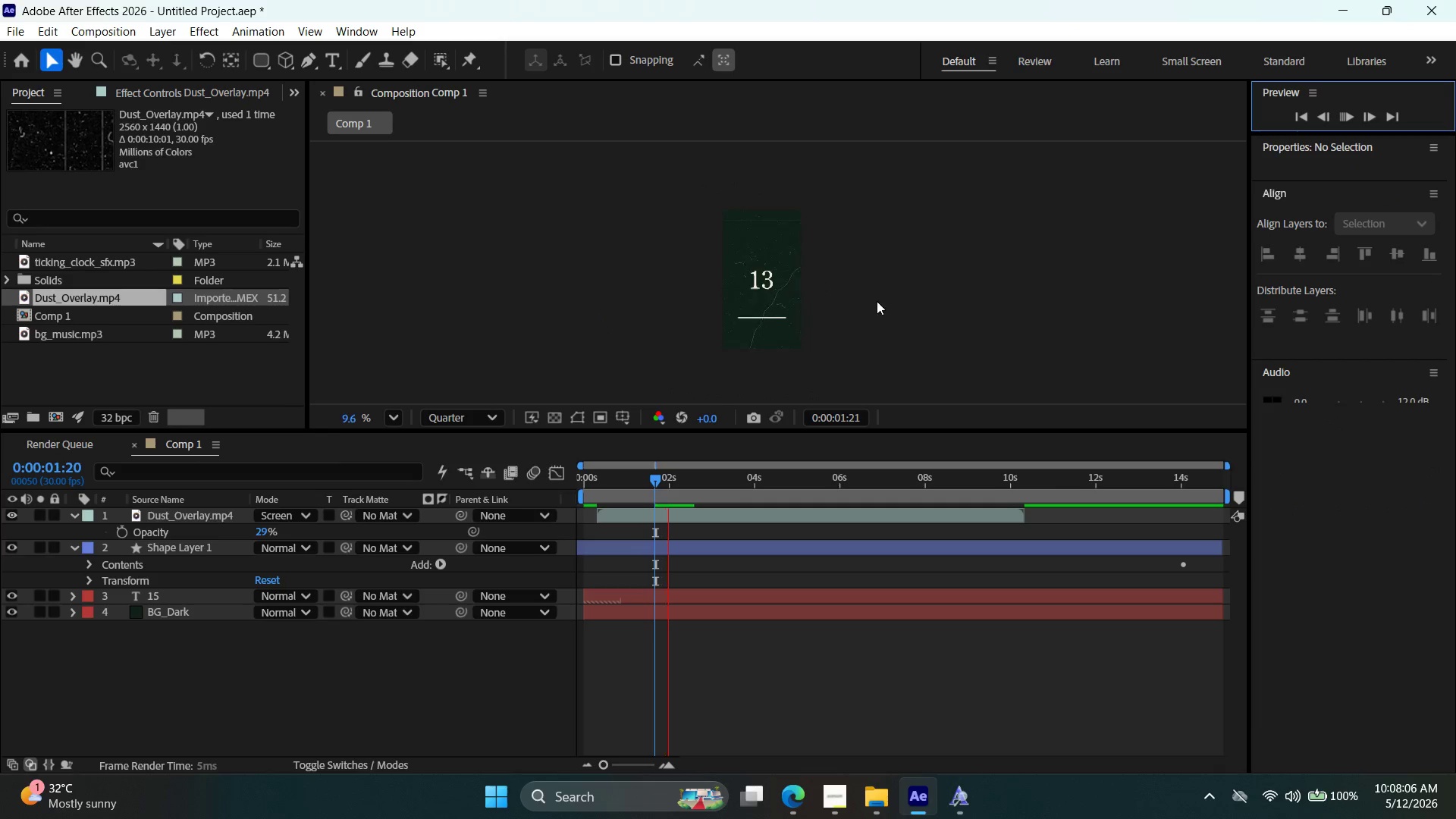 
key(Alt+AltLeft)
 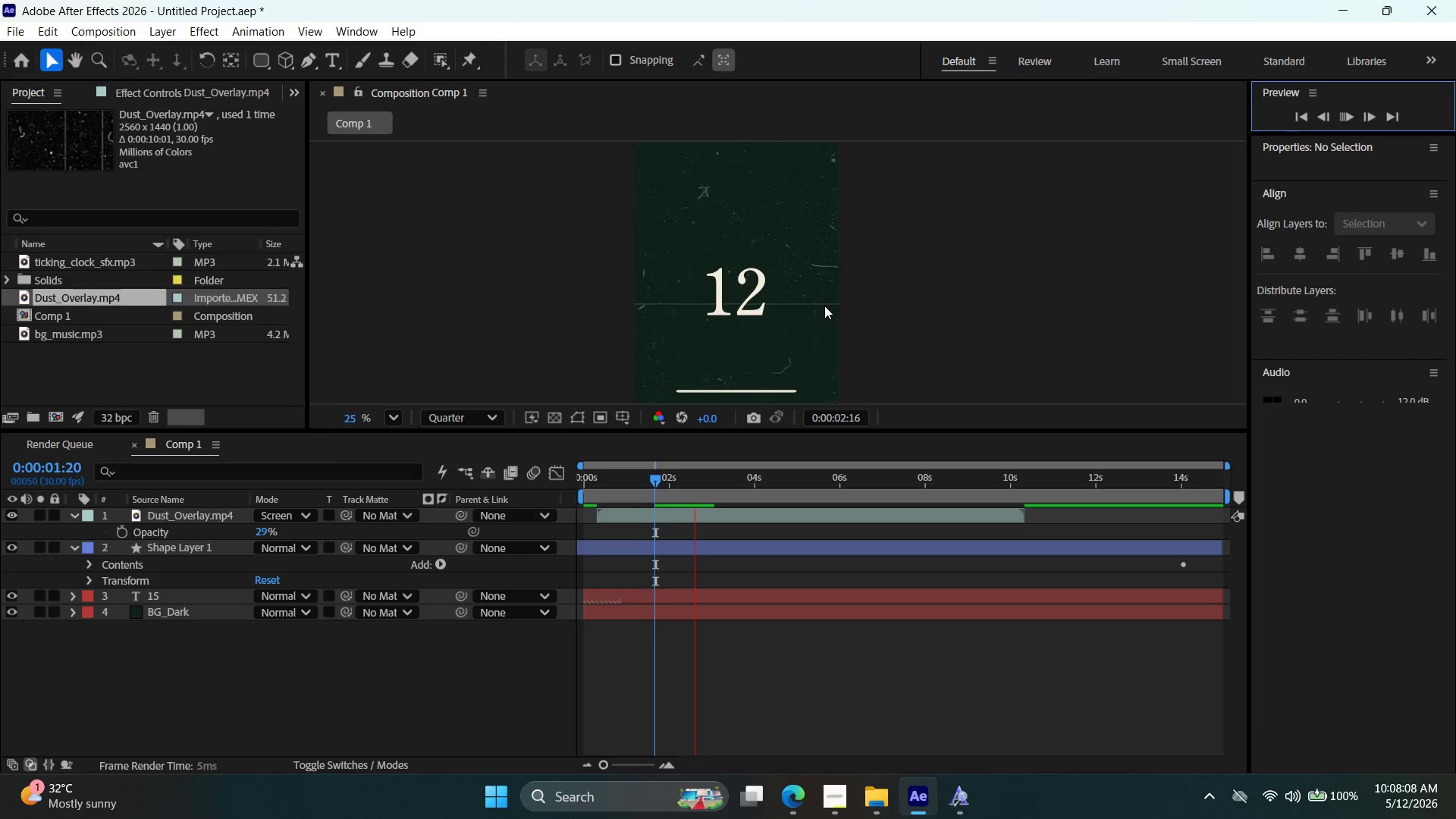 
scroll: coordinate [824, 306], scroll_direction: up, amount: 7.0
 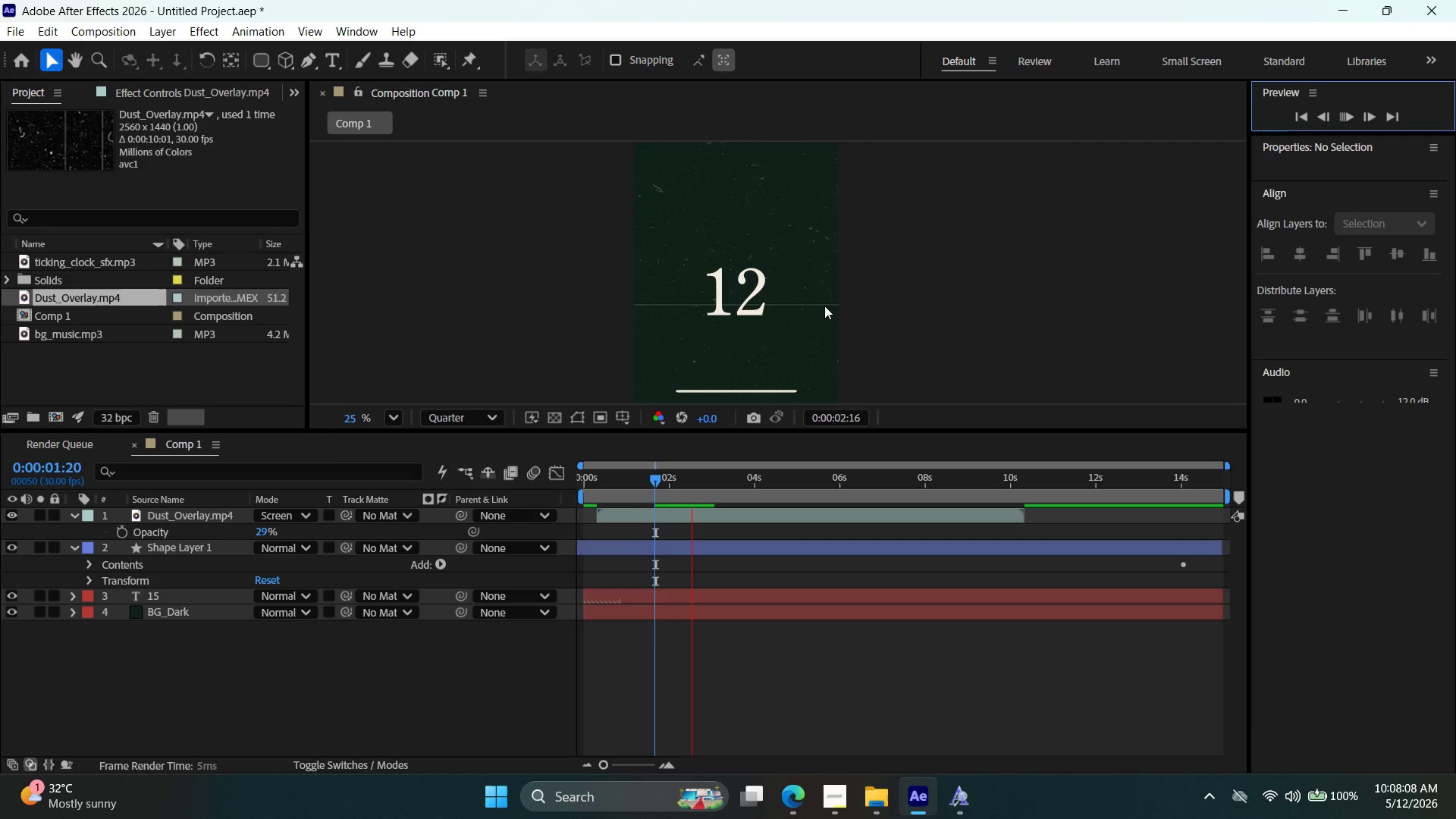 
key(Alt+AltLeft)
 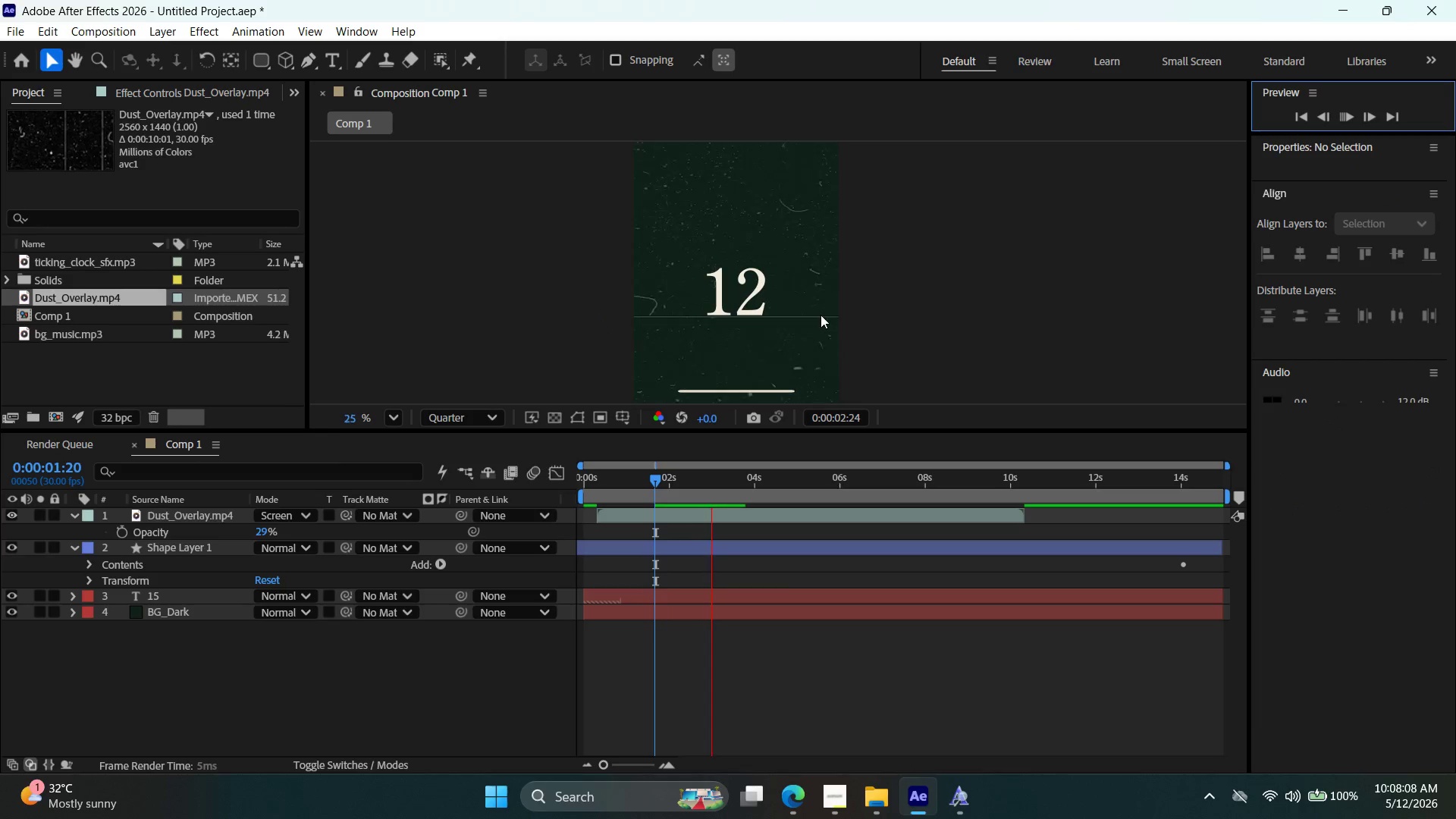 
scroll: coordinate [821, 315], scroll_direction: down, amount: 5.0
 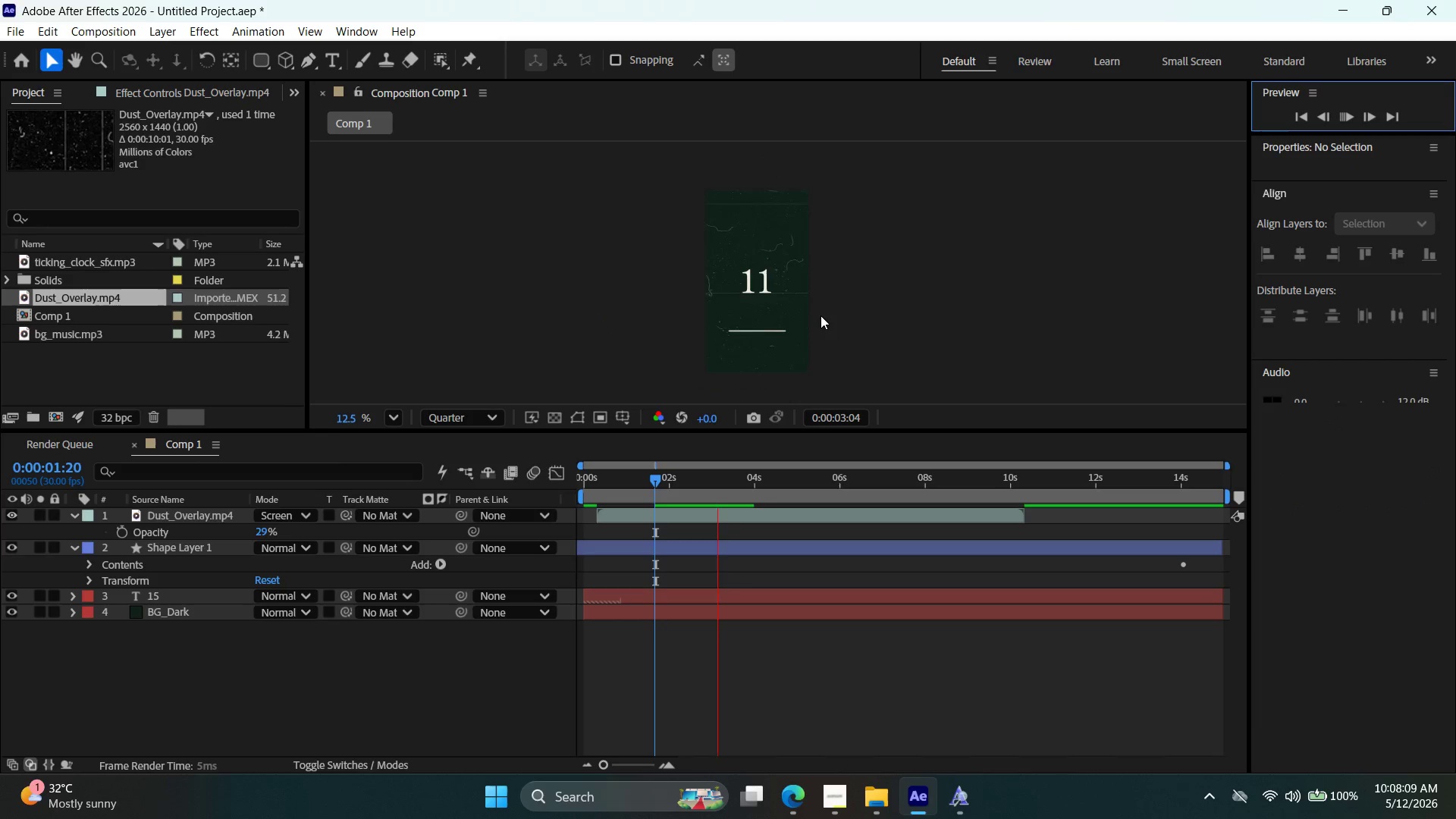 
key(Alt+AltLeft)
 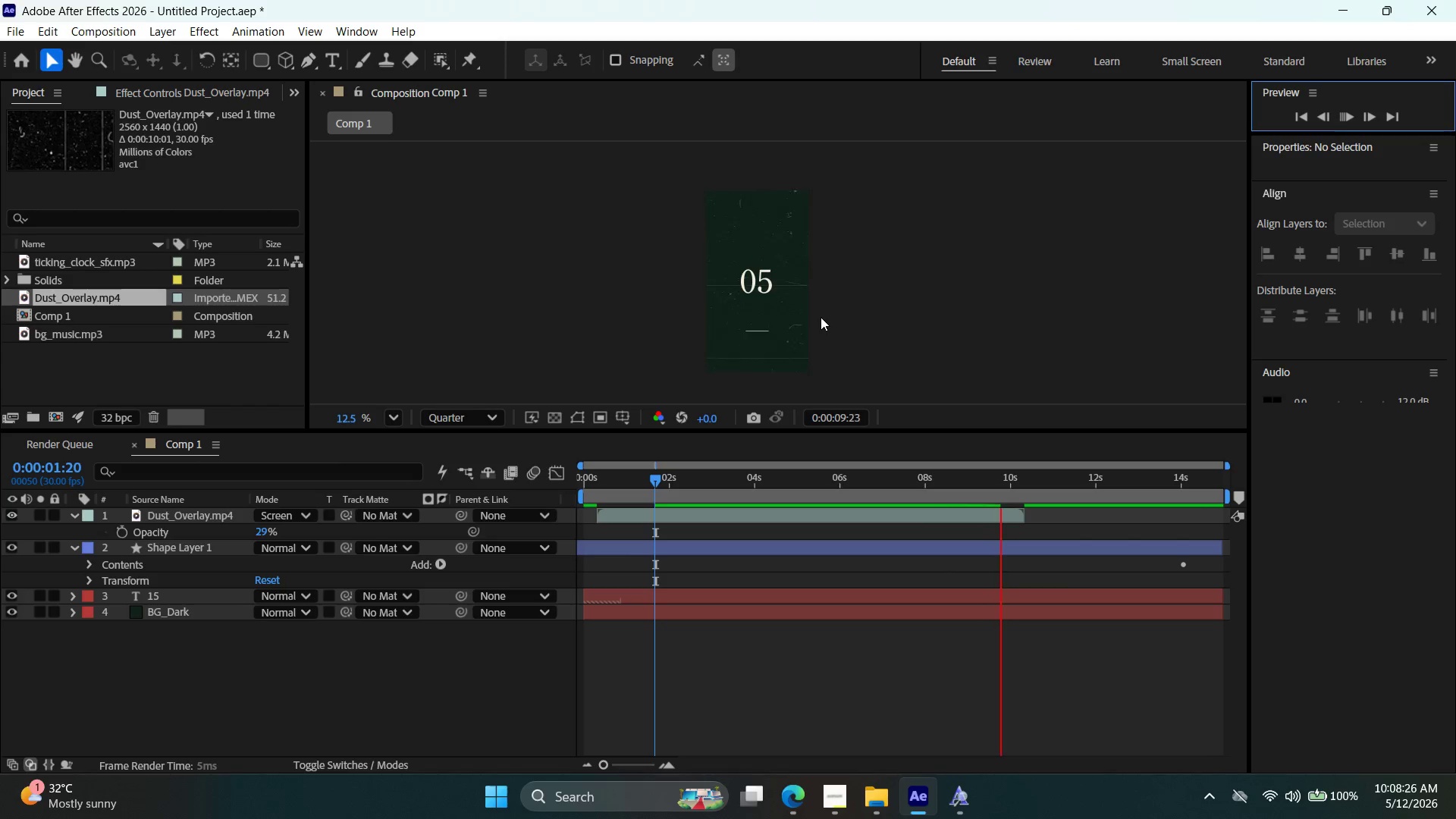 
wait(22.76)
 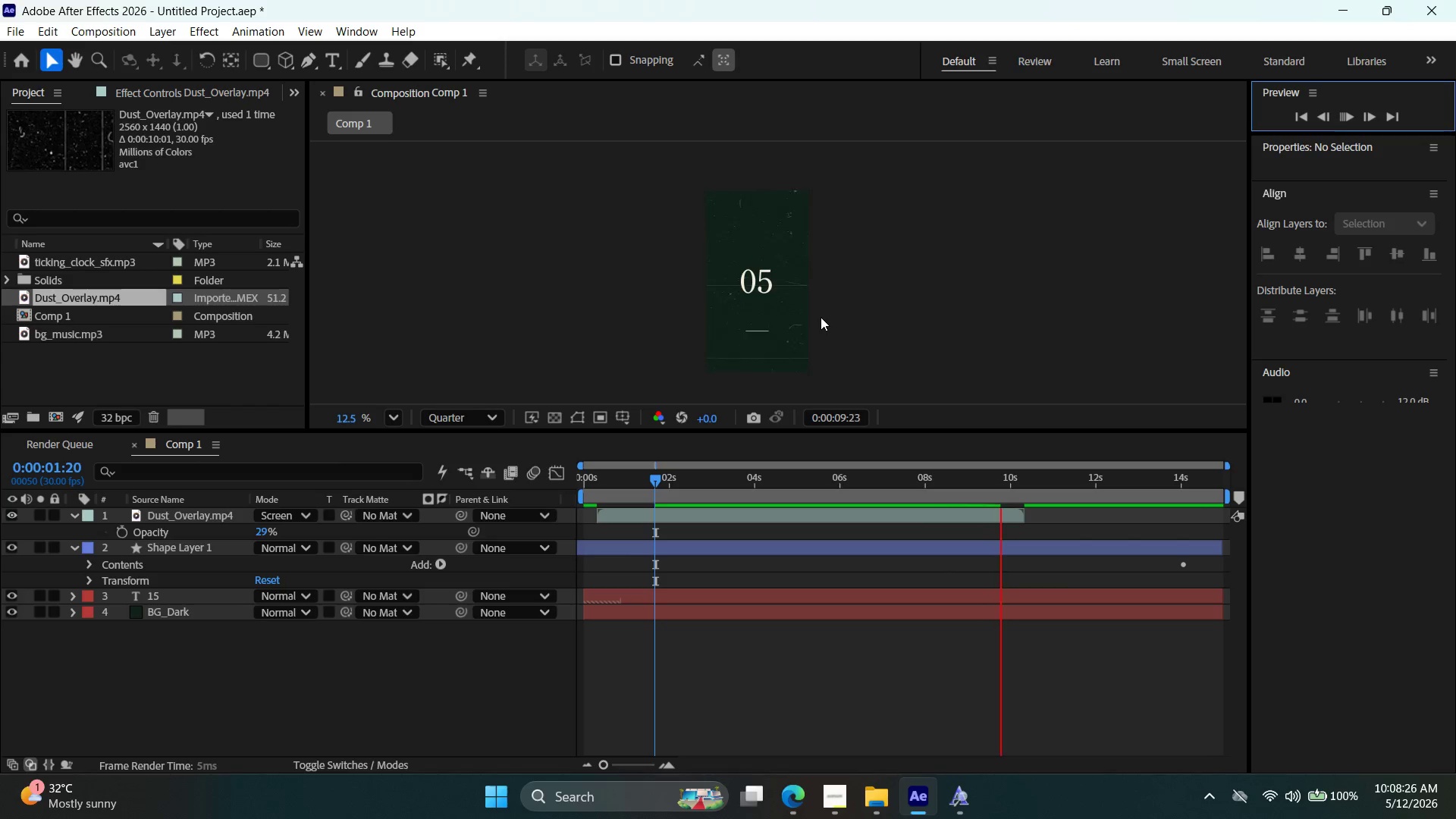 
left_click([1348, 115])
 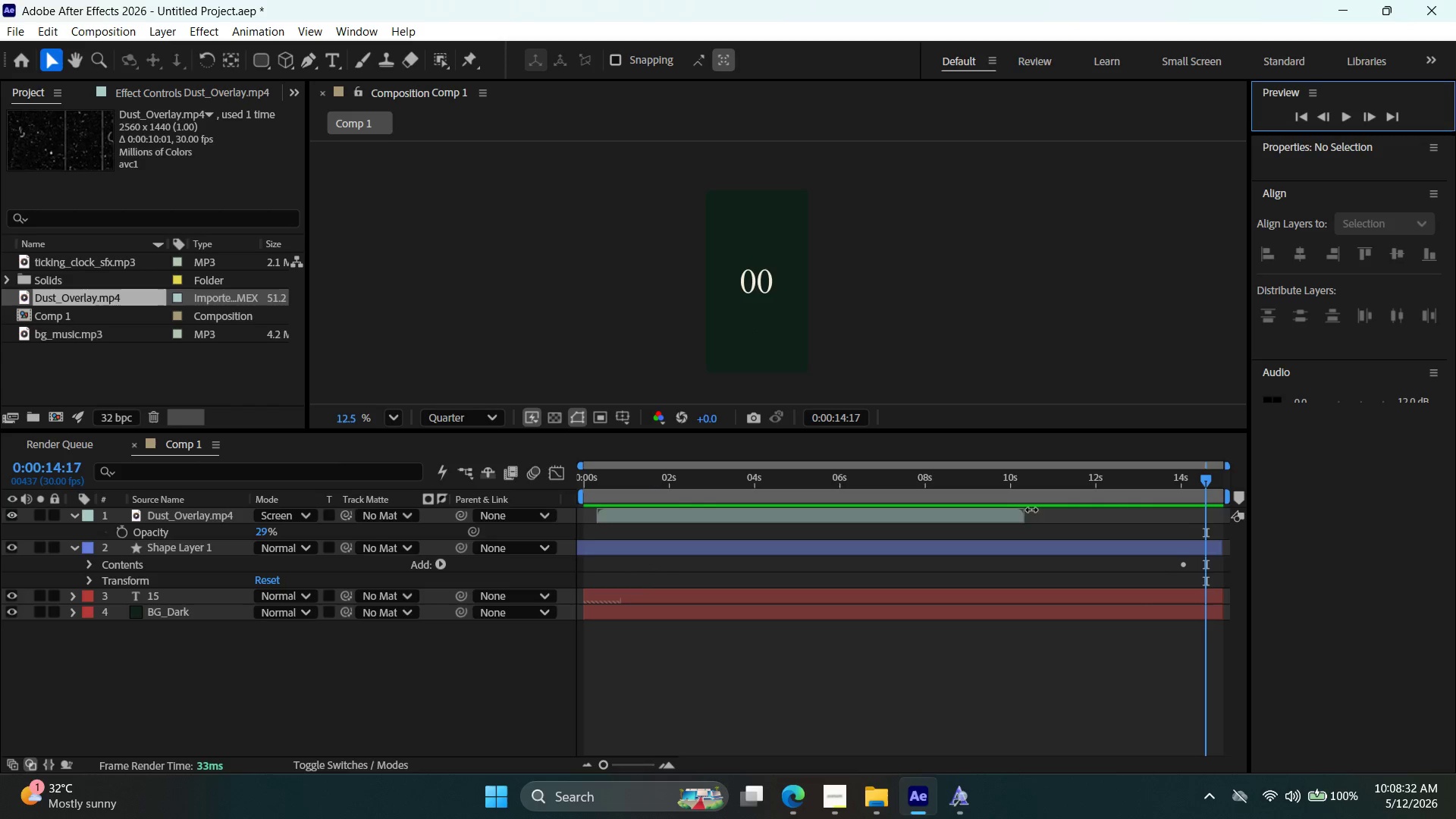 
left_click([996, 511])
 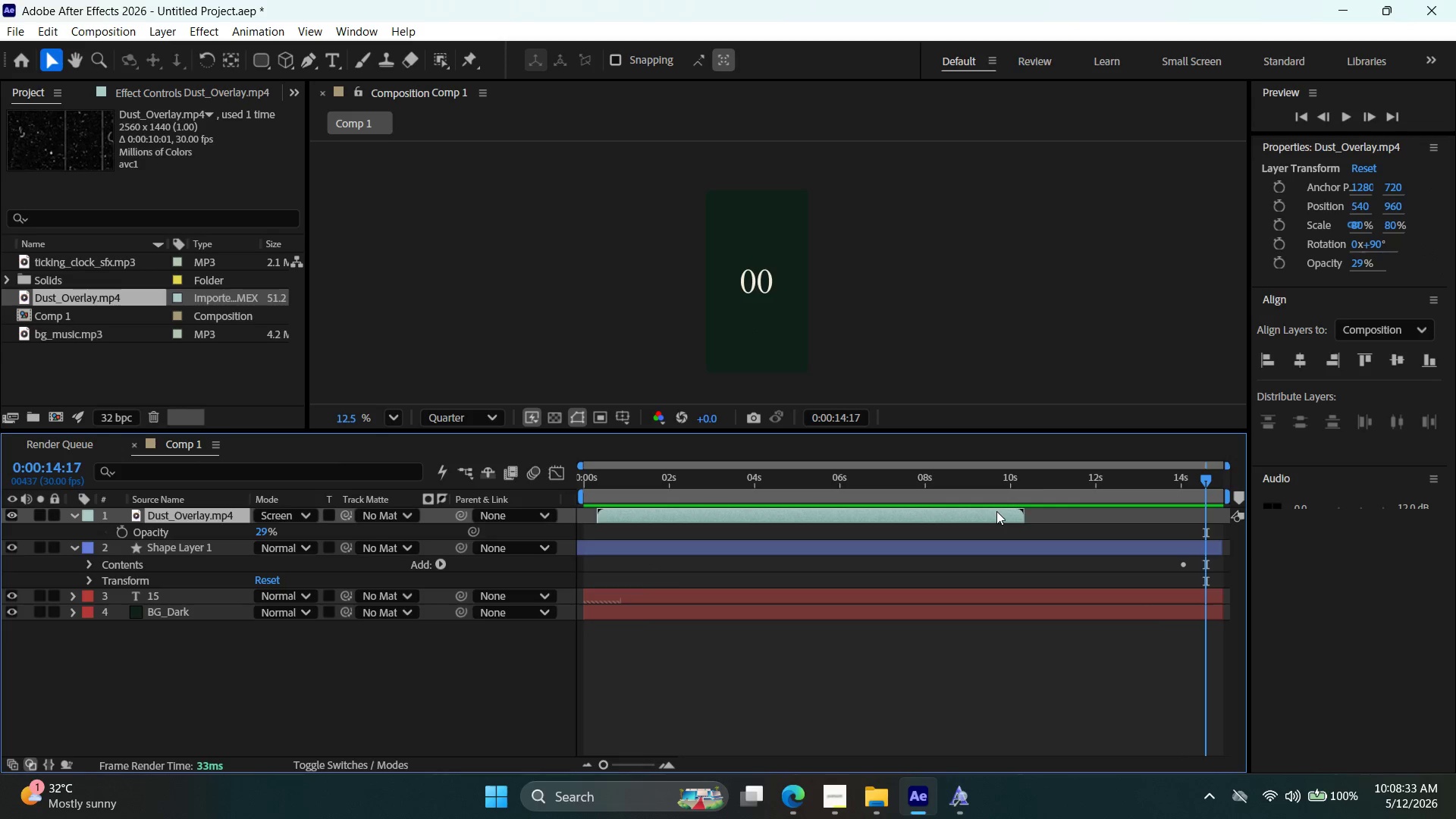 
right_click([996, 511])
 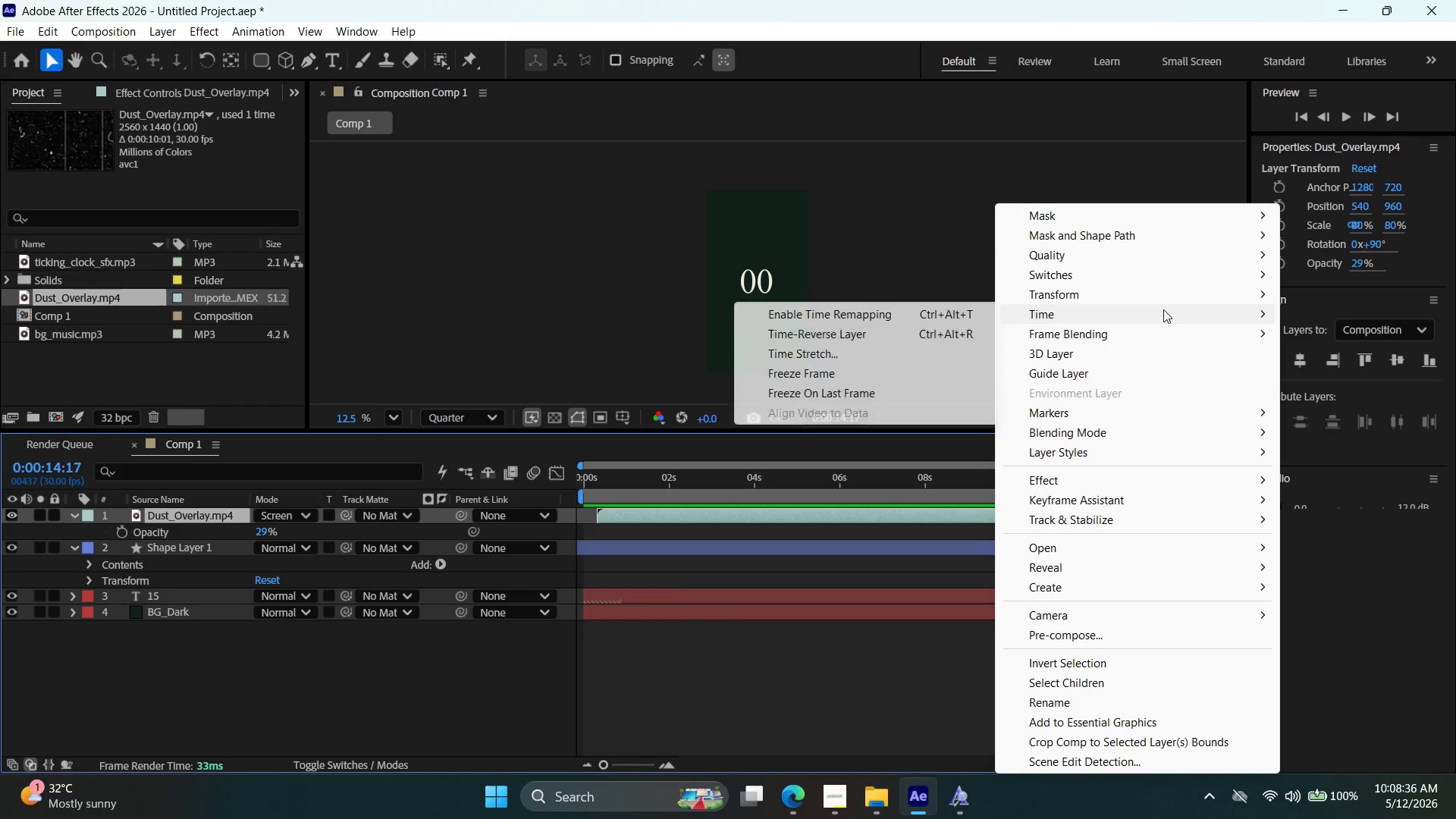 
left_click([912, 355])
 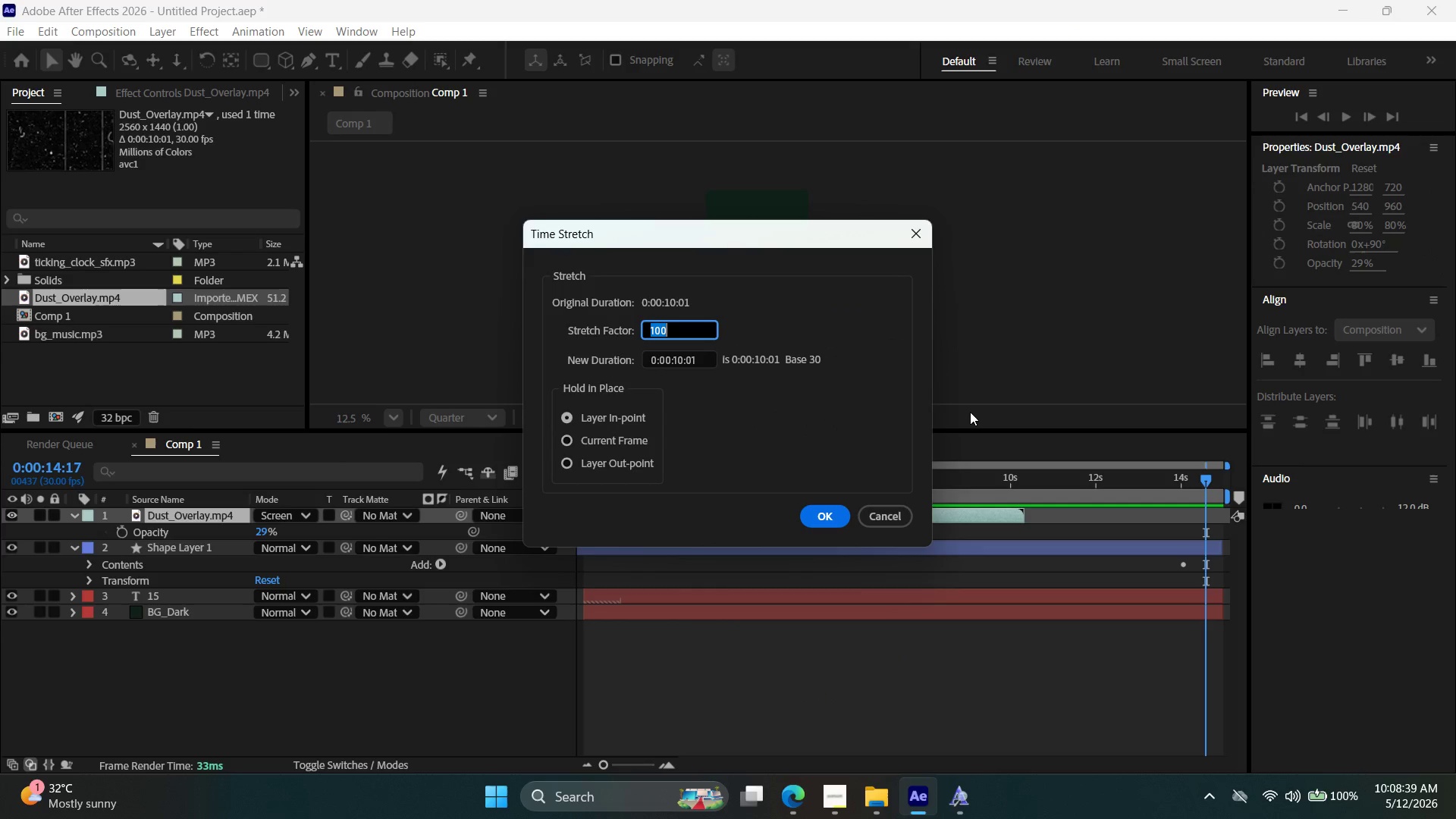 
type(200)
 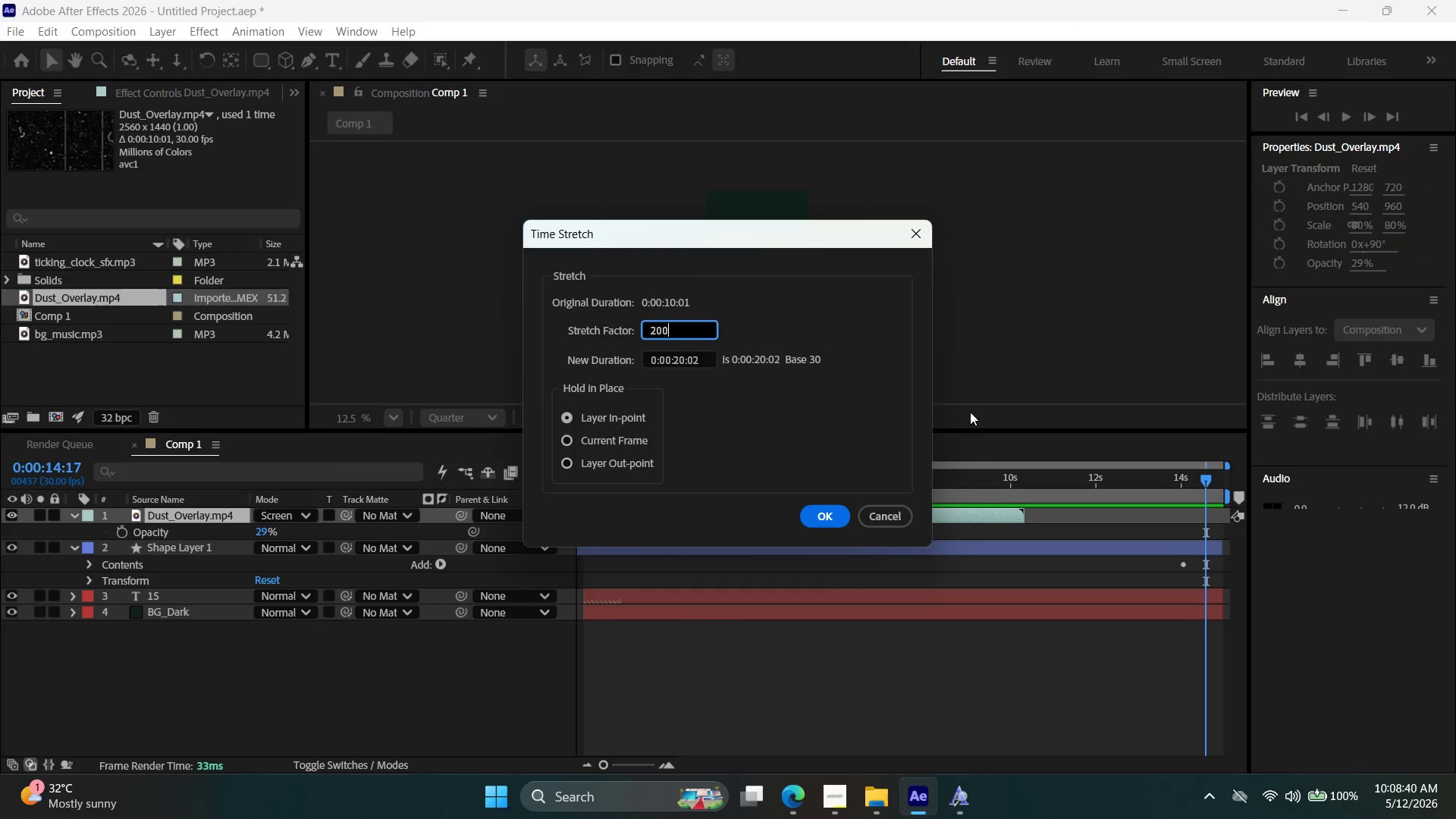 
key(Enter)
 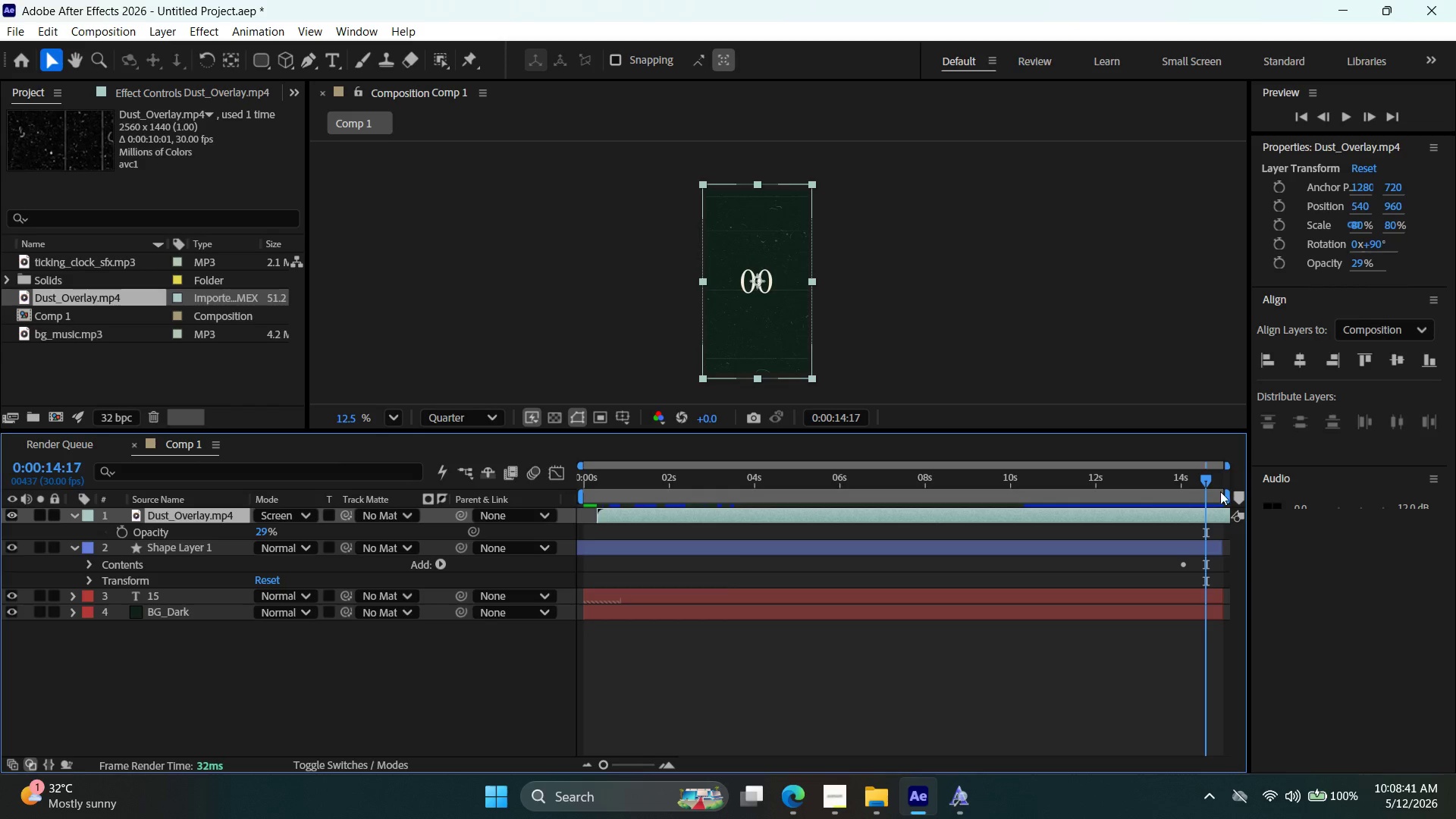 
left_click_drag(start_coordinate=[1206, 479], to_coordinate=[463, 491])
 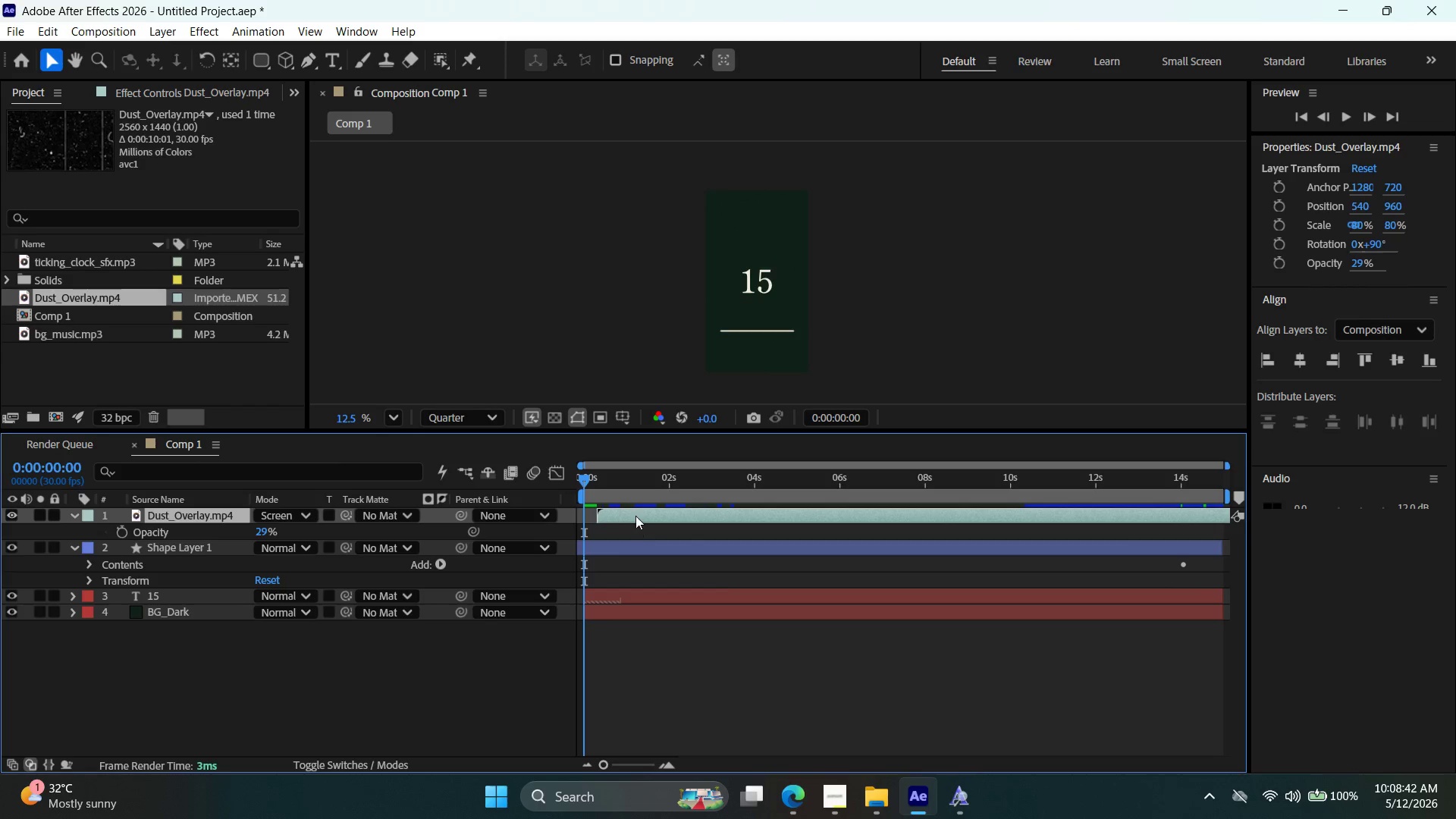 
left_click_drag(start_coordinate=[635, 515], to_coordinate=[613, 520])
 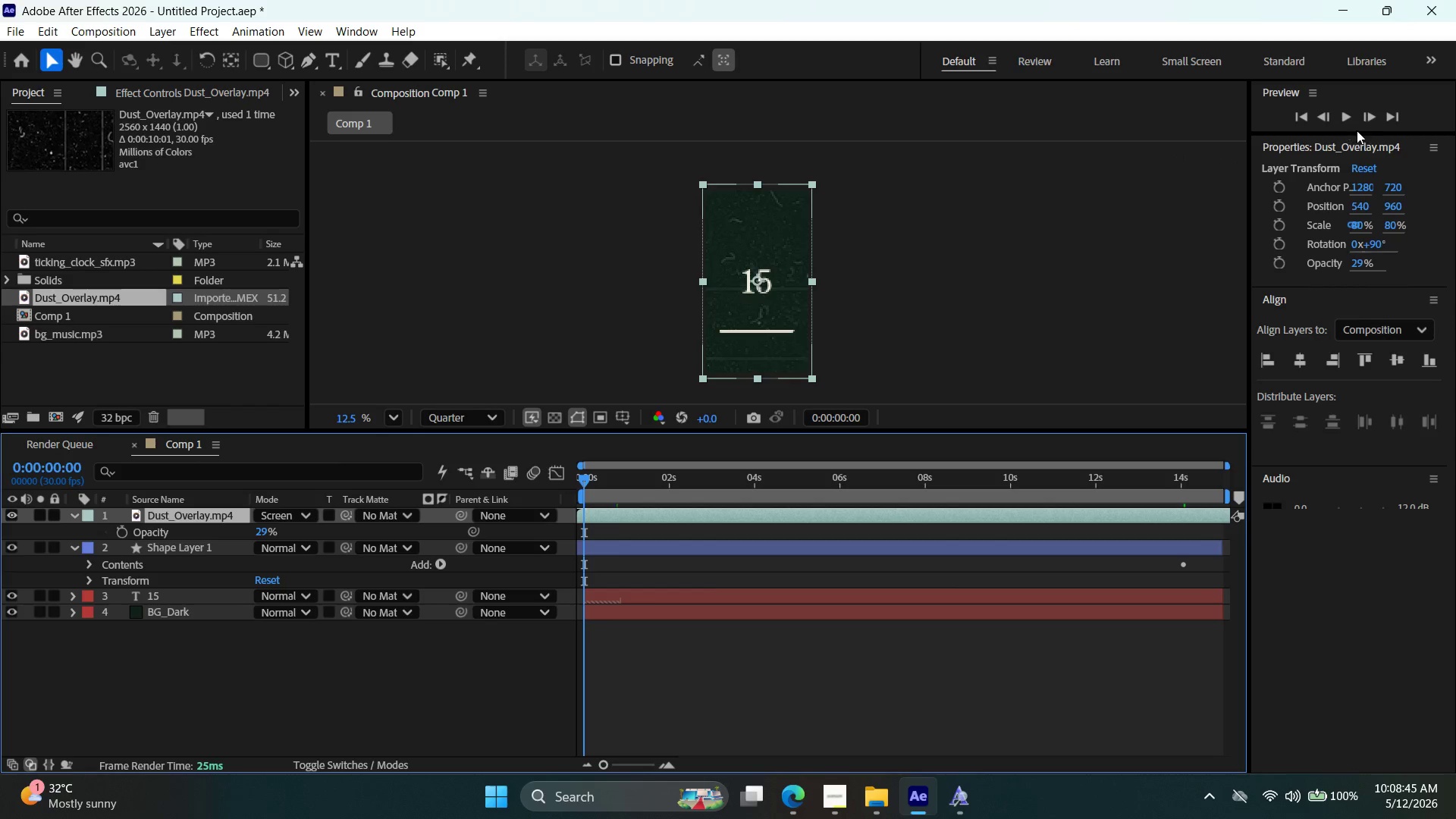 
left_click([1345, 121])
 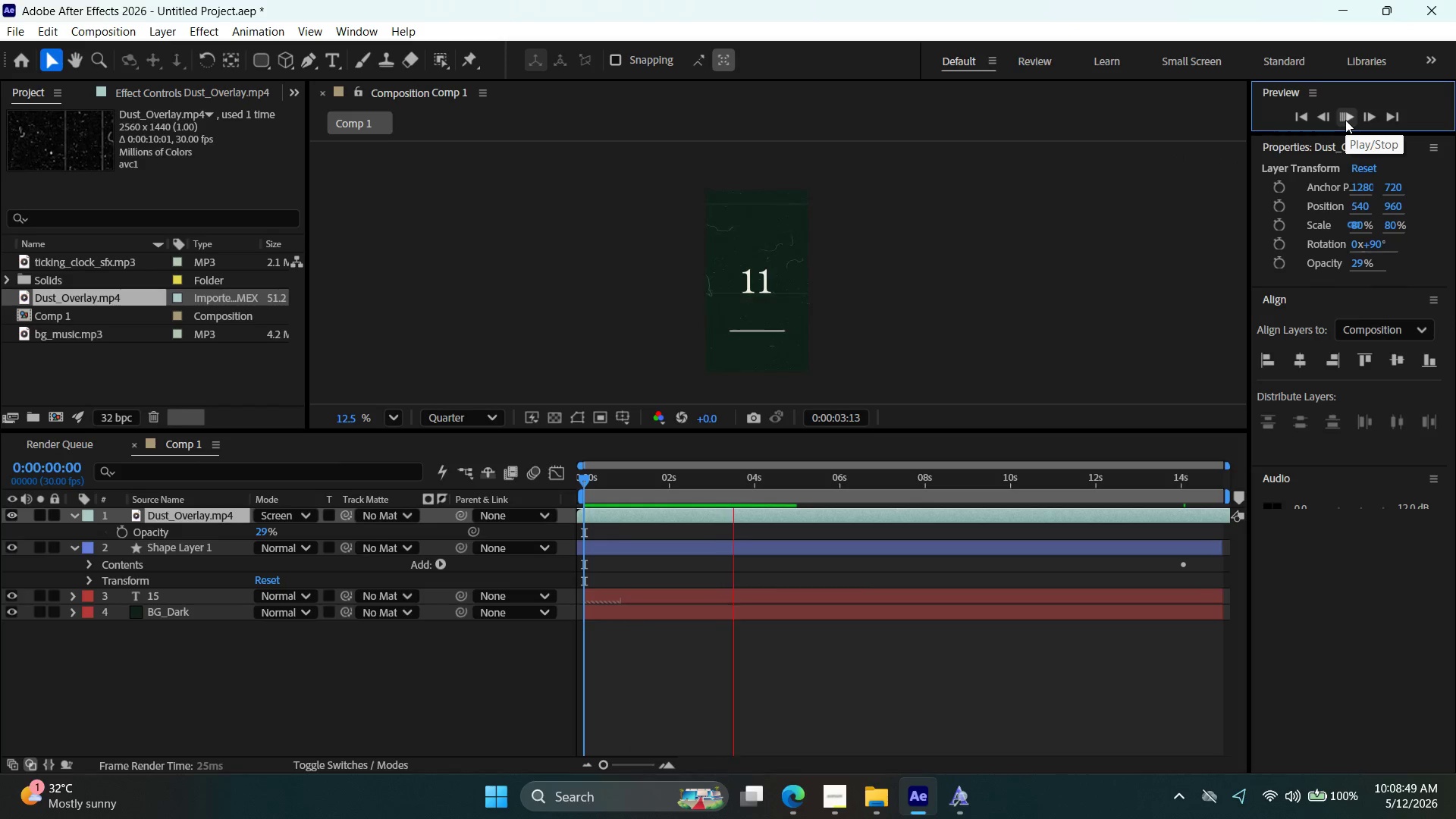 
wait(8.92)
 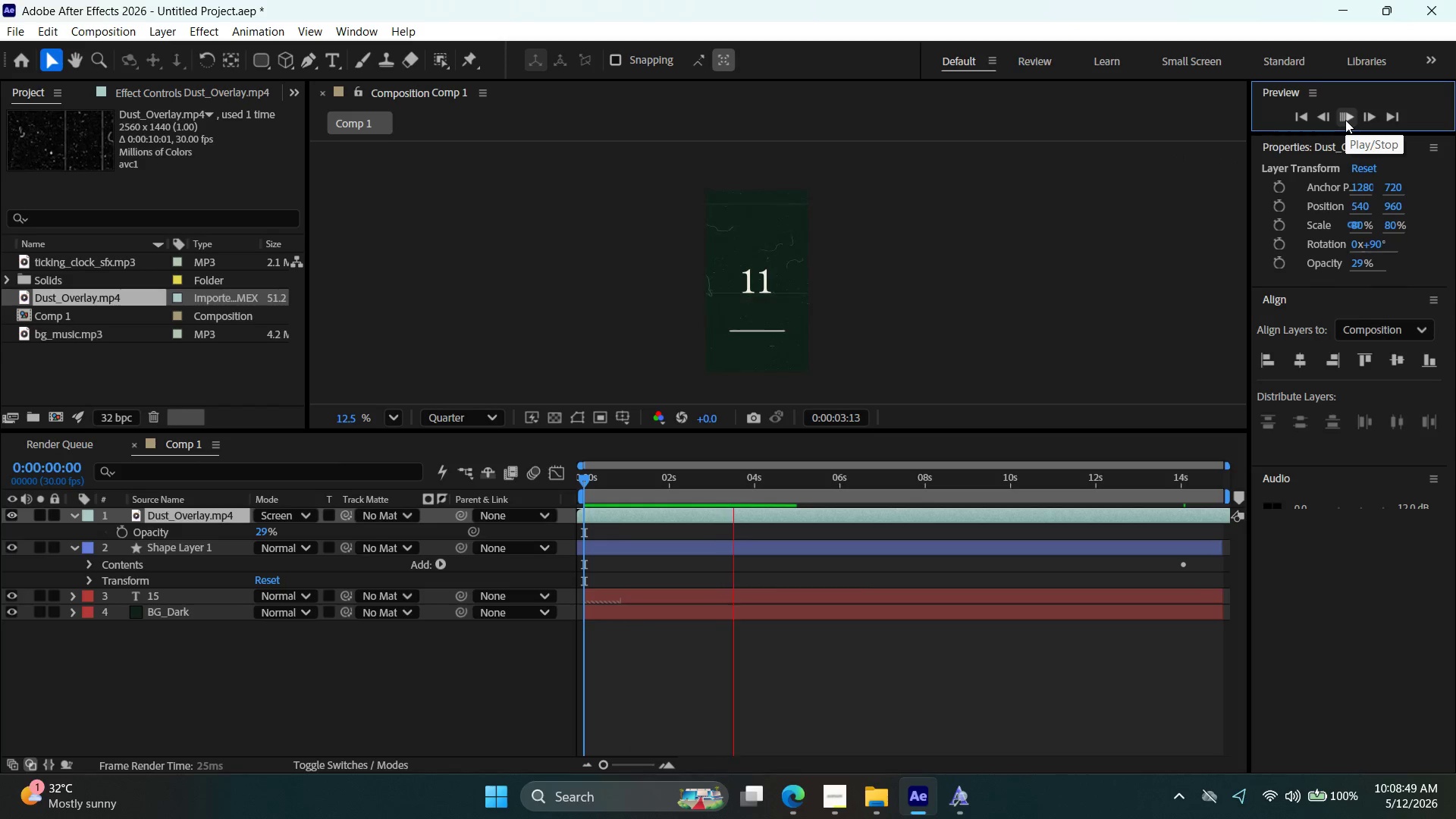 
left_click([1345, 120])
 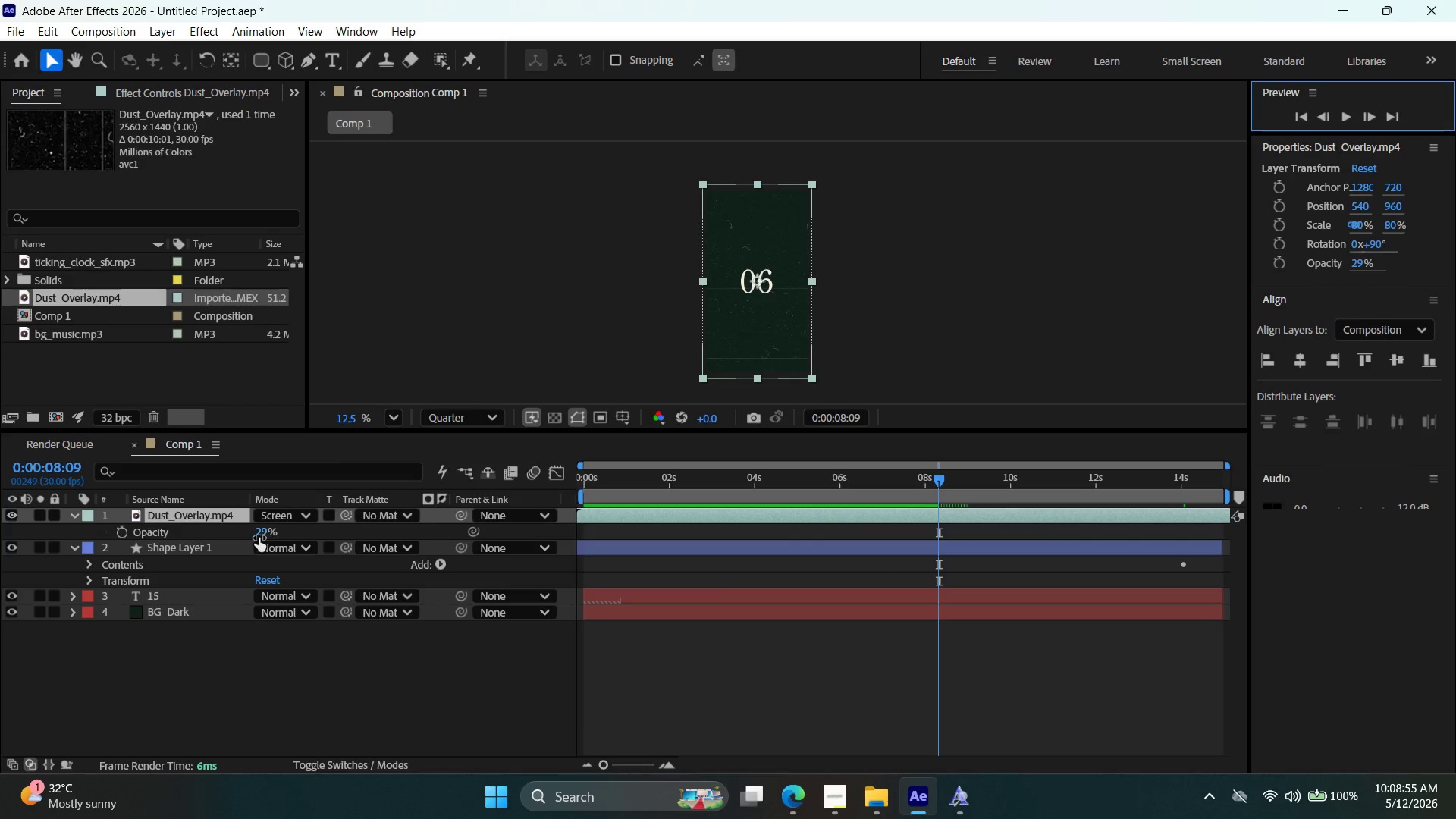 
left_click_drag(start_coordinate=[258, 532], to_coordinate=[251, 535])
 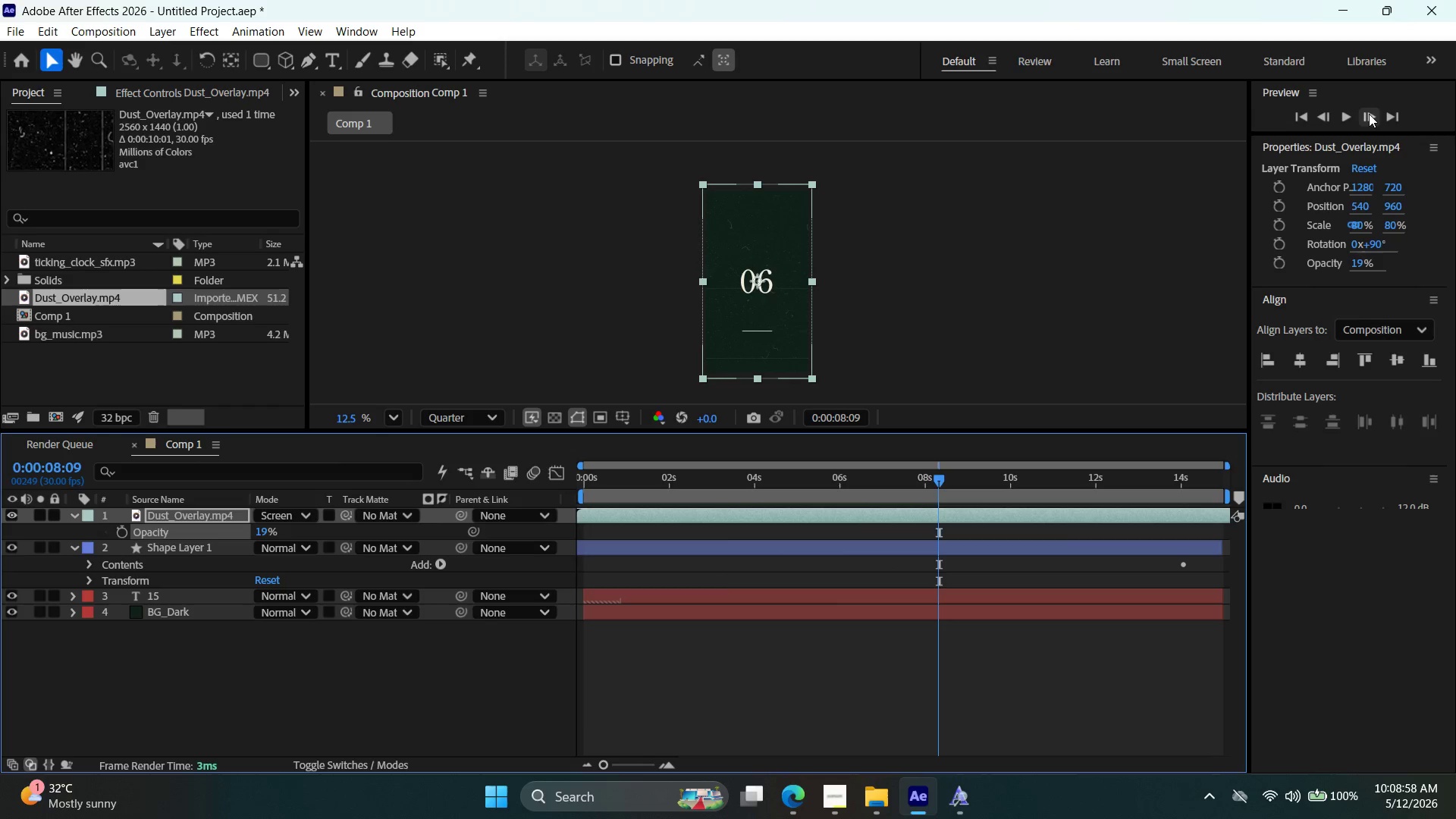 
left_click([1347, 110])
 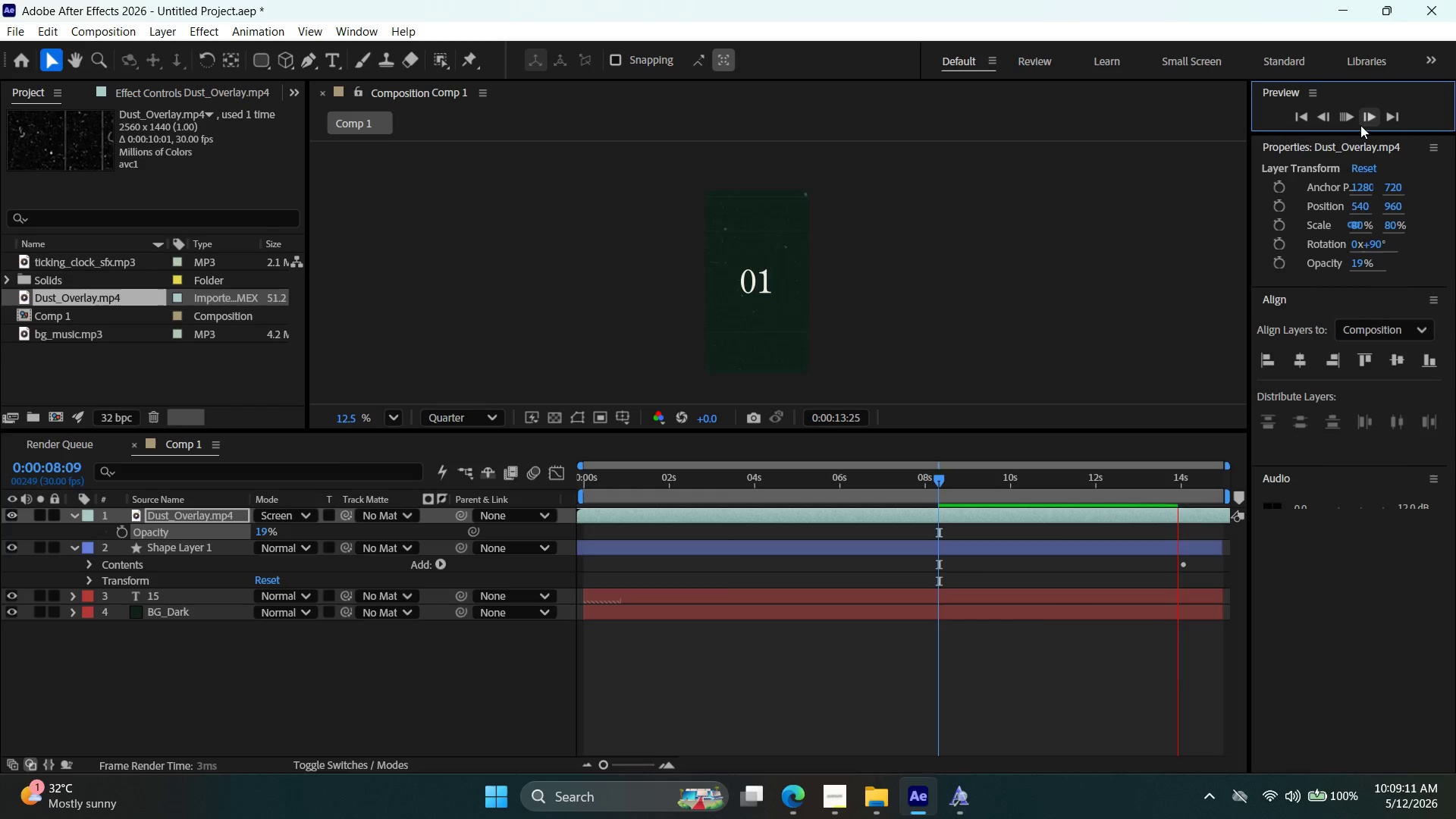 
wait(17.84)
 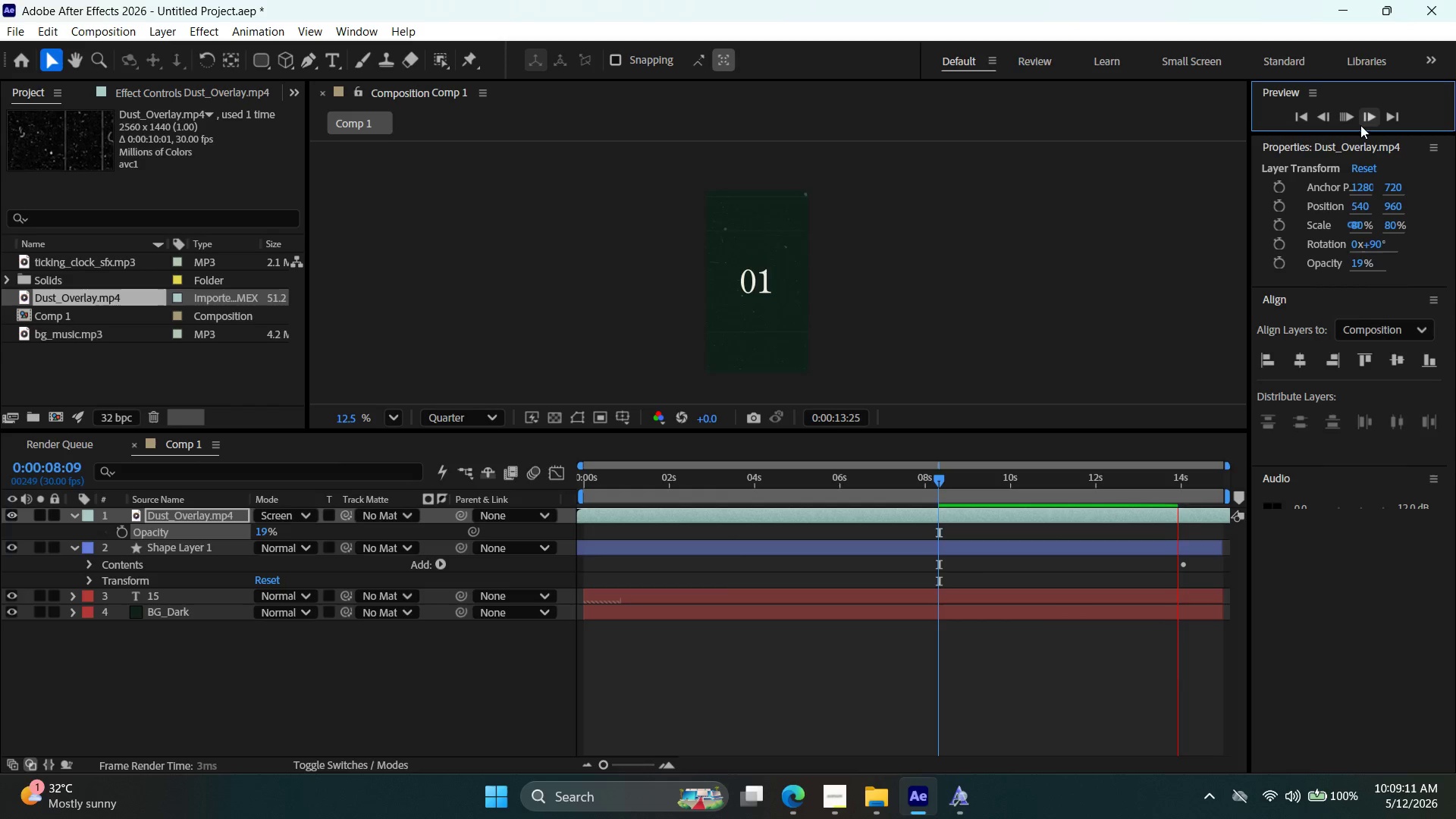 
left_click([1304, 115])
 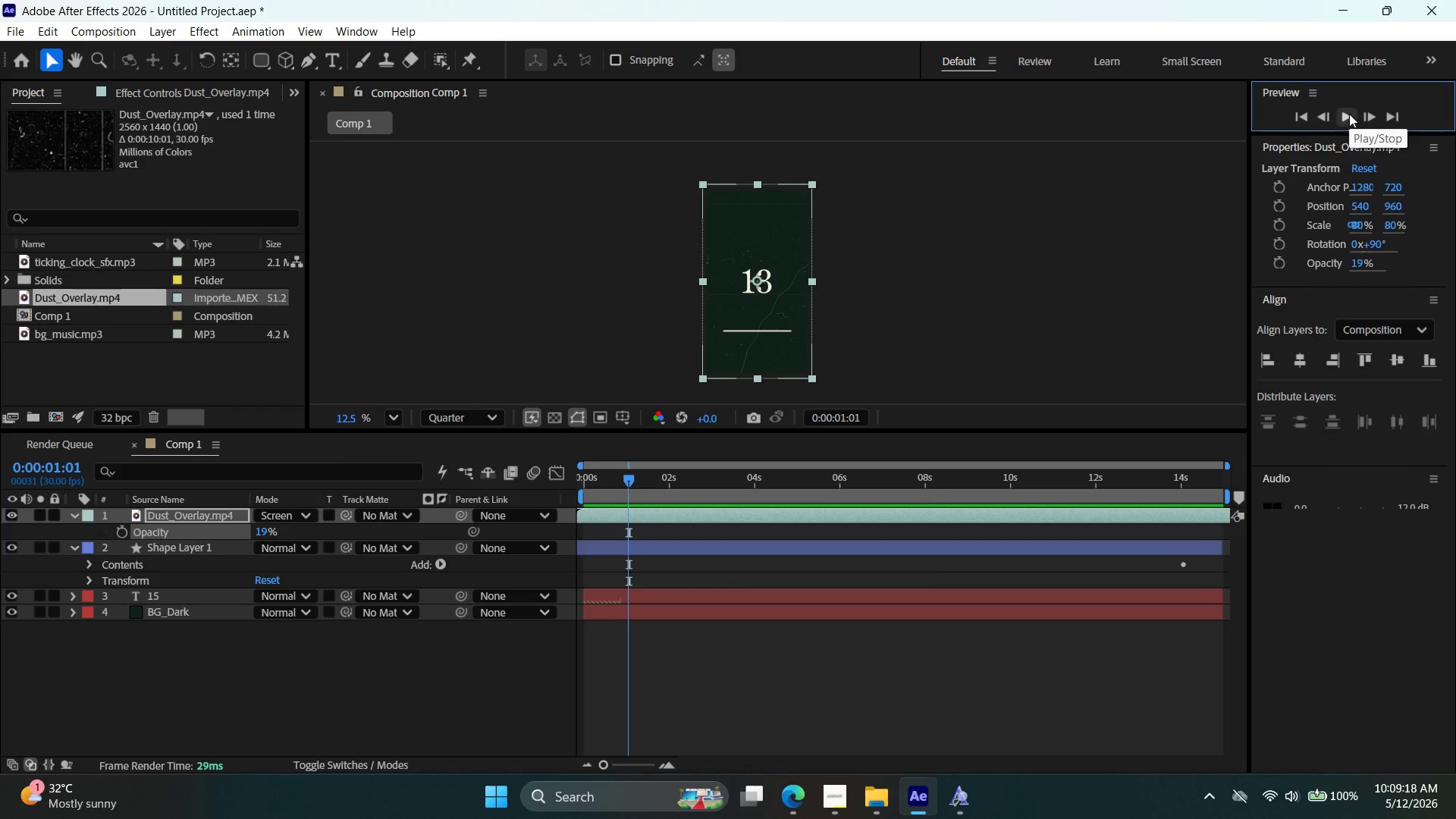 
left_click([1294, 120])
 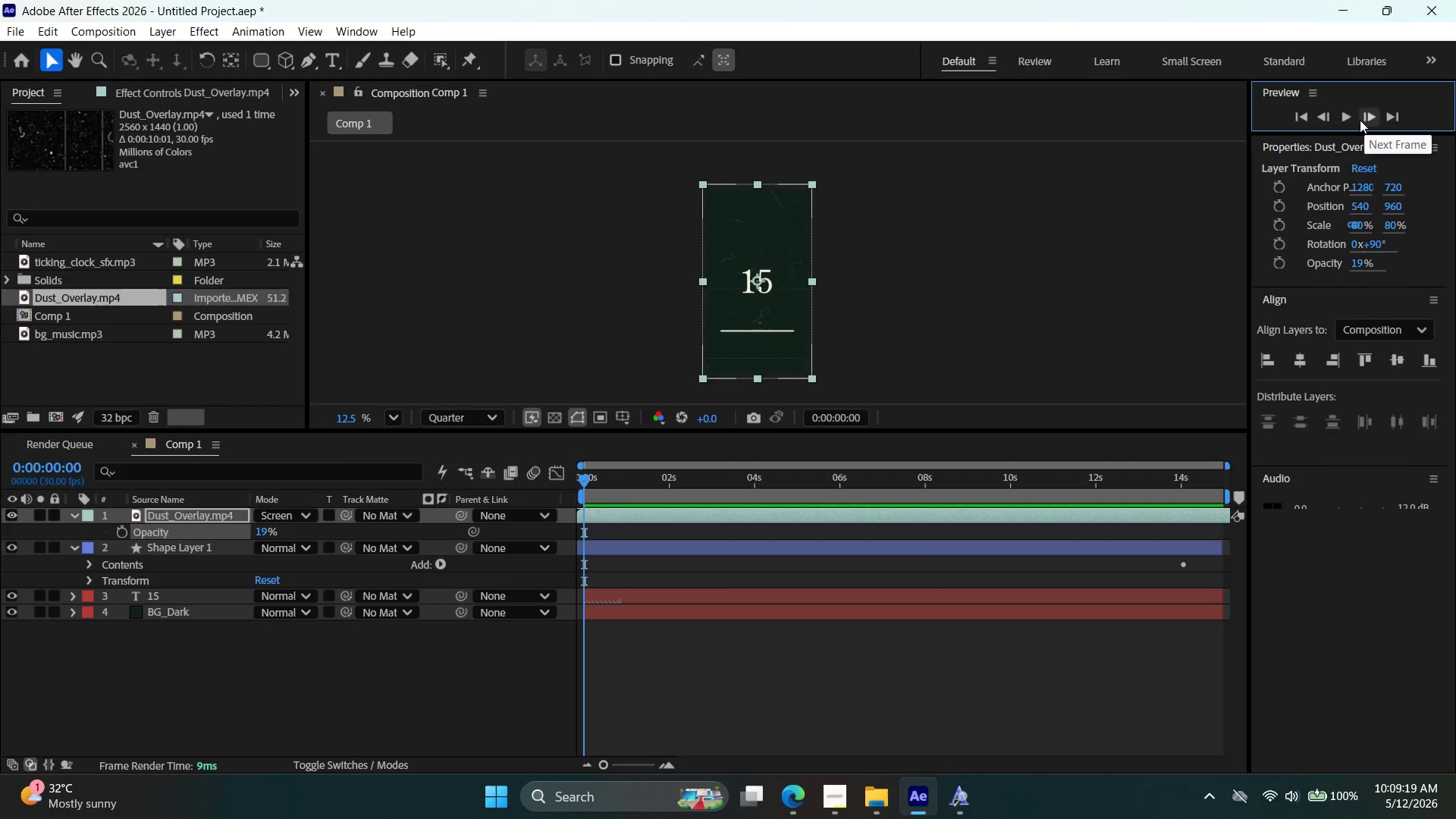 
left_click([1351, 119])
 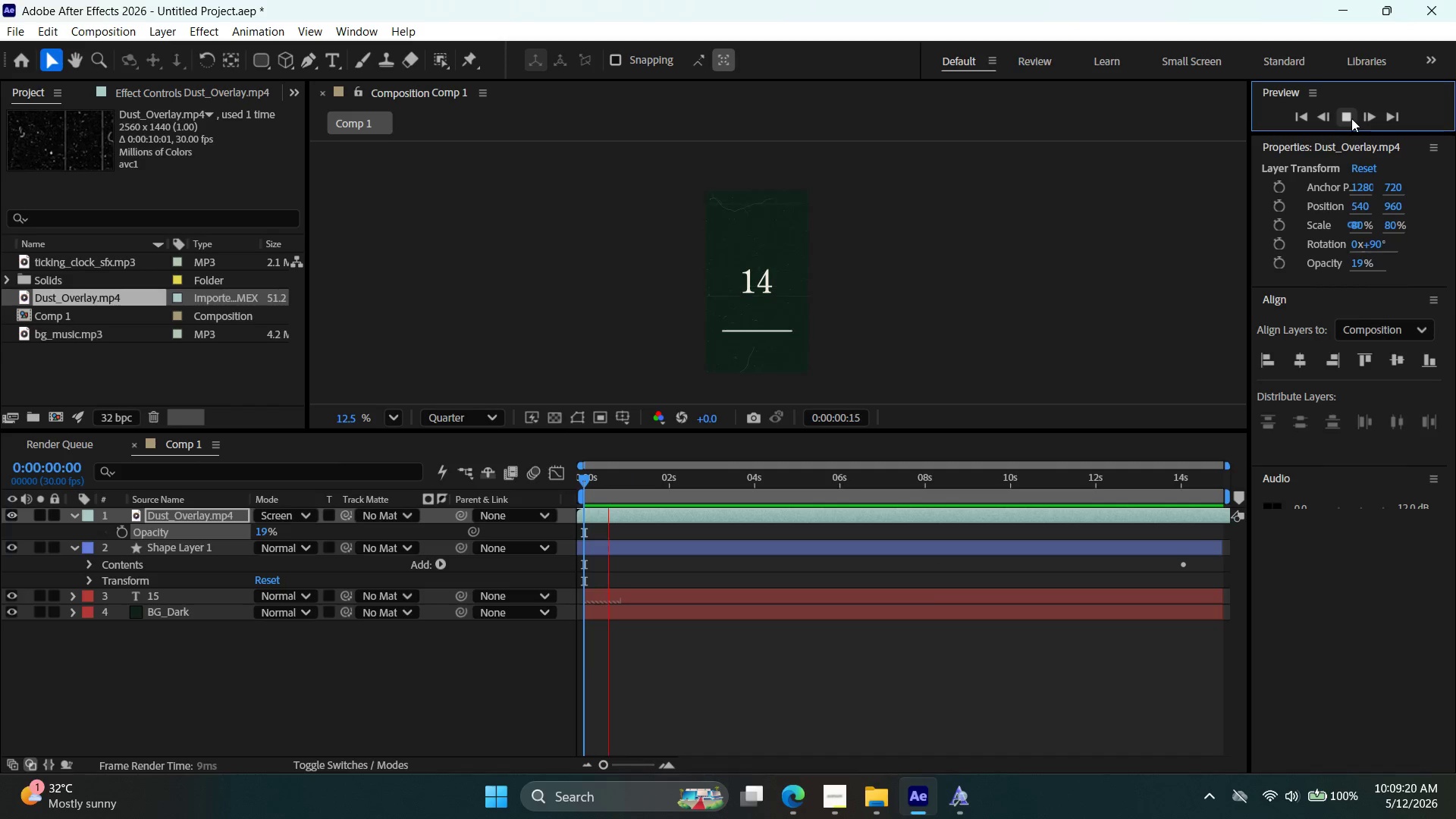 
left_click([1351, 118])
 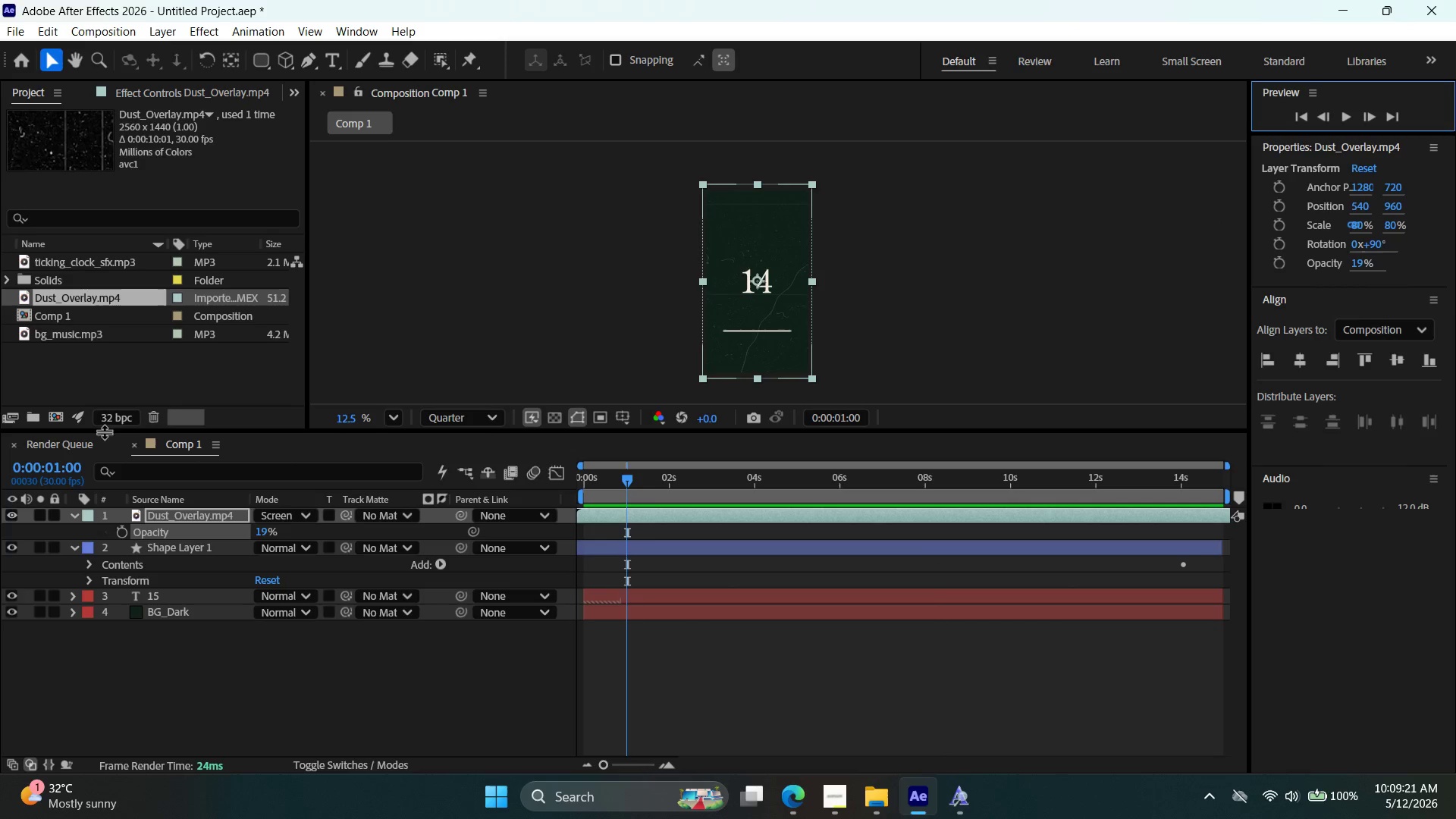 
left_click([95, 367])
 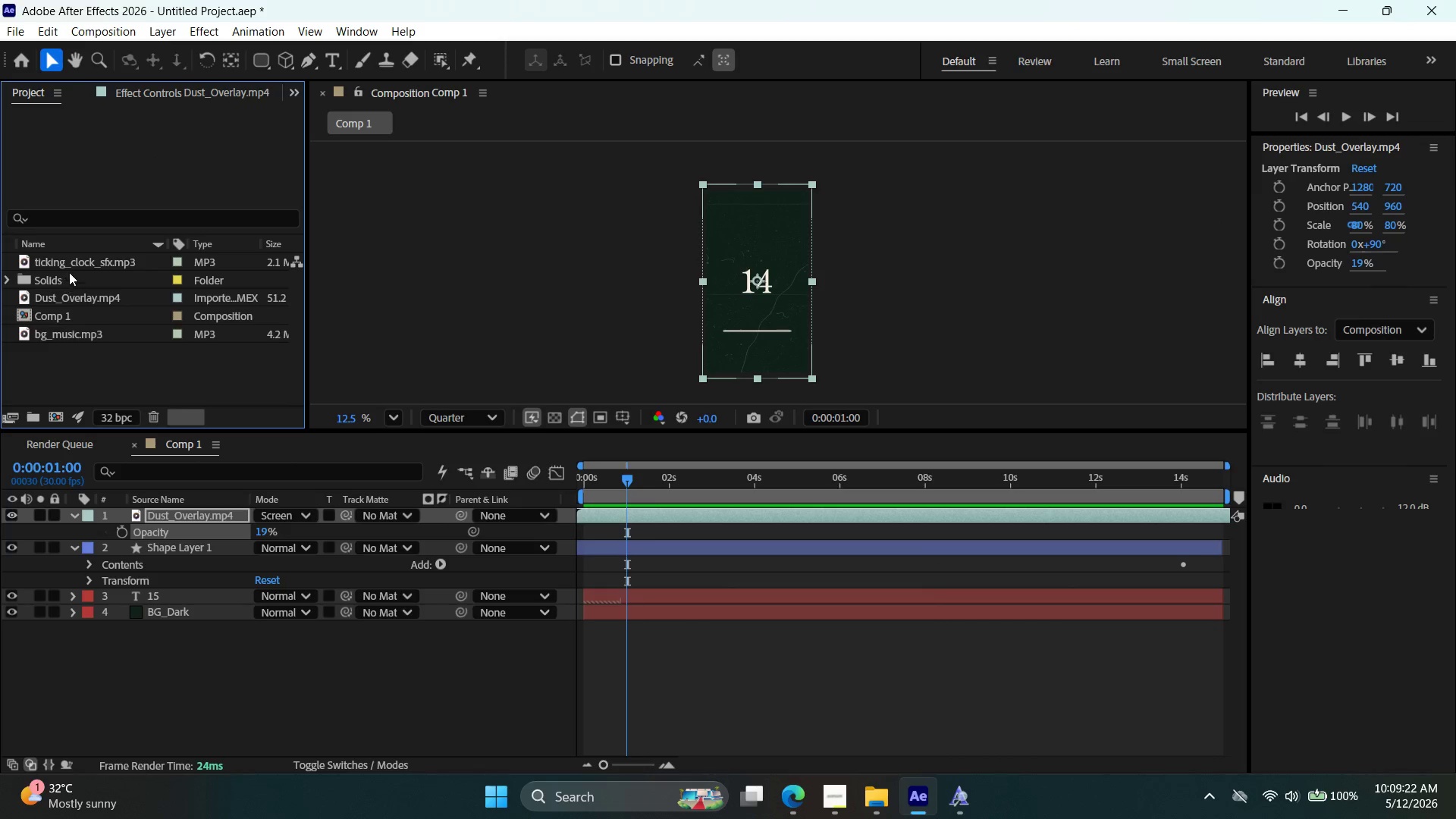 
left_click([75, 259])
 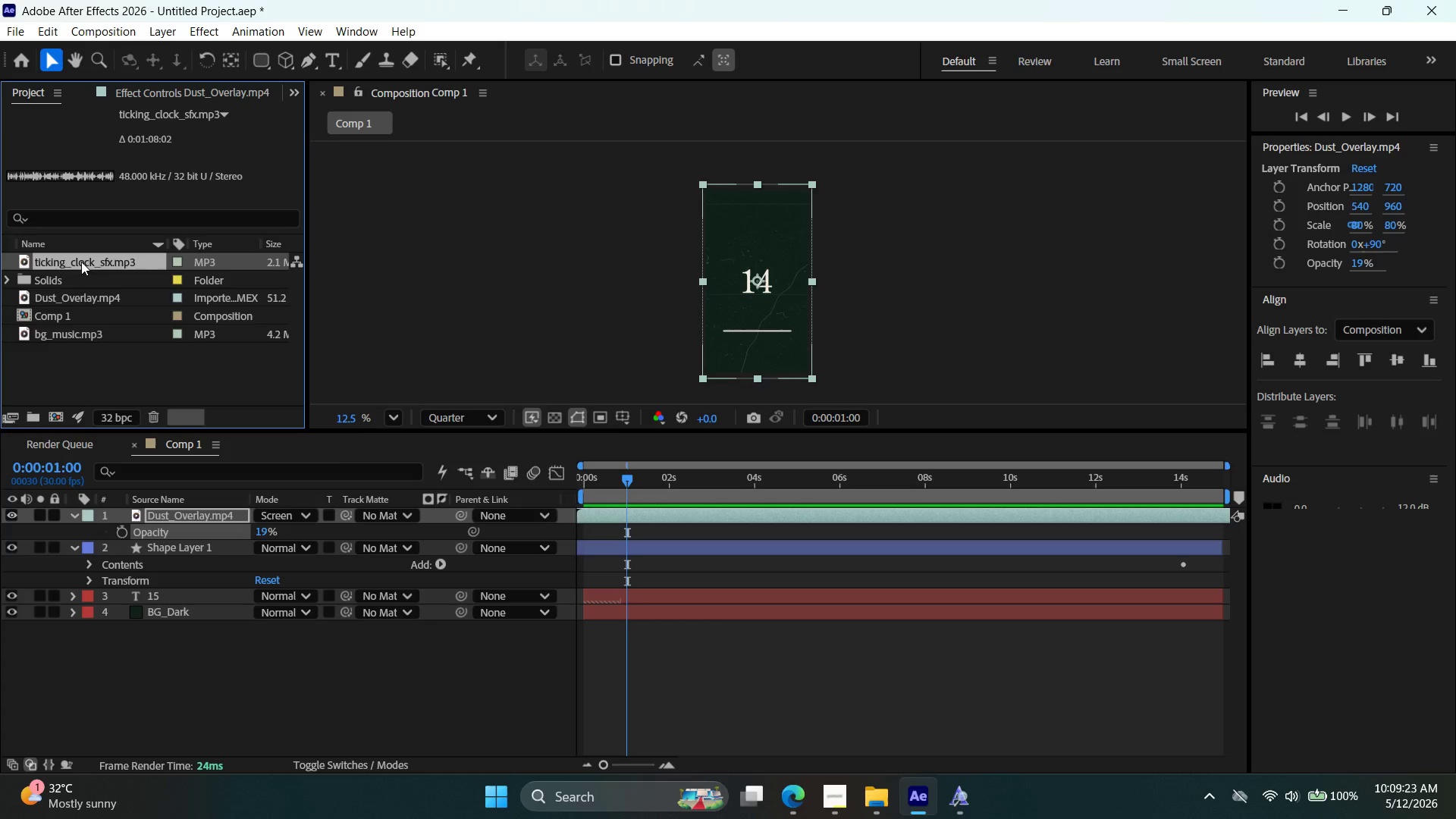 
left_click_drag(start_coordinate=[81, 262], to_coordinate=[645, 623])
 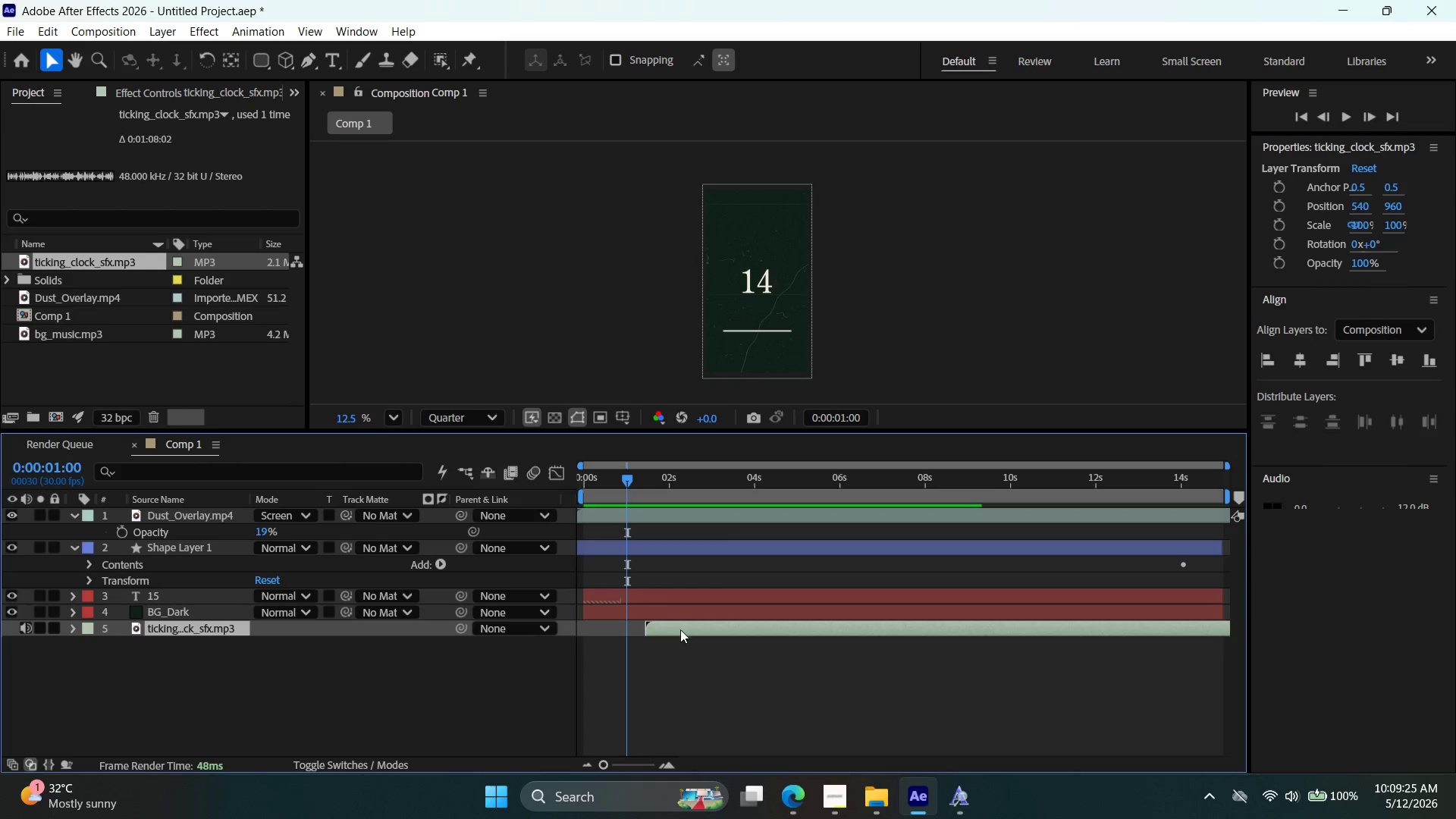 
left_click_drag(start_coordinate=[681, 627], to_coordinate=[614, 630])
 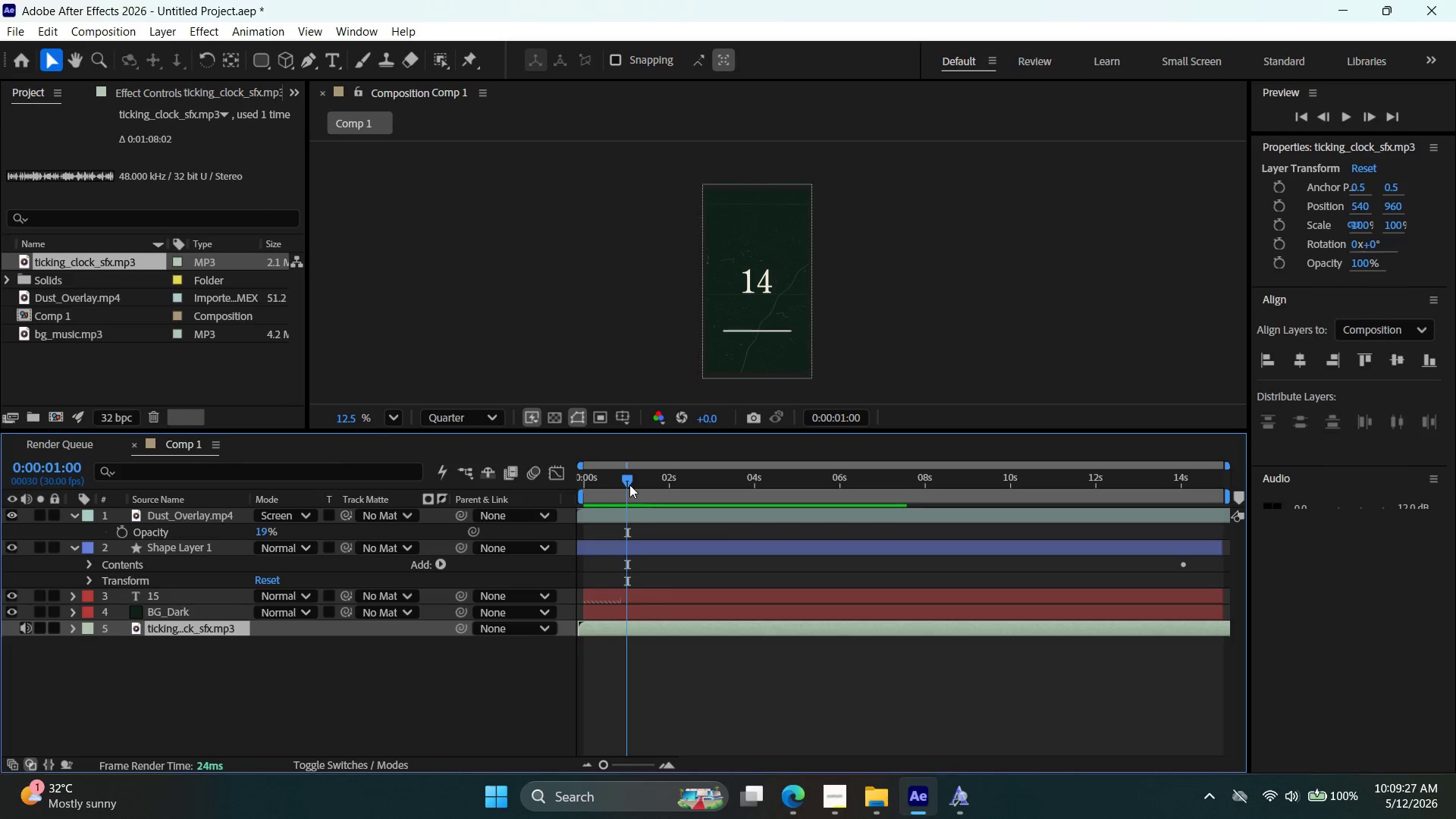 
left_click_drag(start_coordinate=[629, 485], to_coordinate=[541, 481])
 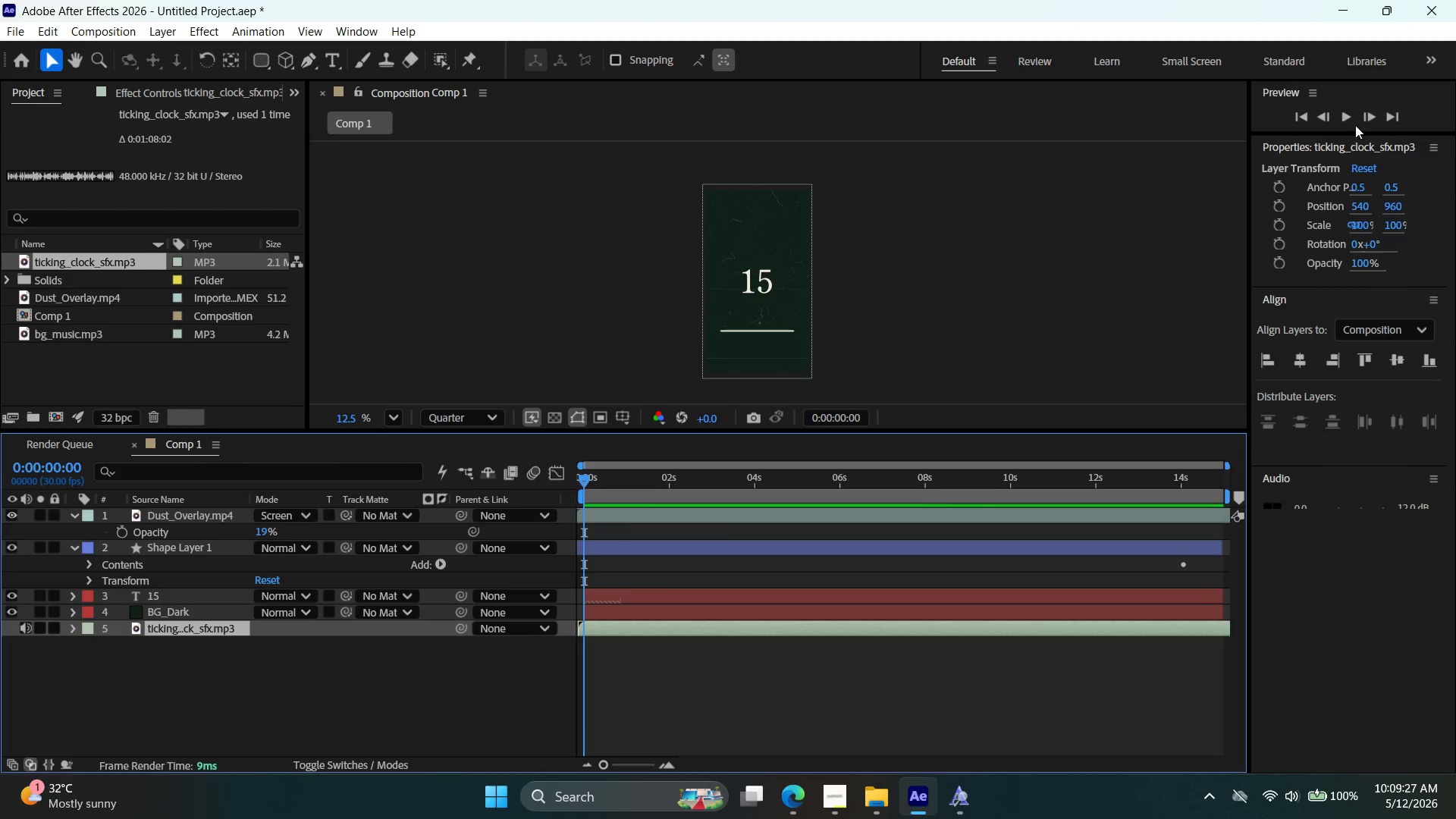 
left_click([1348, 112])
 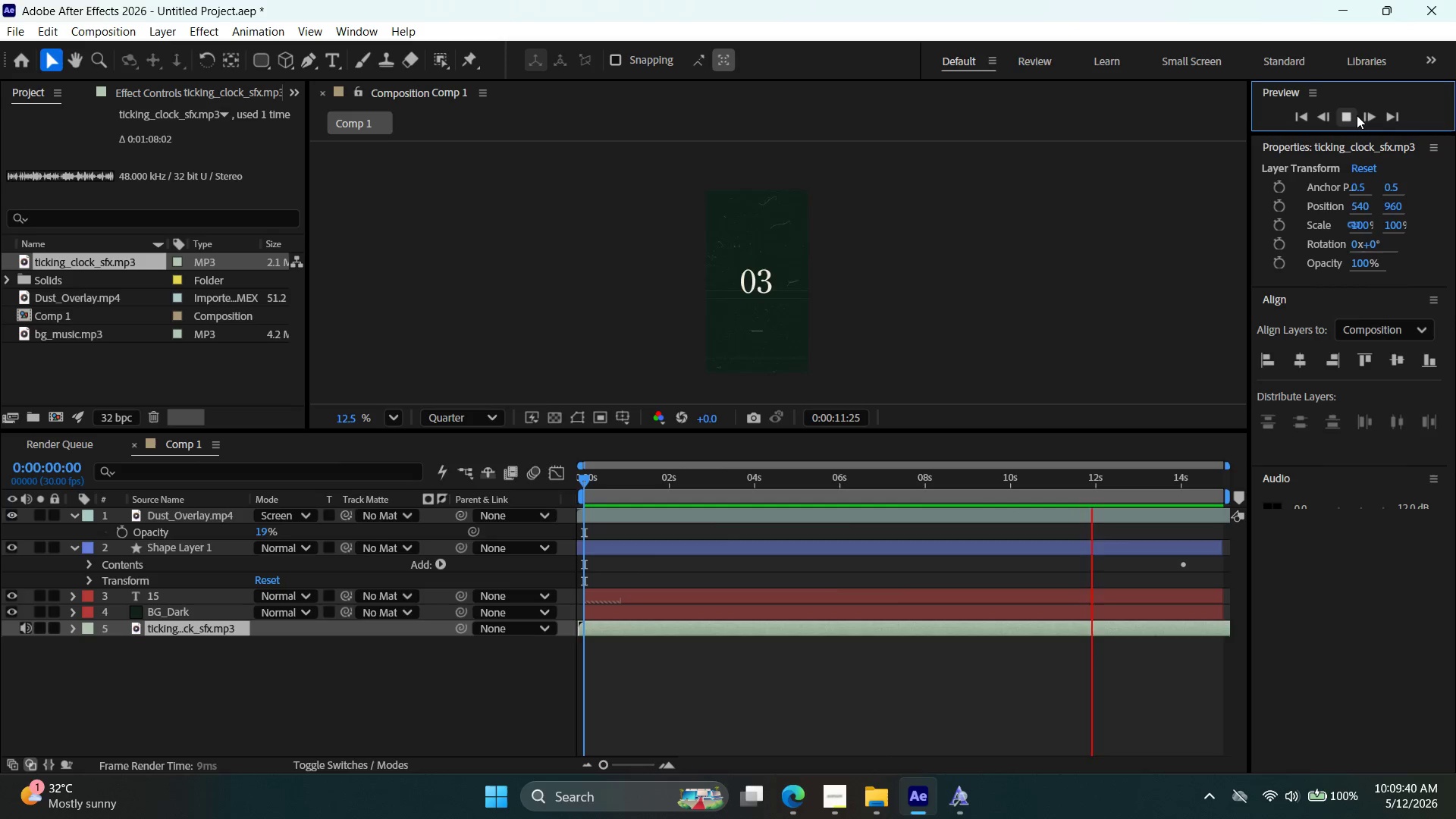 
wait(17.2)
 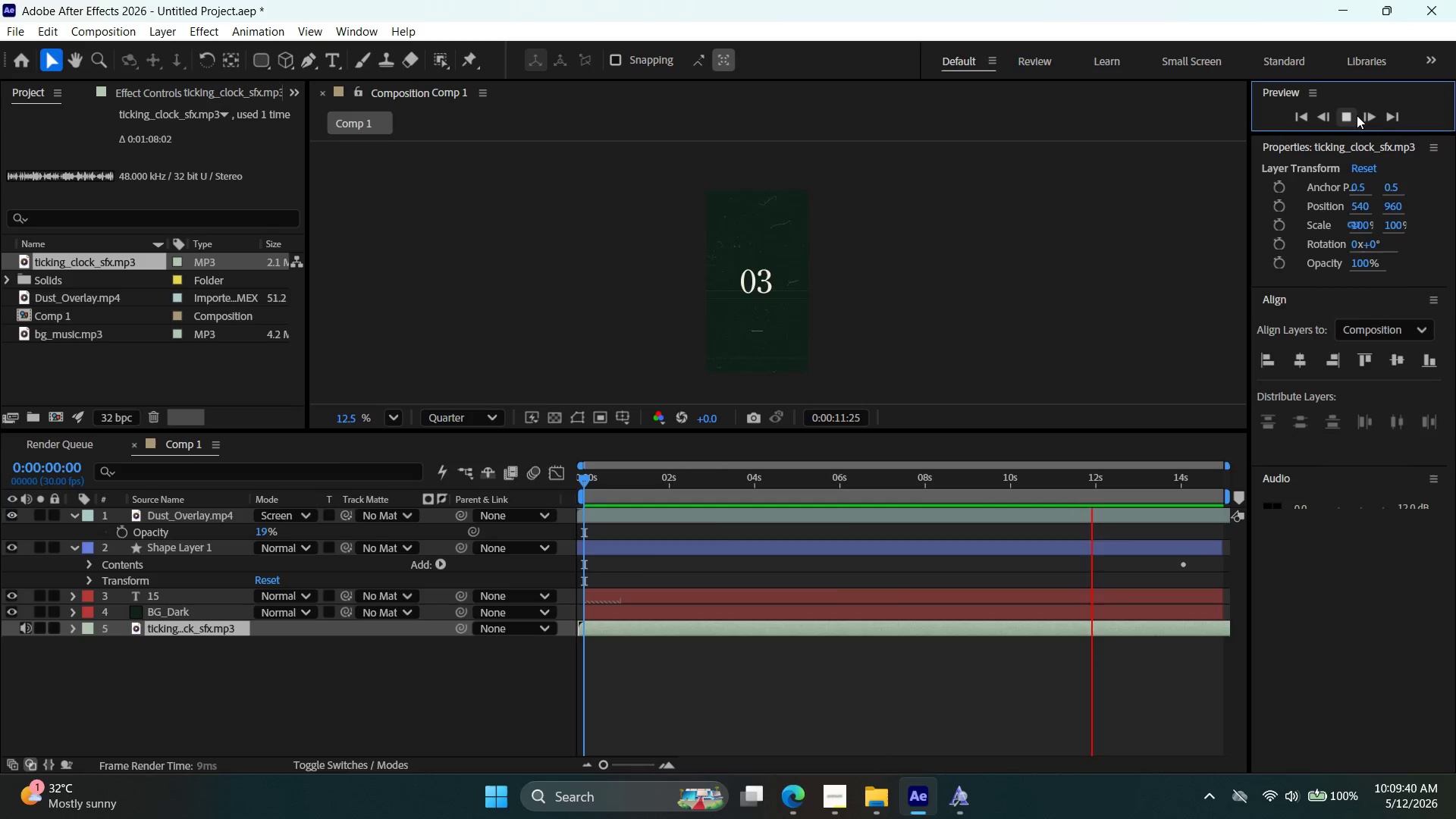 
left_click([1362, 109])
 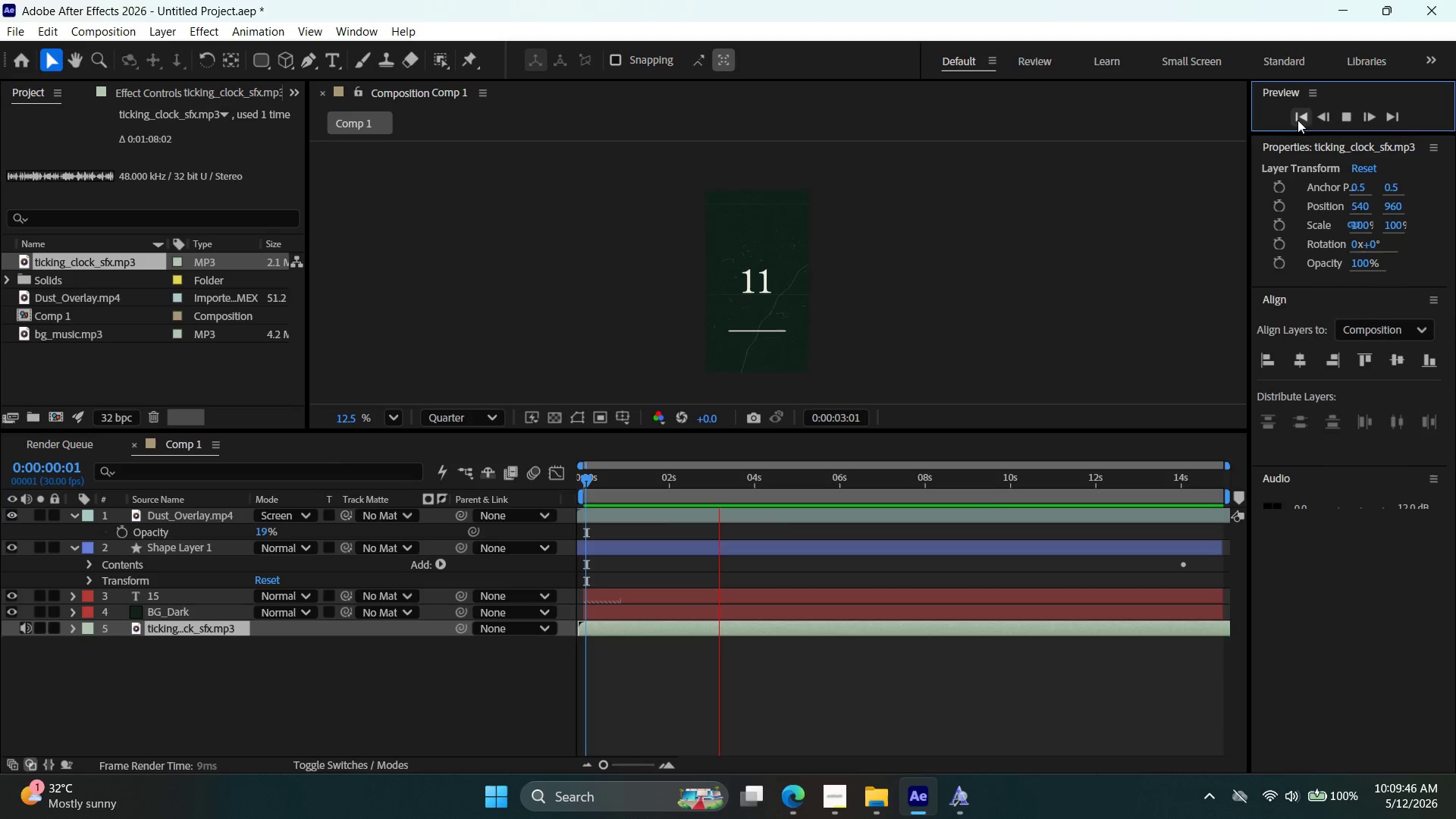 
left_click([1338, 118])
 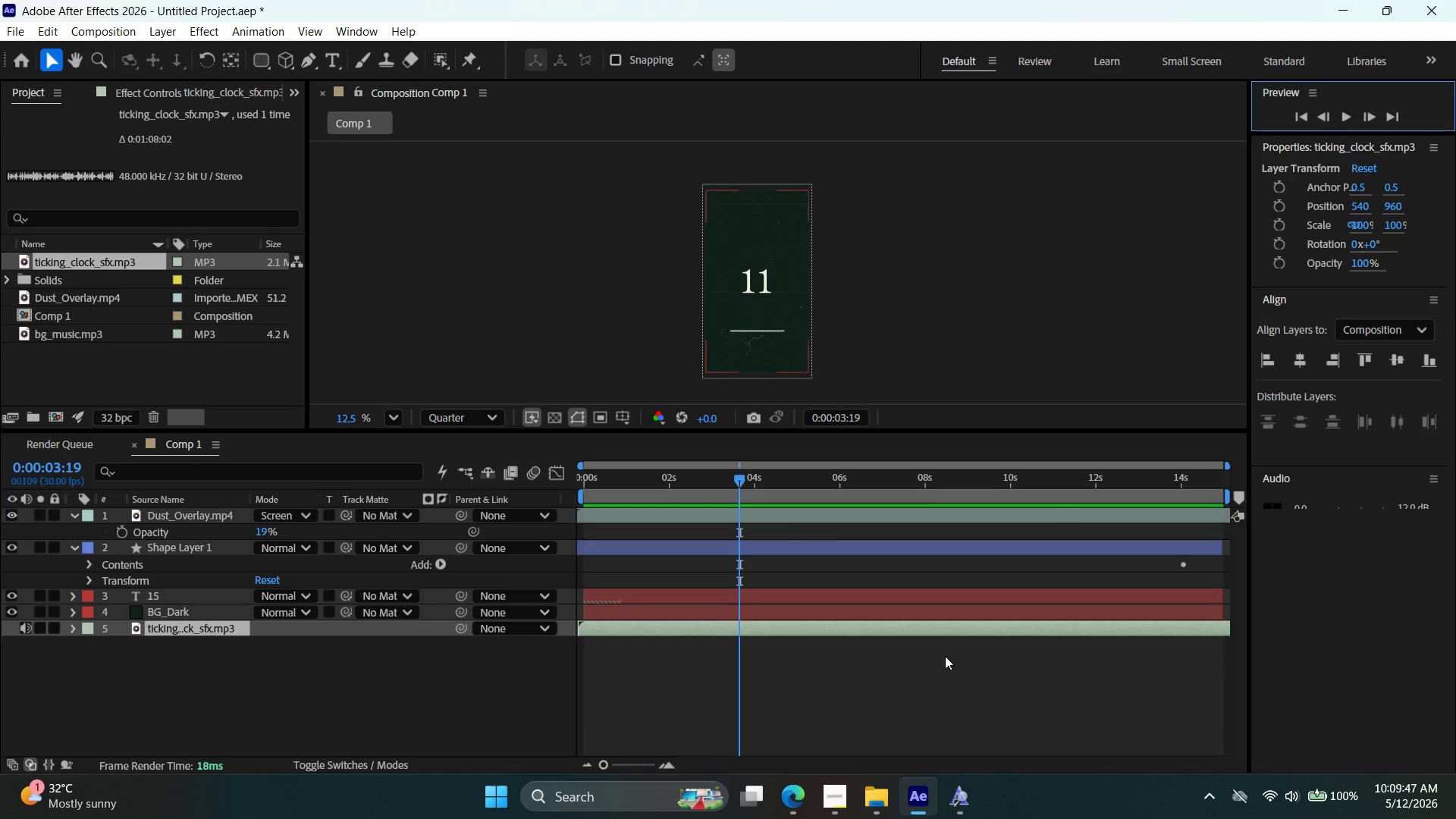 
left_click([856, 732])
 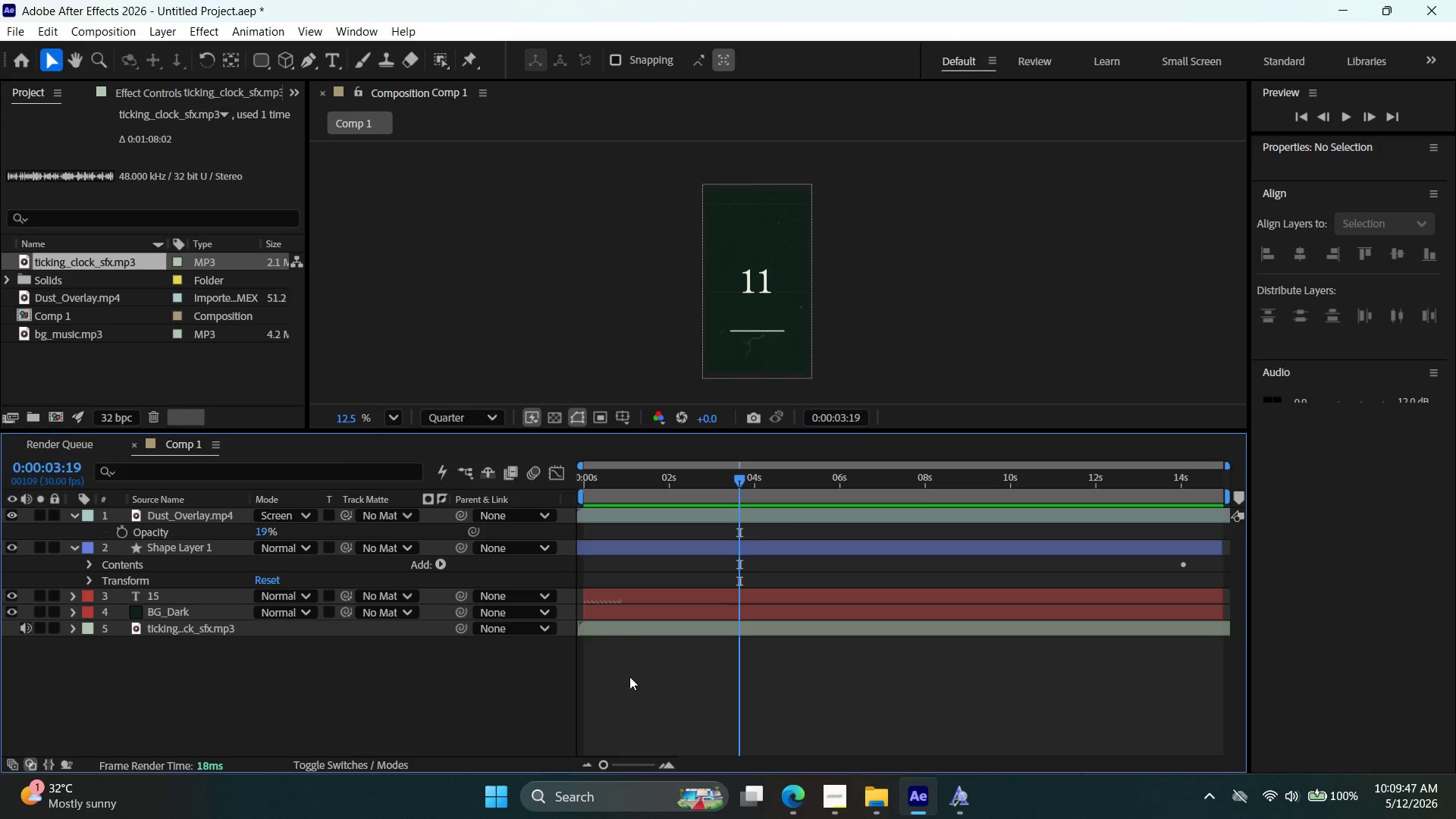 
key(Alt+AltLeft)
 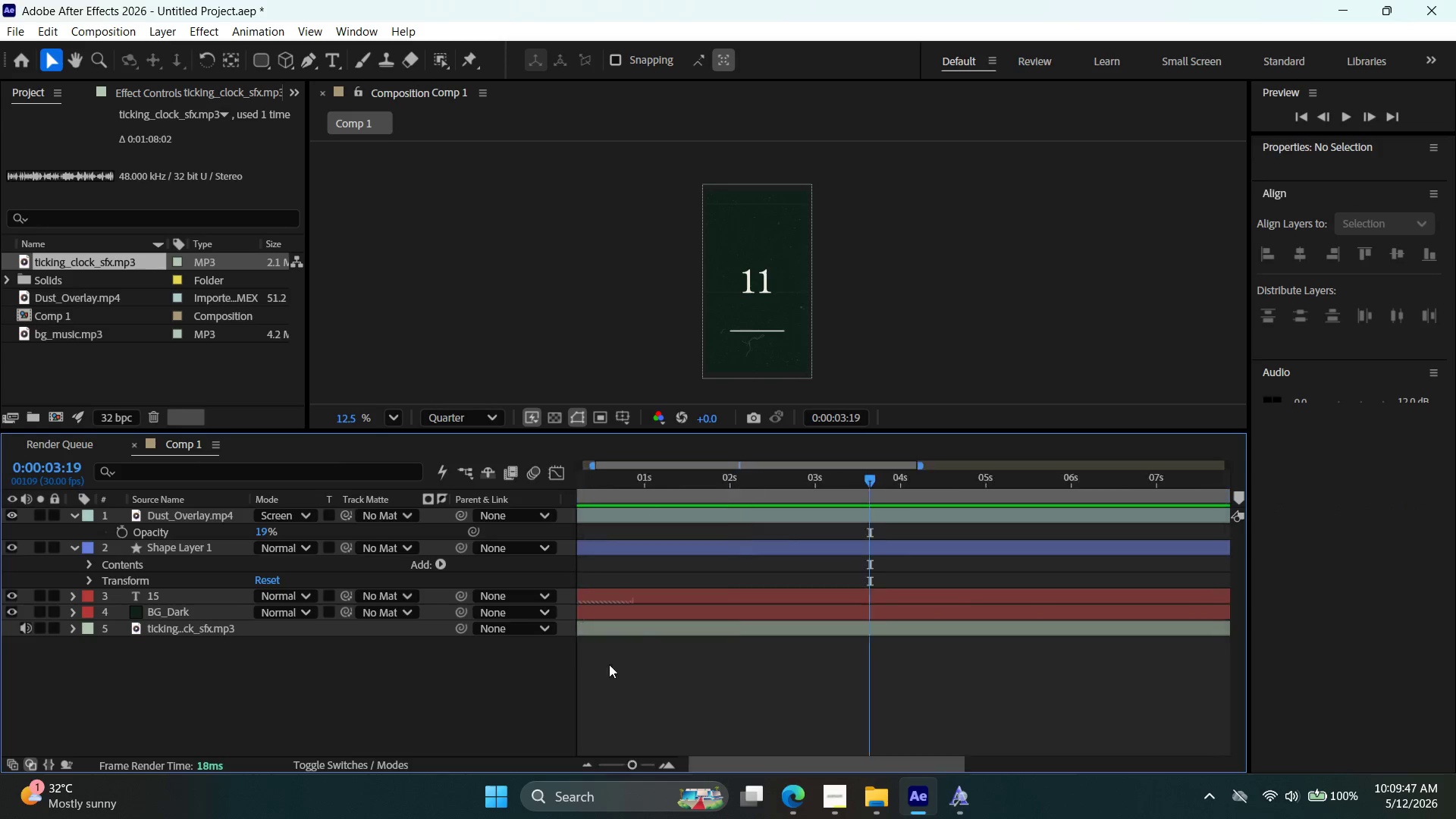 
hold_key(key=Space, duration=1.06)
 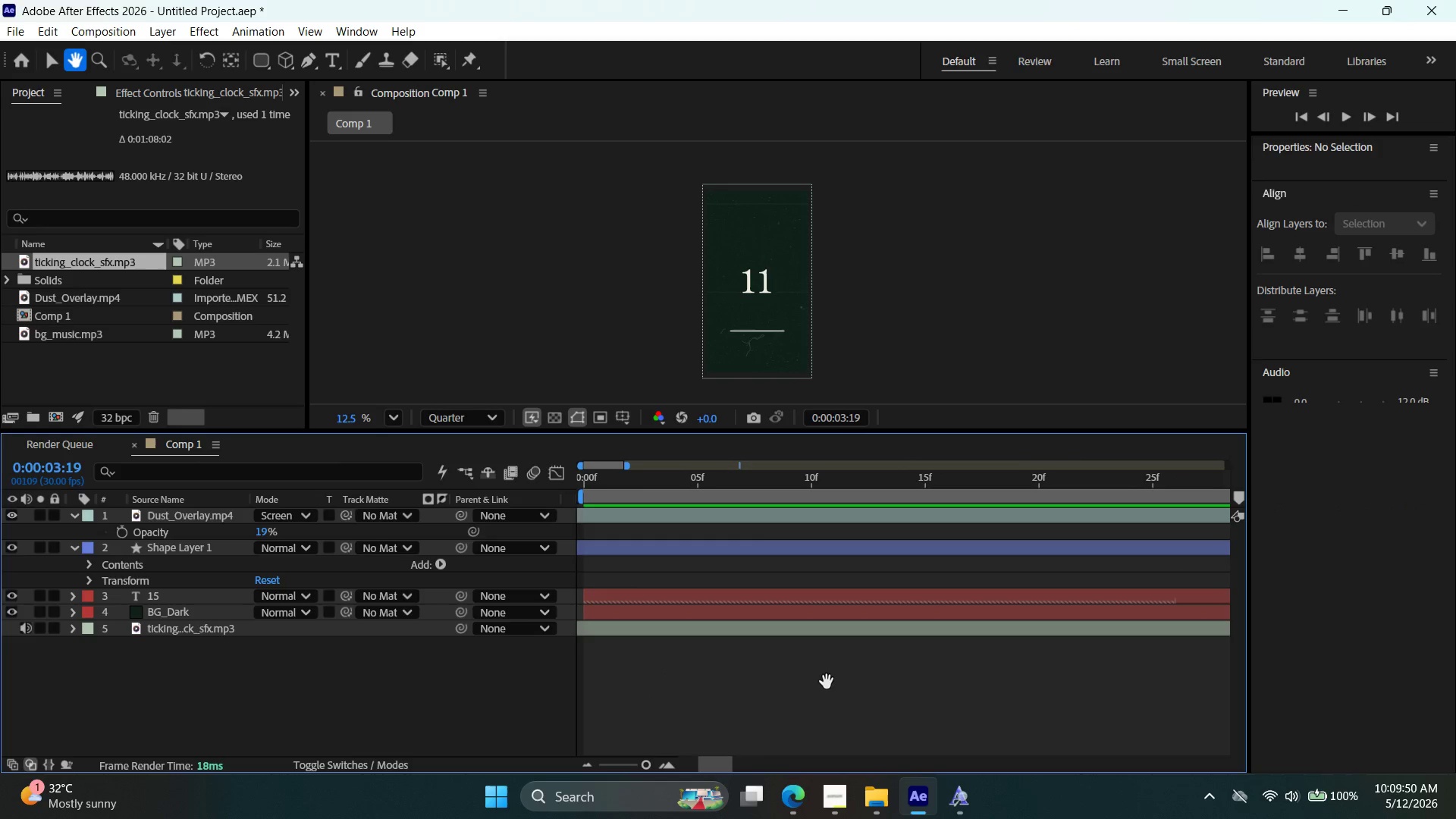 
scroll: coordinate [609, 664], scroll_direction: up, amount: 4.0
 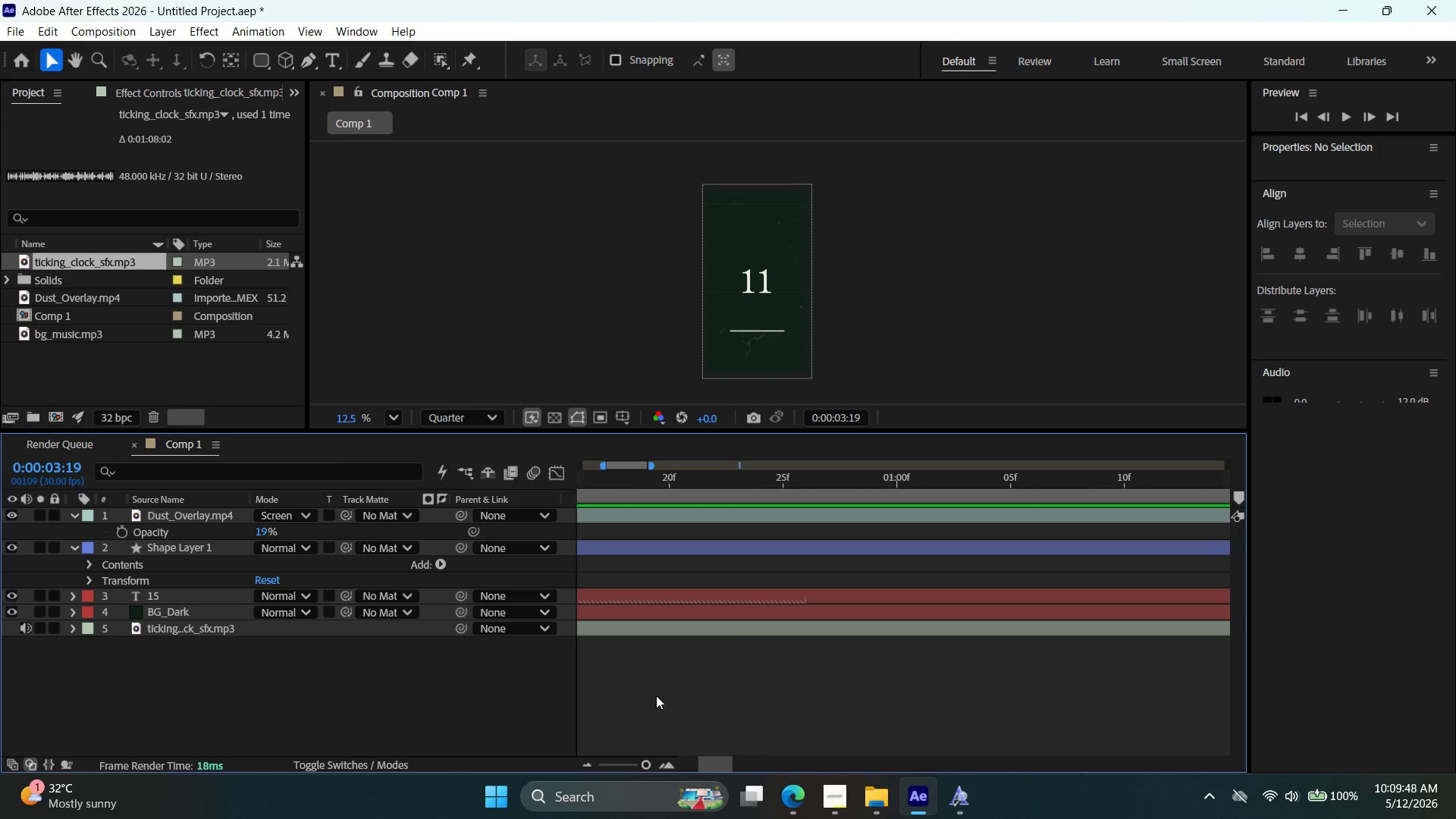 
left_click_drag(start_coordinate=[657, 695], to_coordinate=[914, 690])
 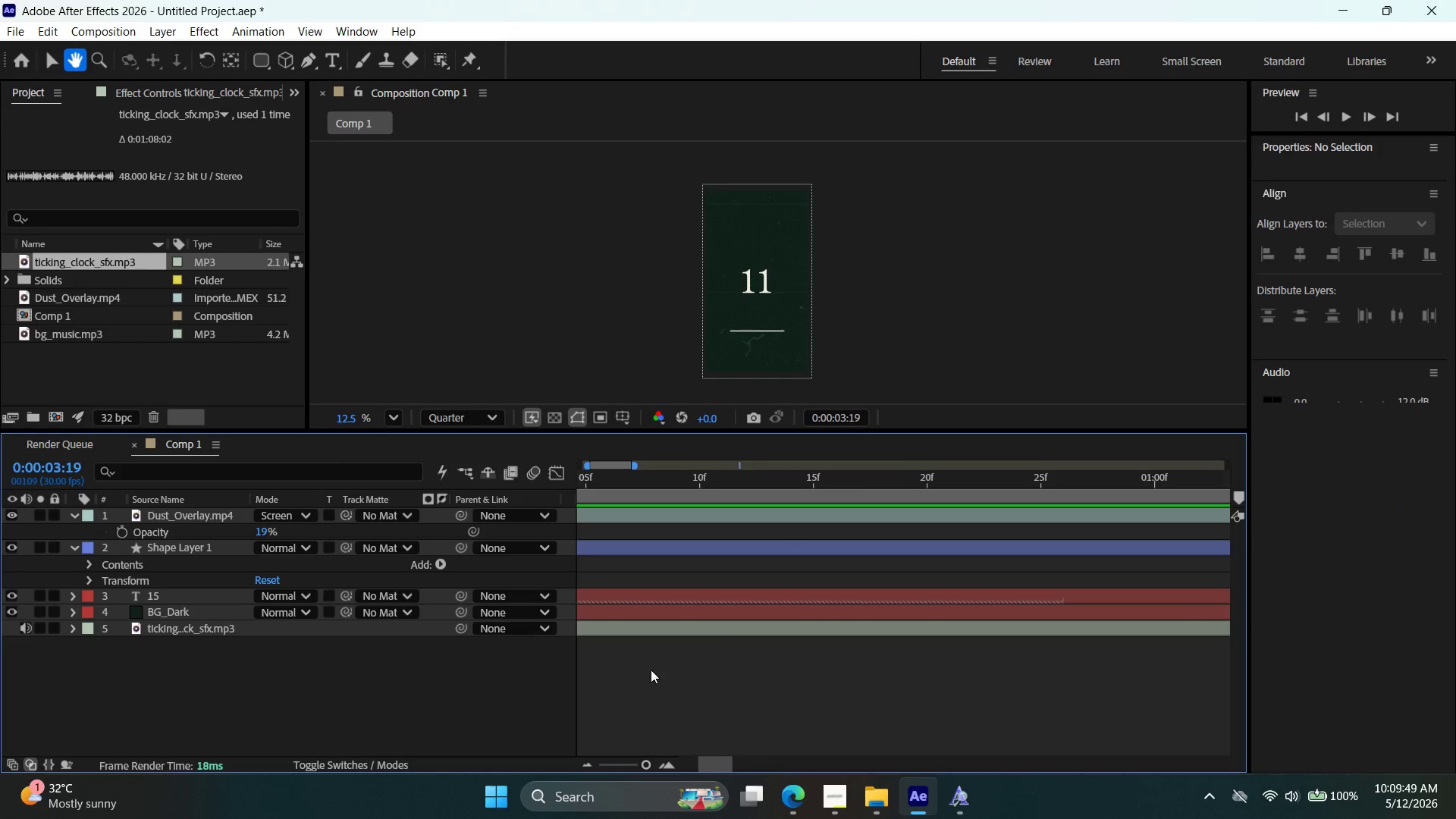 
hold_key(key=Space, duration=0.72)
 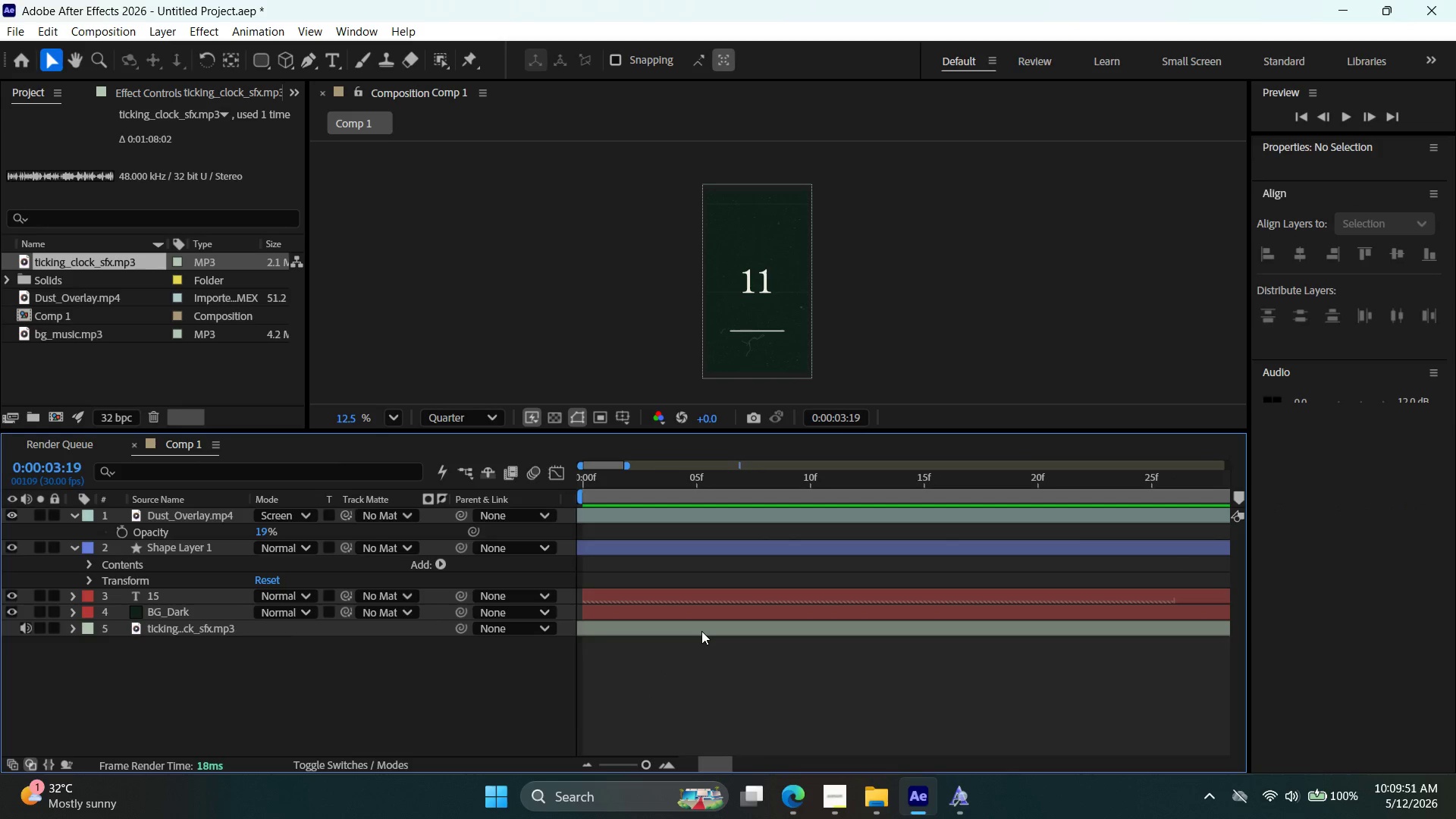 
left_click_drag(start_coordinate=[651, 675], to_coordinate=[840, 682])
 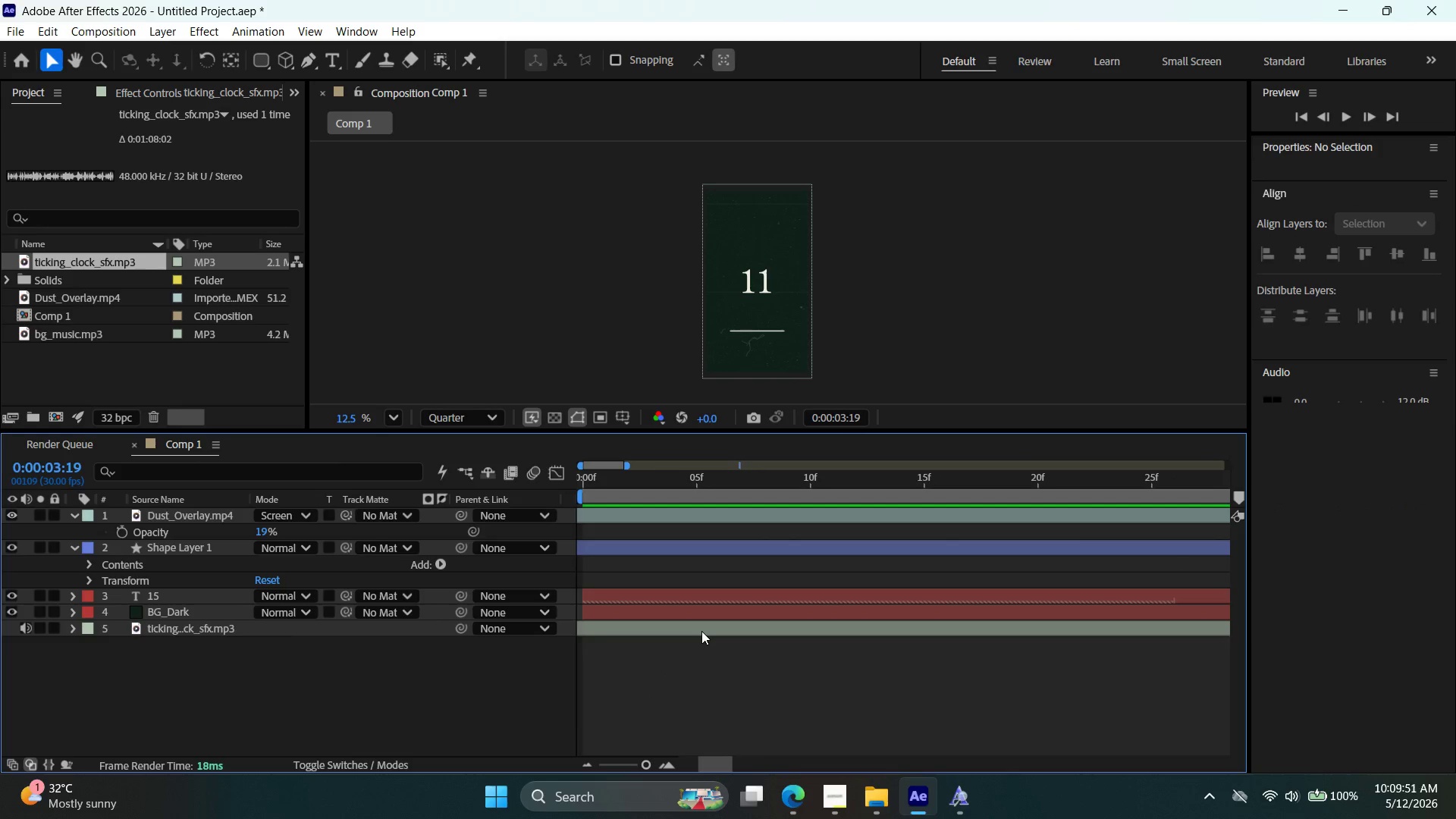 
left_click_drag(start_coordinate=[701, 631], to_coordinate=[697, 632])
 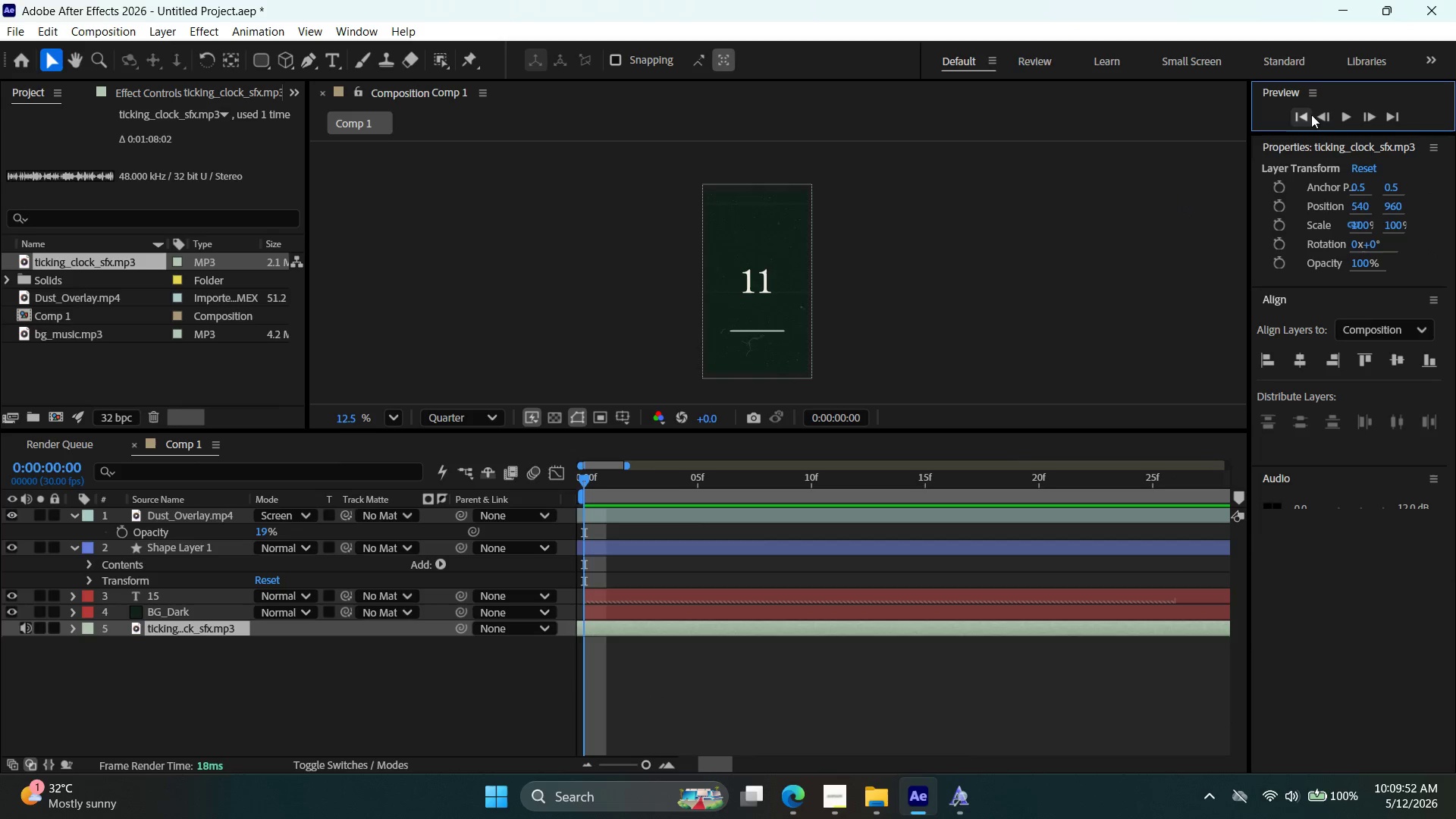 
left_click([1351, 117])
 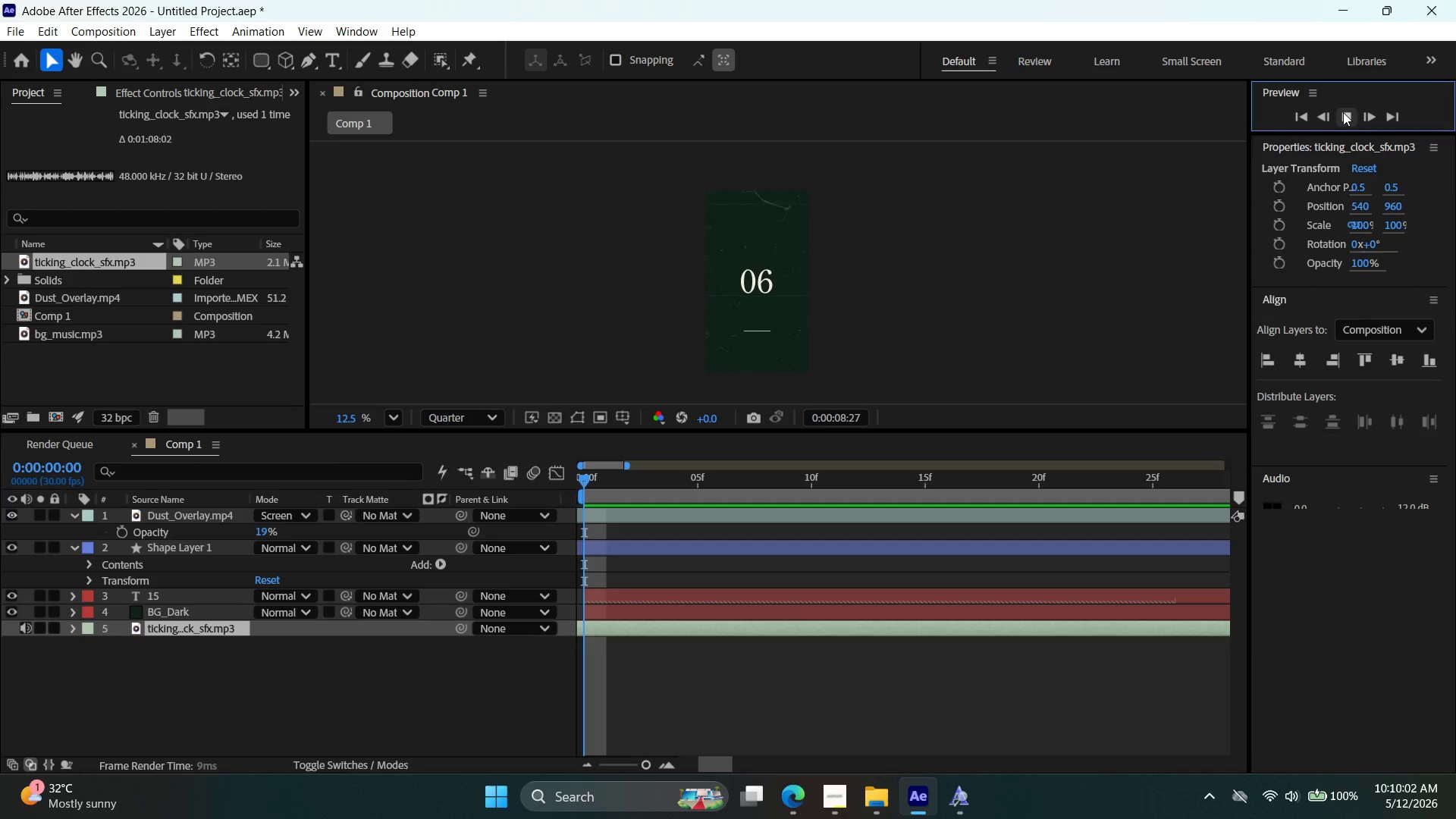 
wait(14.16)
 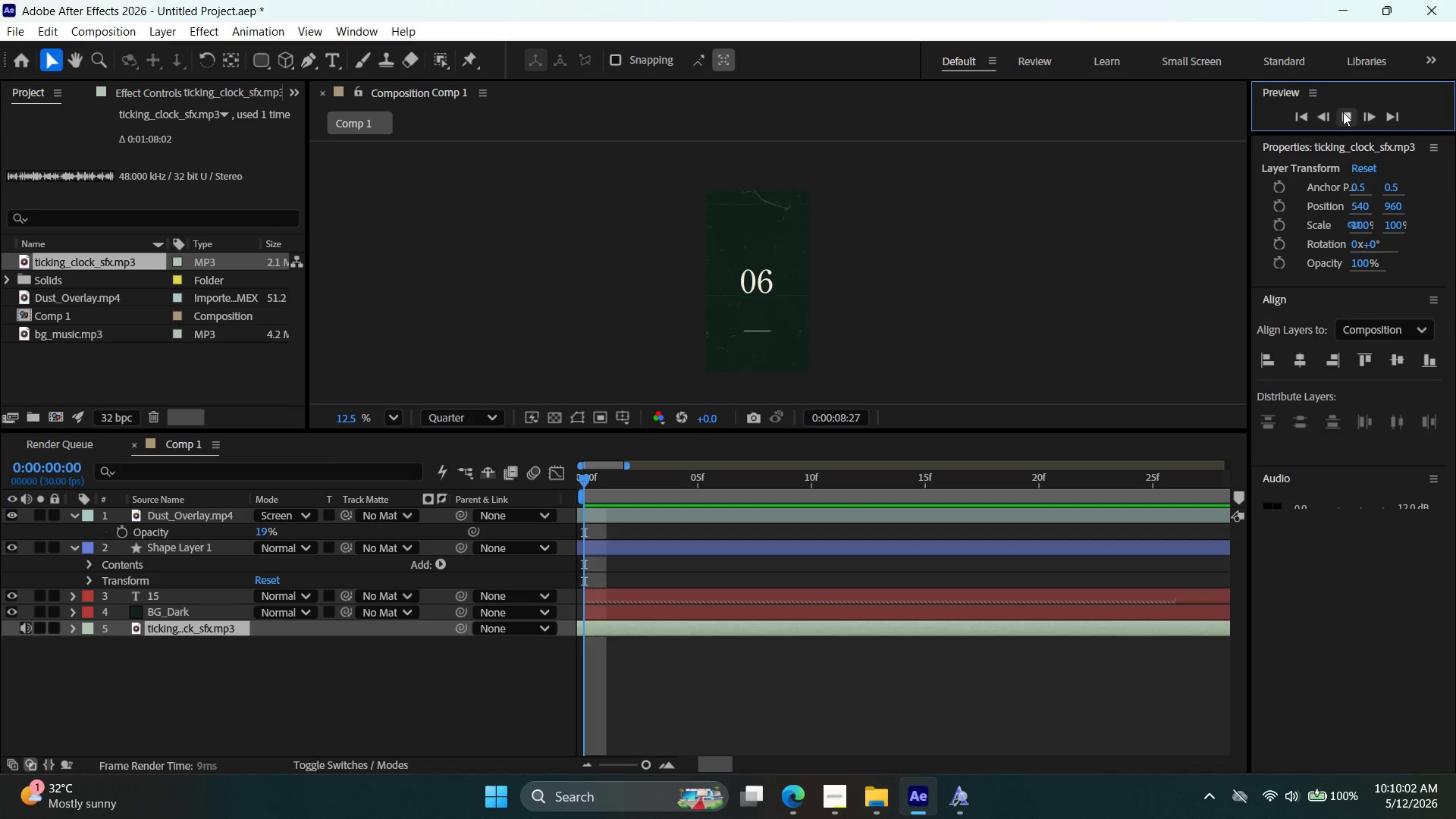 
left_click([1341, 109])
 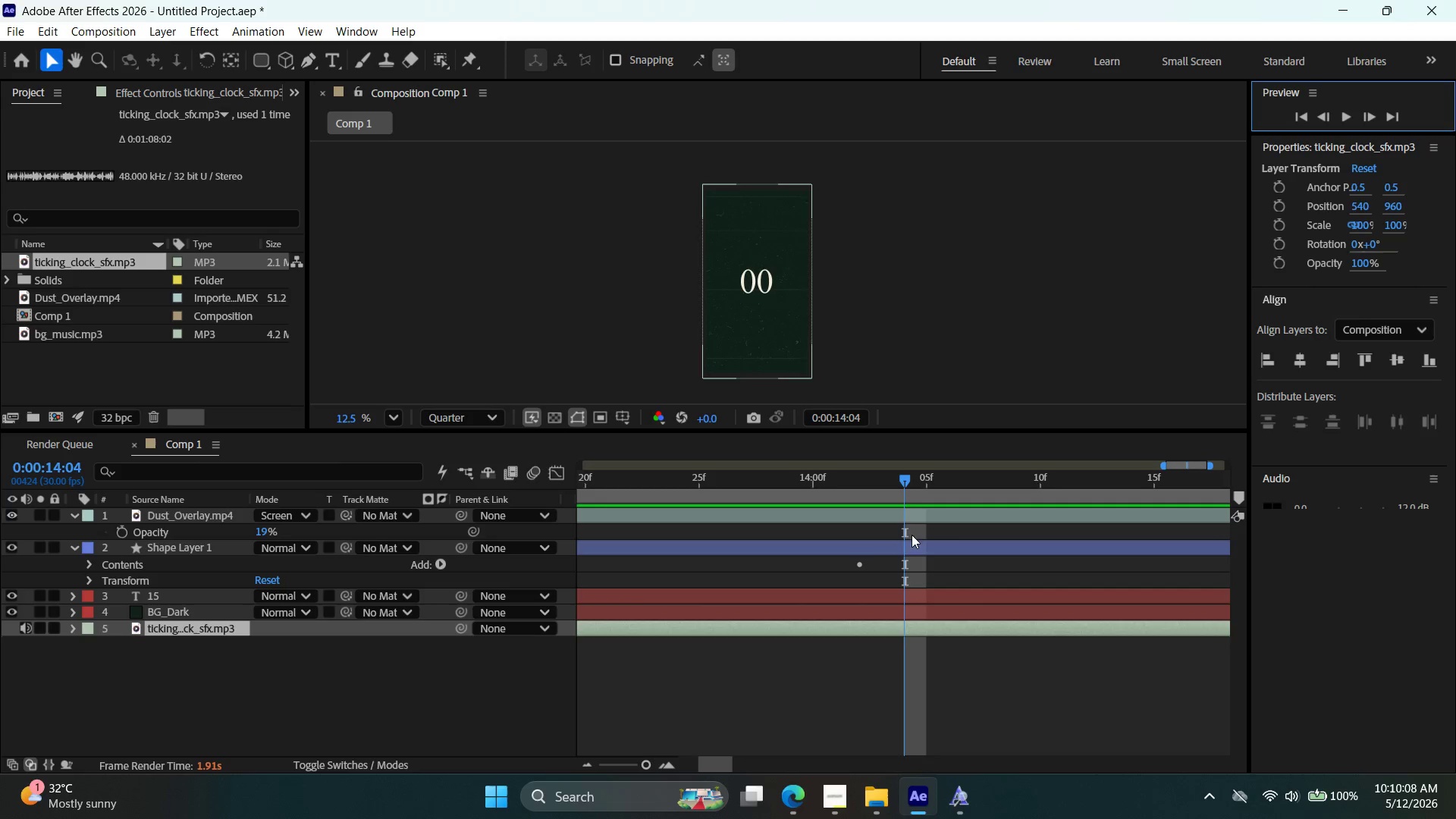 
left_click_drag(start_coordinate=[906, 475], to_coordinate=[860, 474])
 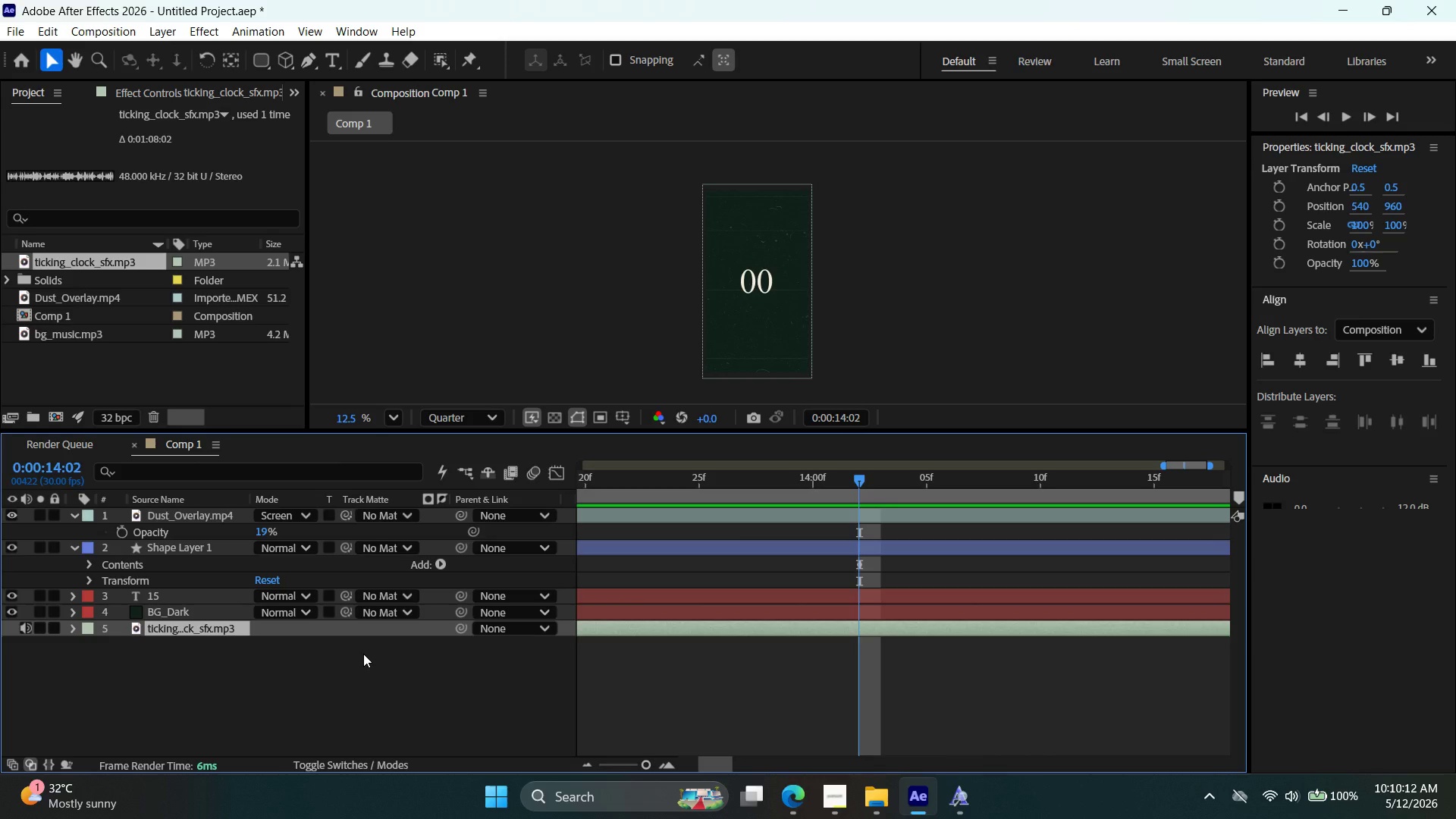 
type(ll)
 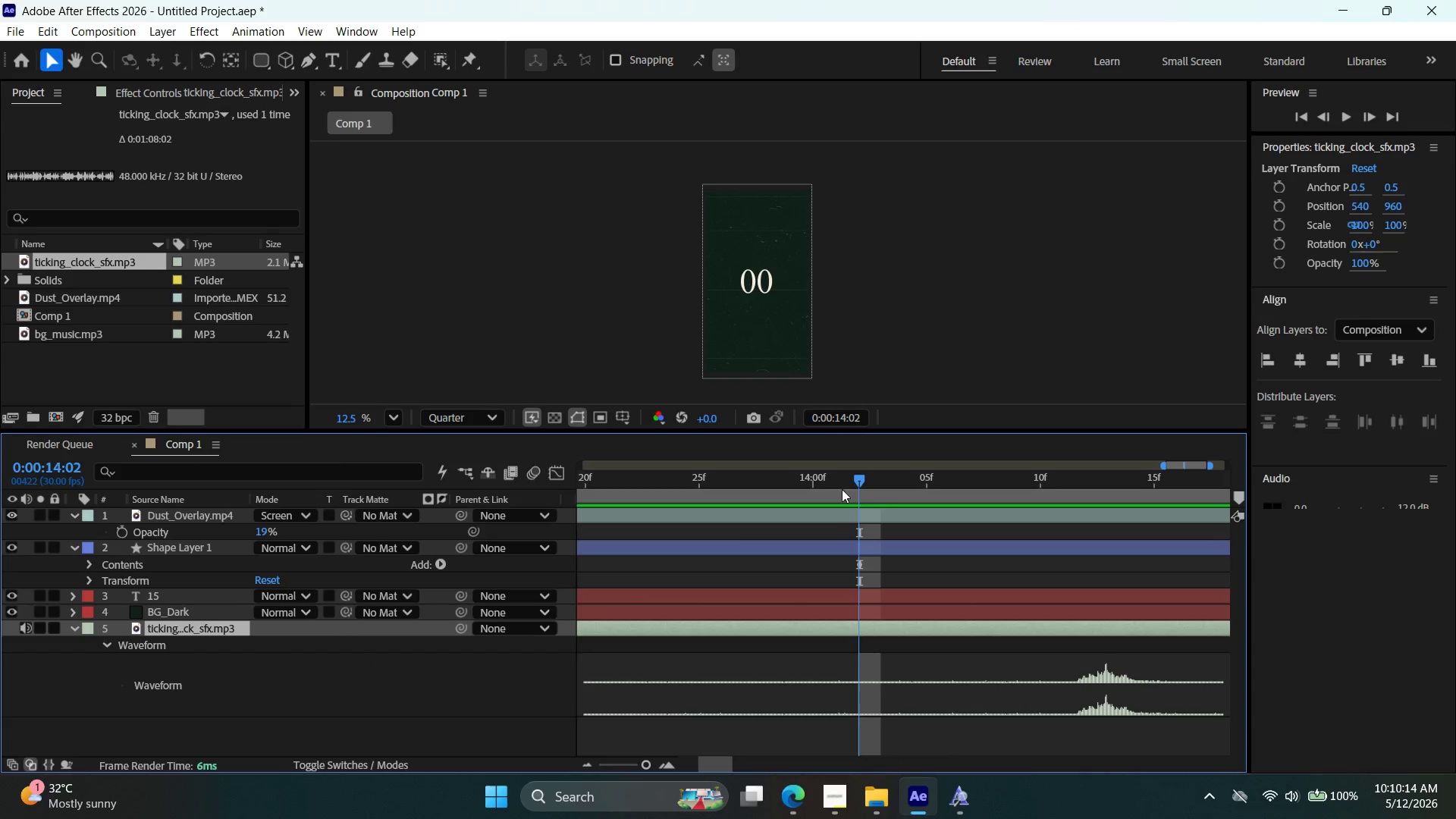 
left_click_drag(start_coordinate=[861, 472], to_coordinate=[917, 554])
 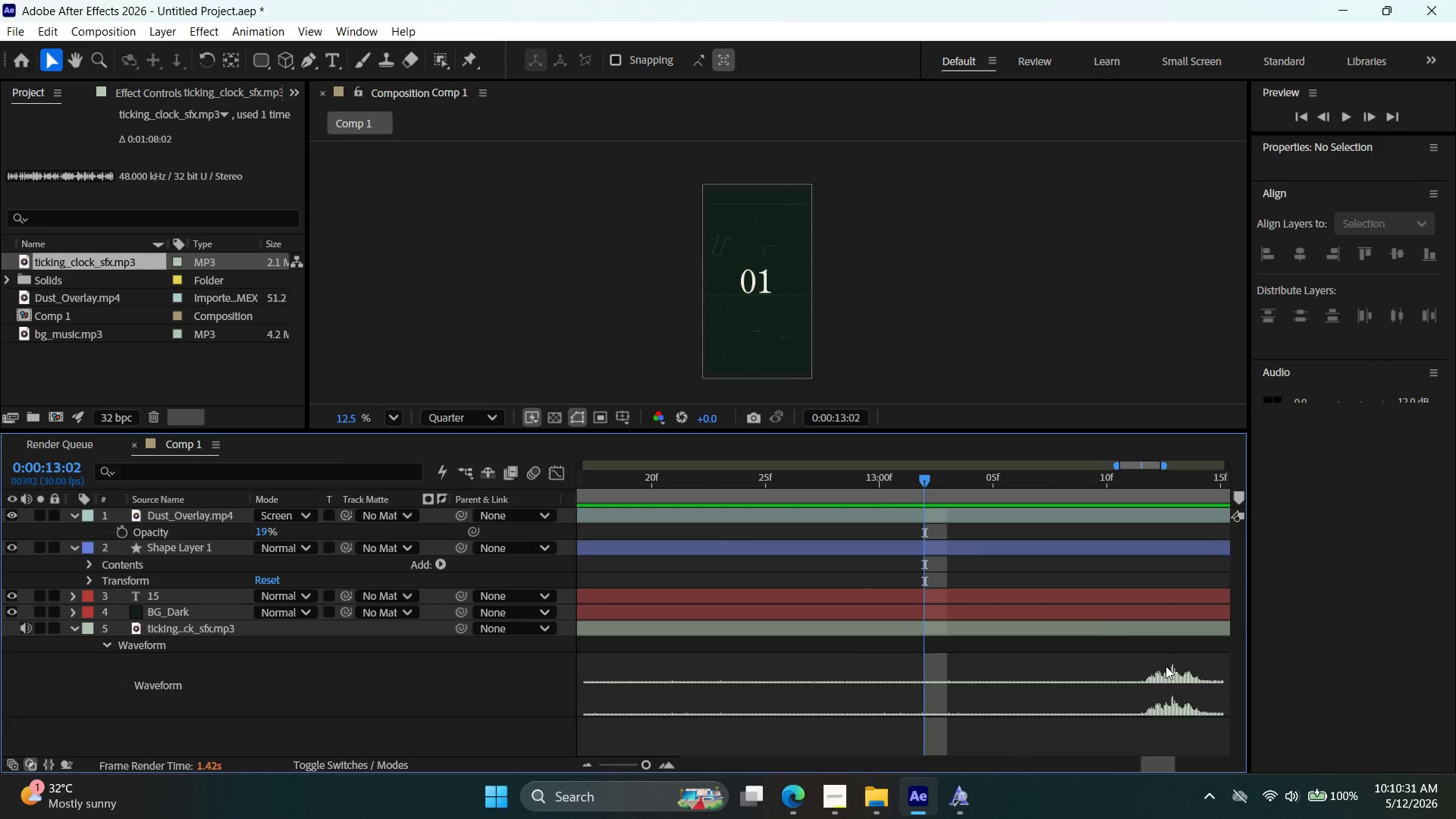 
left_click([1121, 629])
 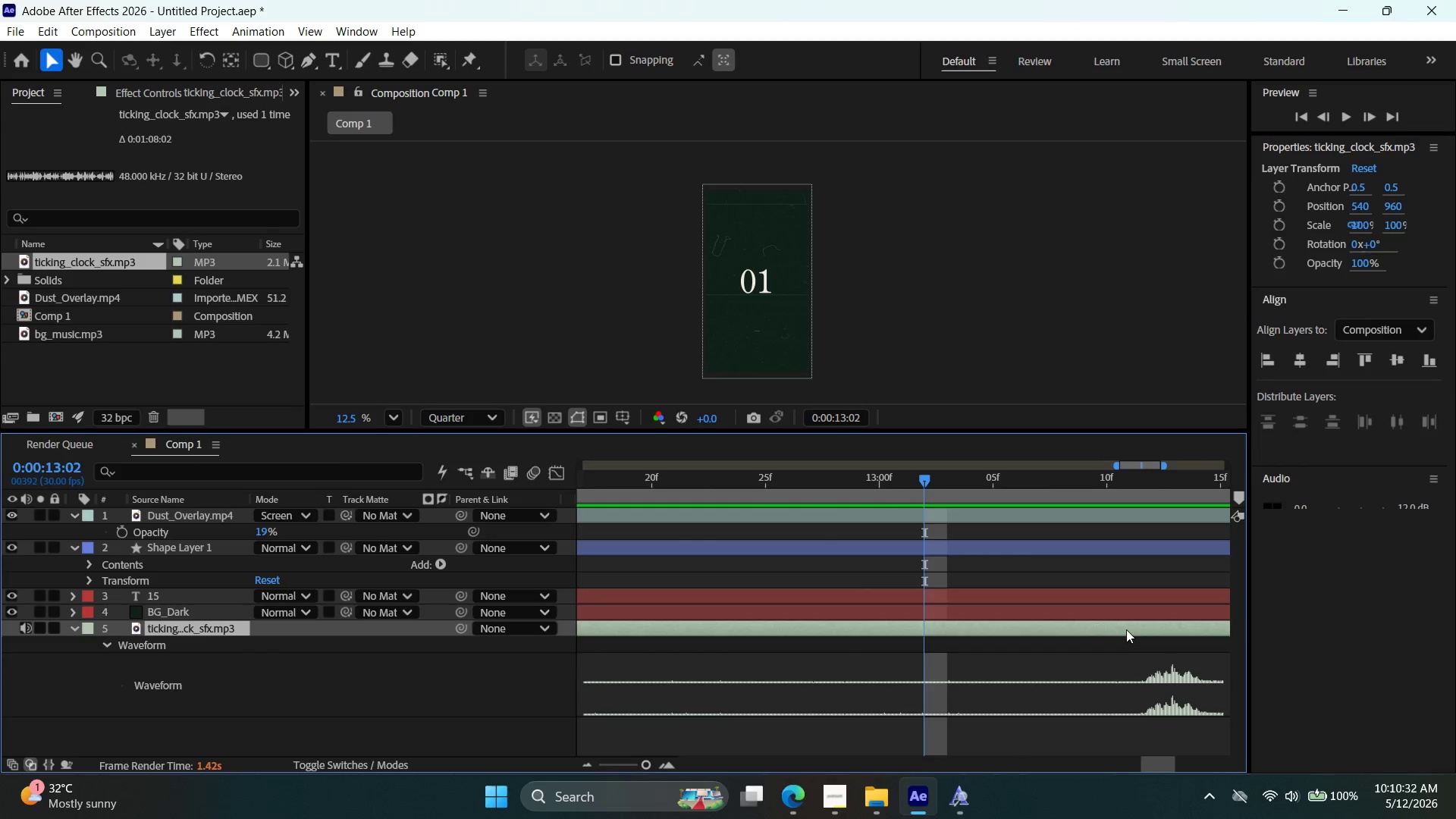 
left_click_drag(start_coordinate=[1126, 629], to_coordinate=[901, 623])
 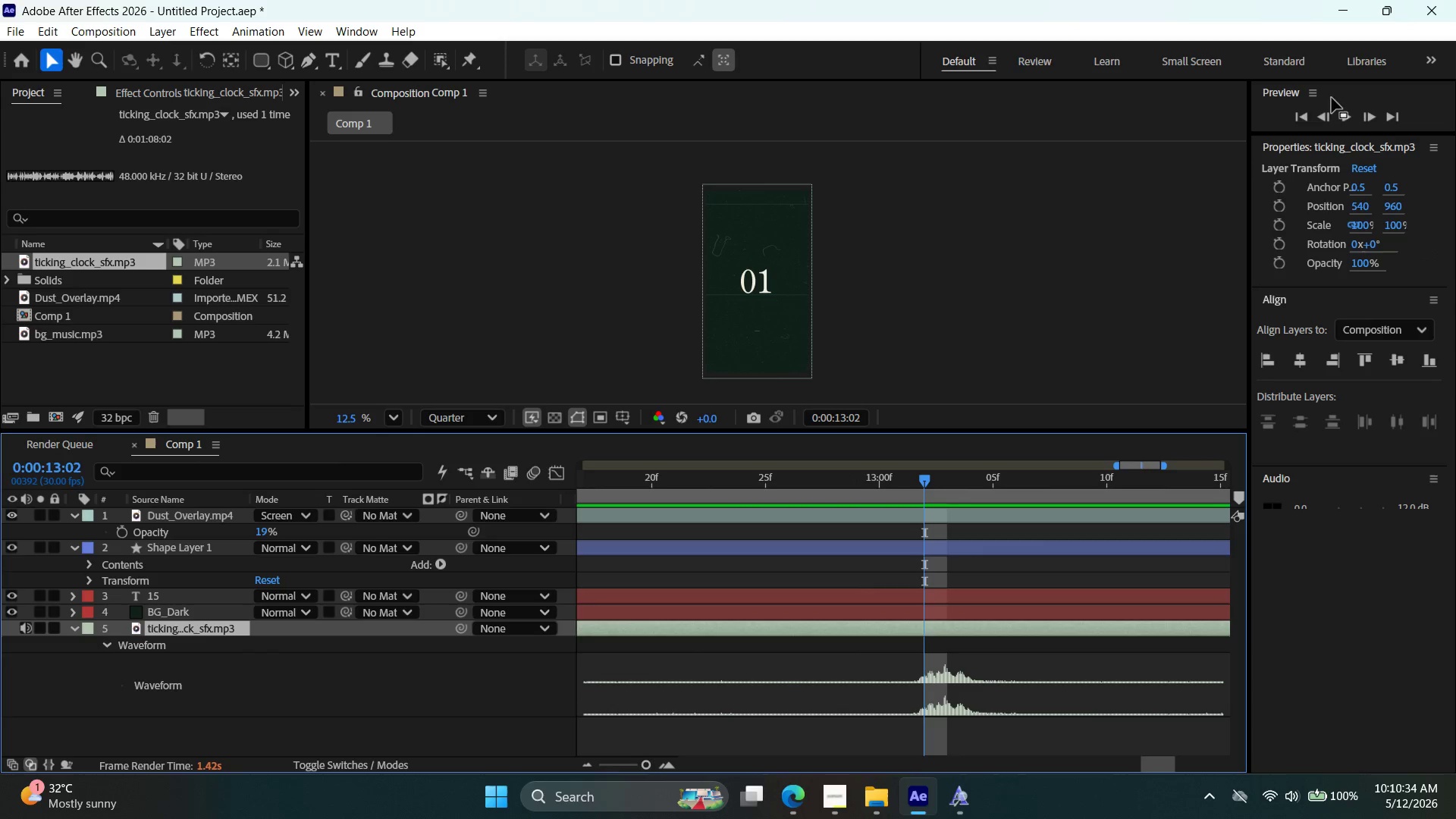 
left_click([1302, 118])
 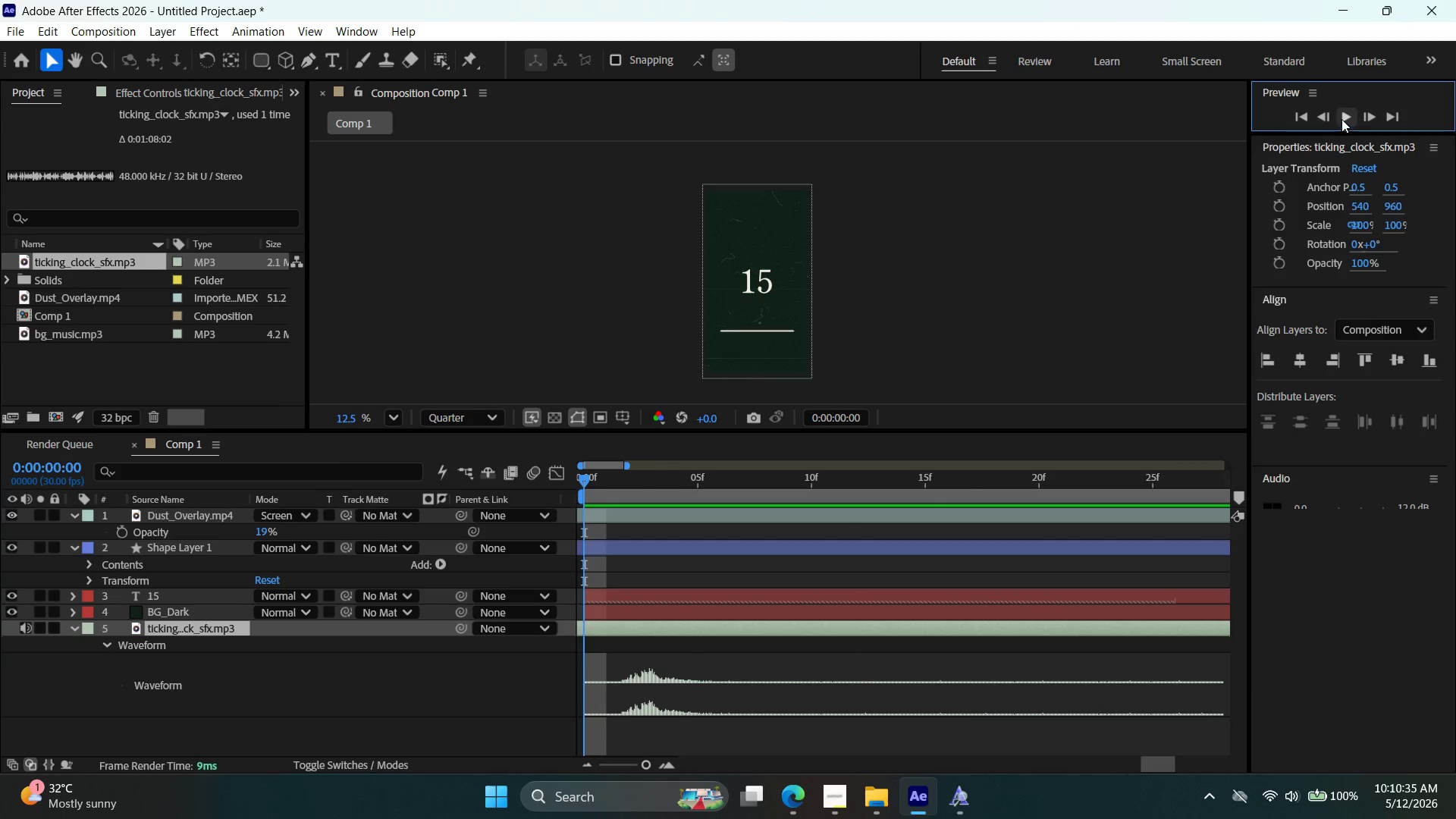 
left_click([1345, 119])
 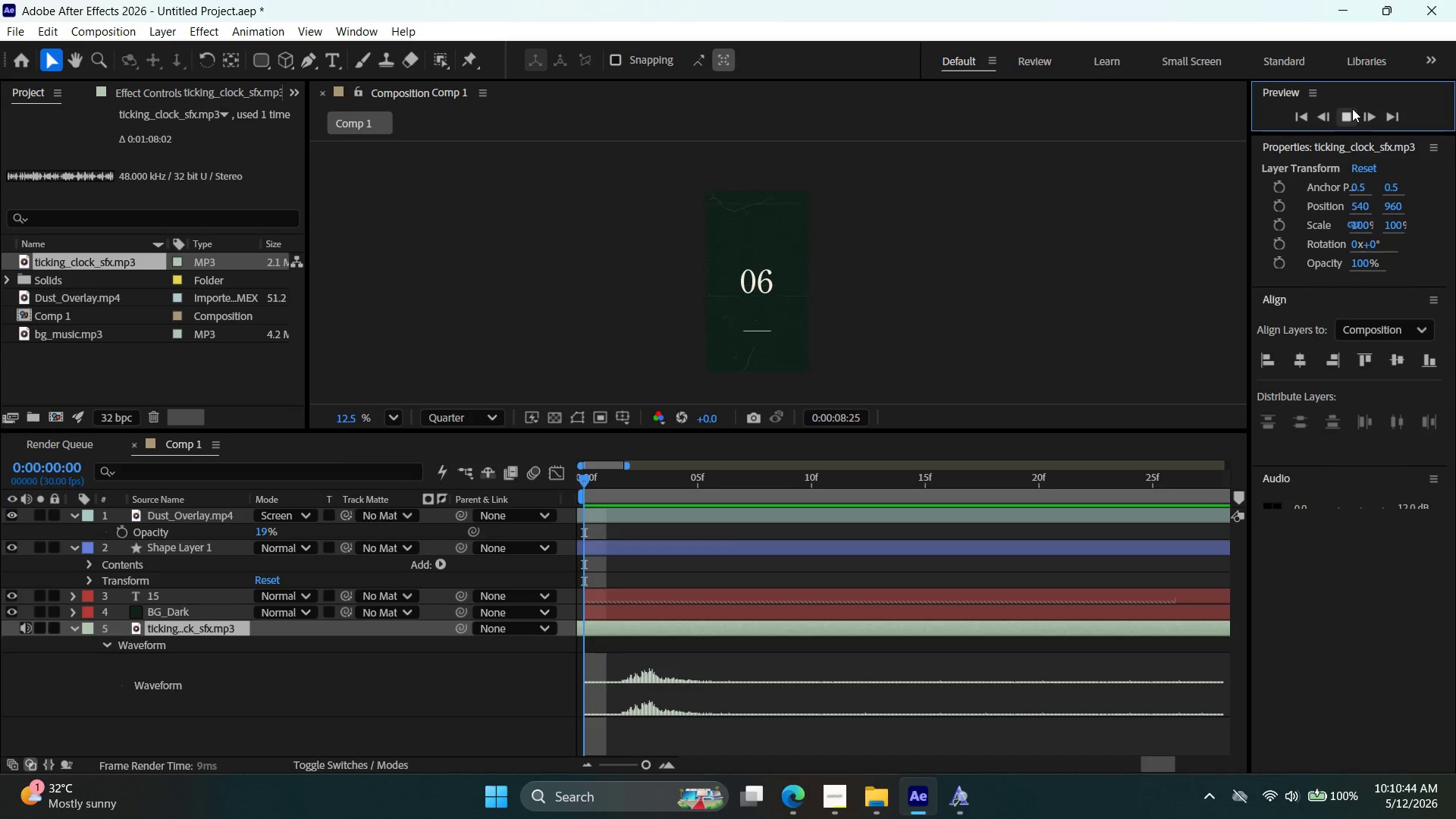 
wait(14.01)
 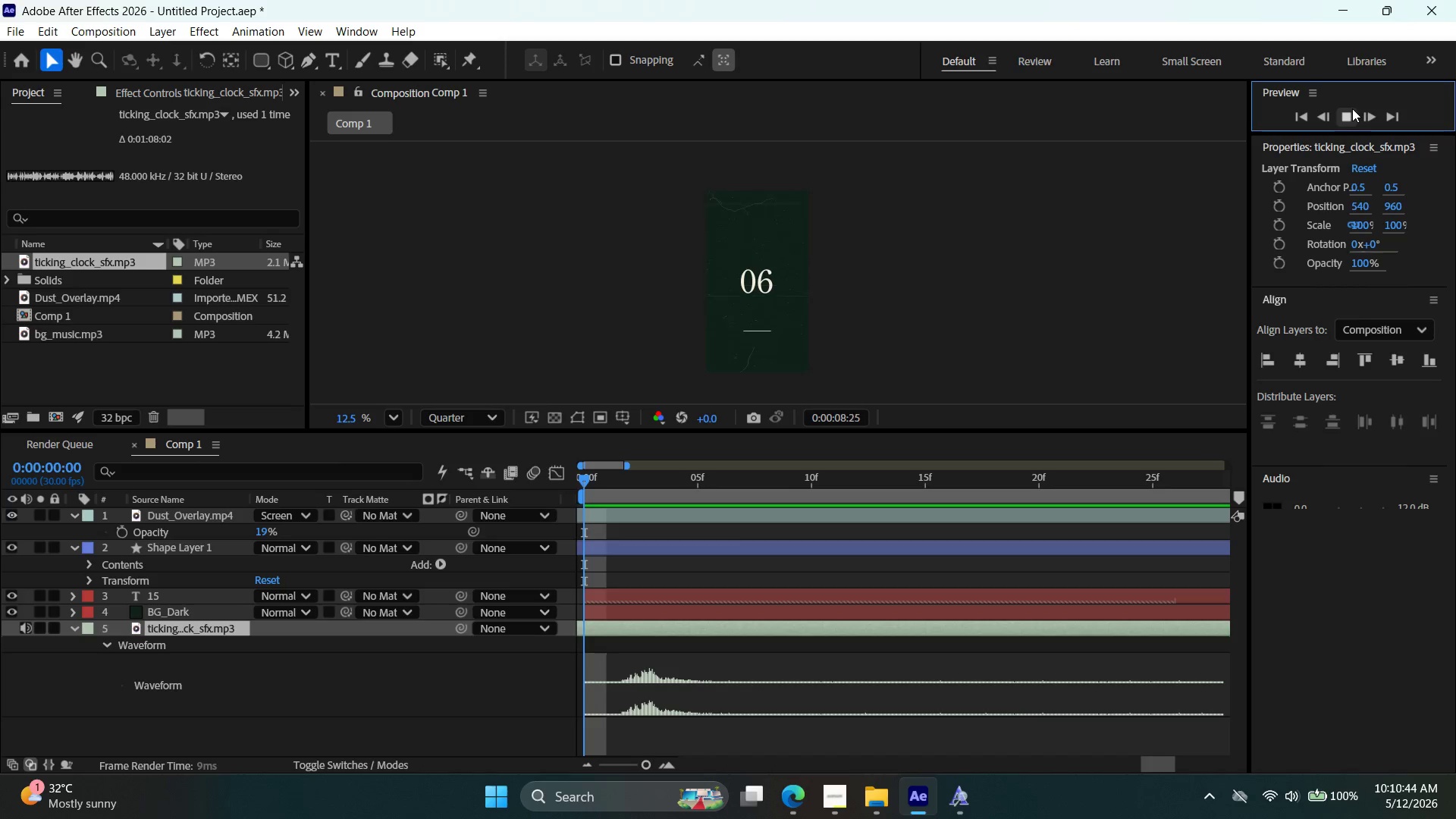 
key(L)
 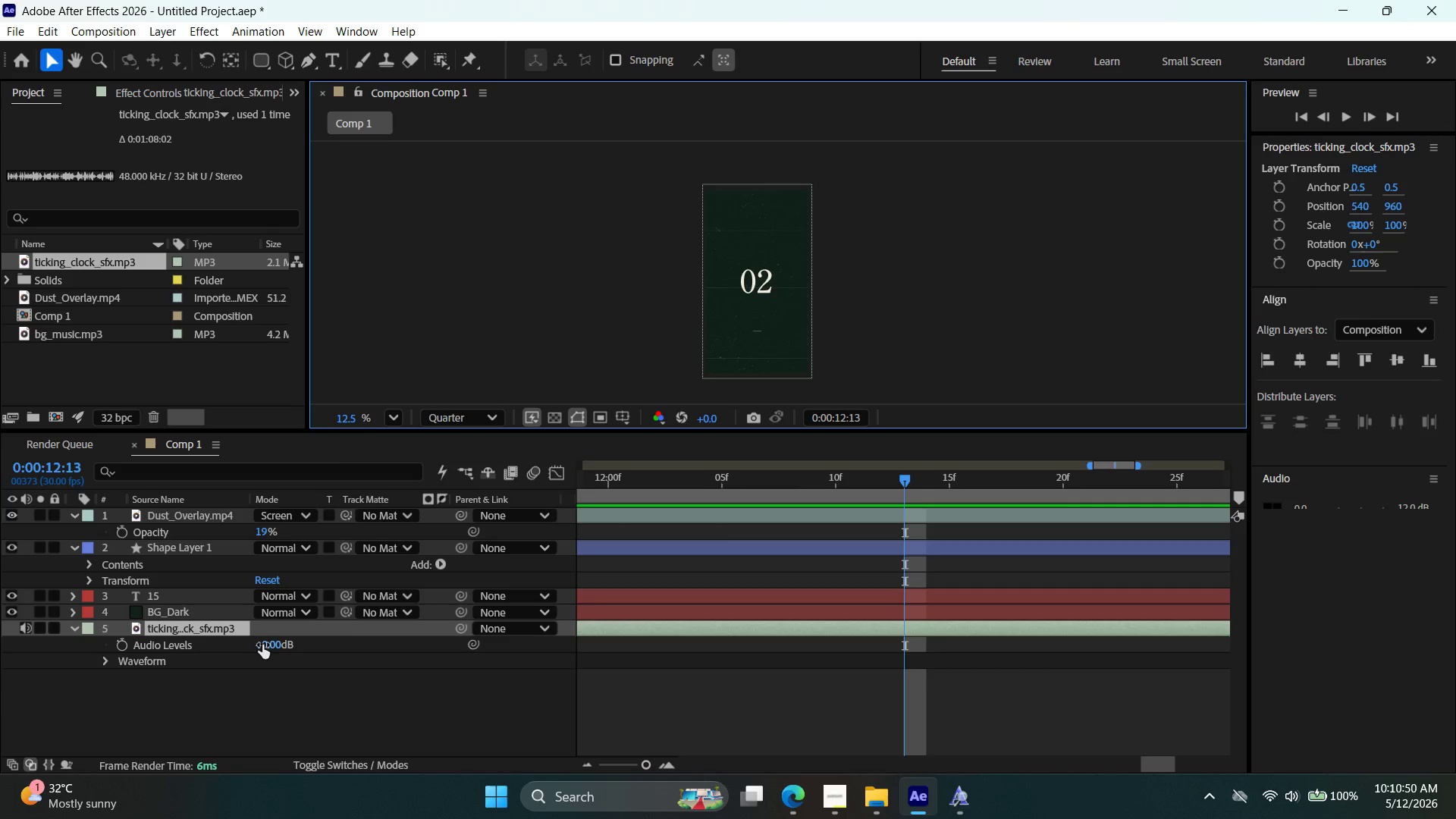 
left_click_drag(start_coordinate=[264, 645], to_coordinate=[252, 648])
 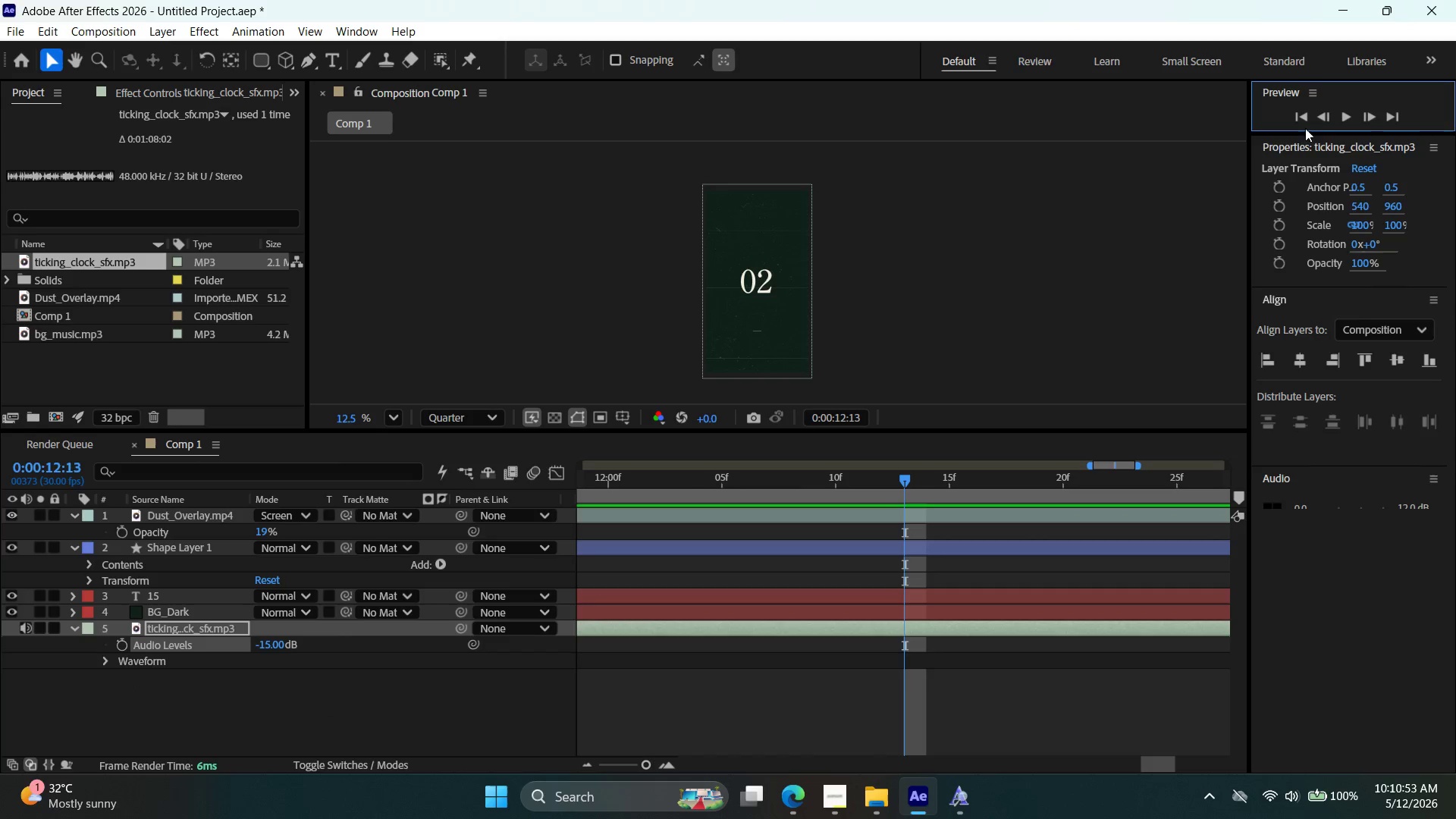 
double_click([1302, 114])
 